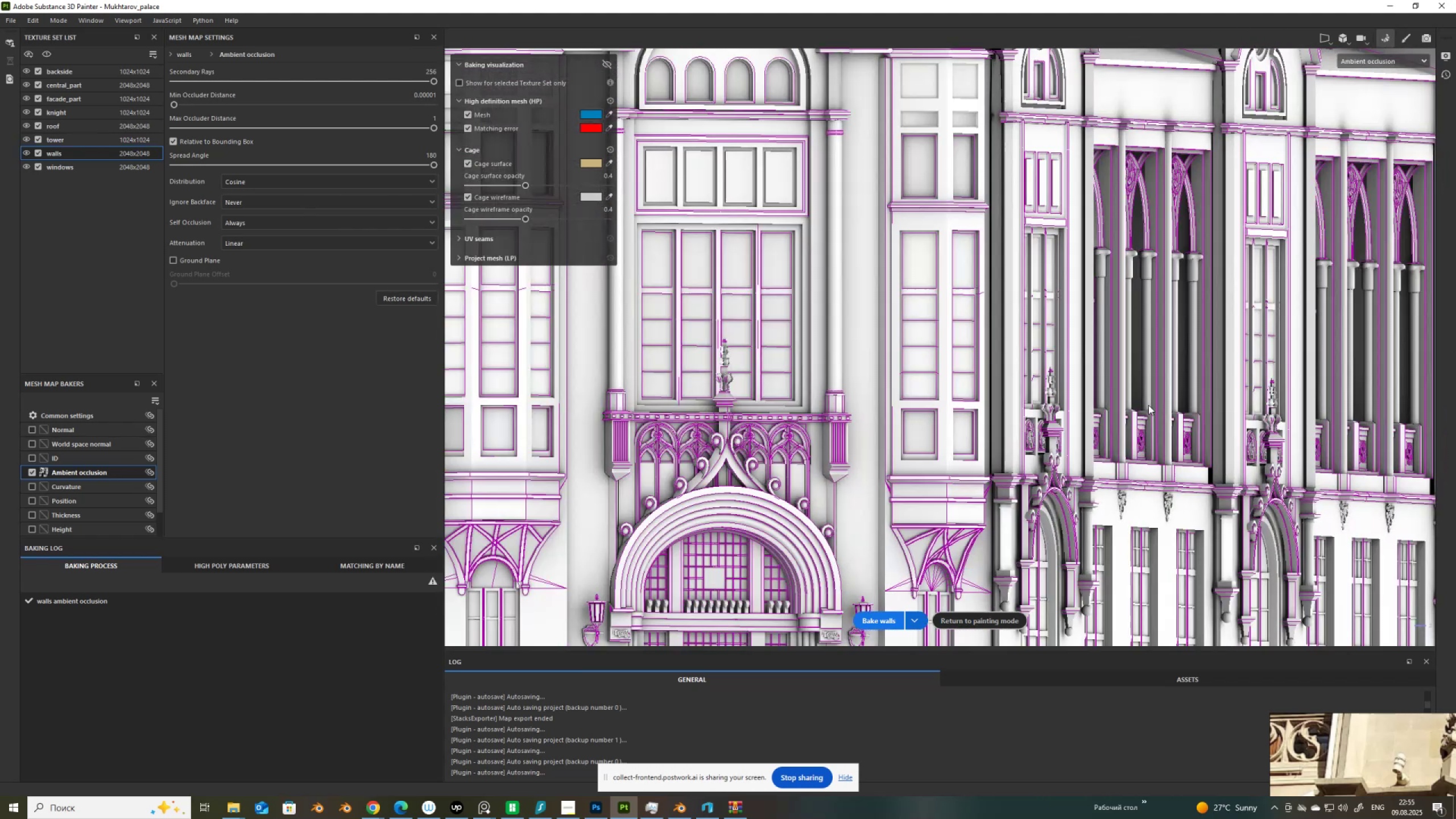 
hold_key(key=AltLeft, duration=1.51)
 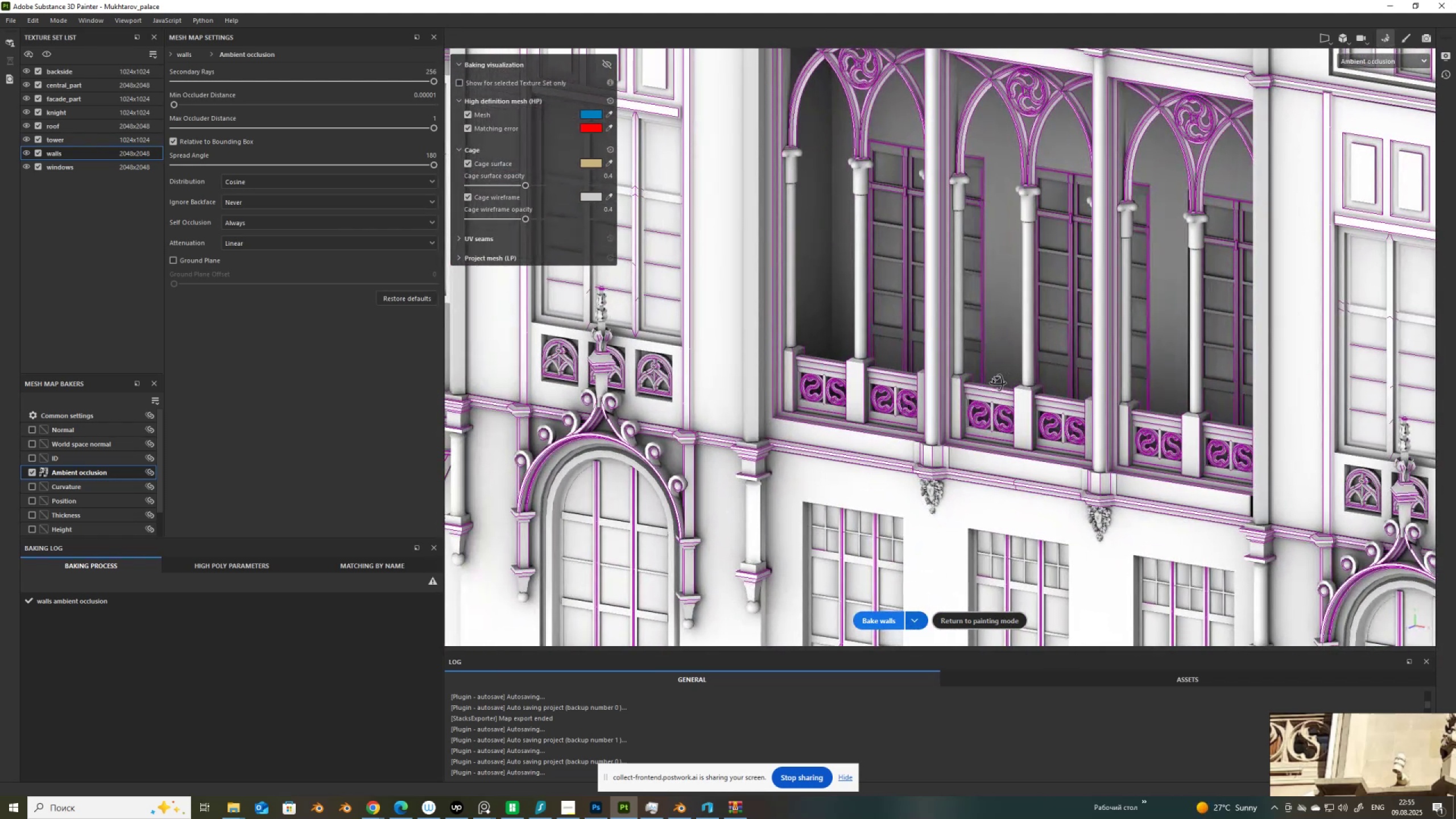 
hold_key(key=AltLeft, duration=1.51)
 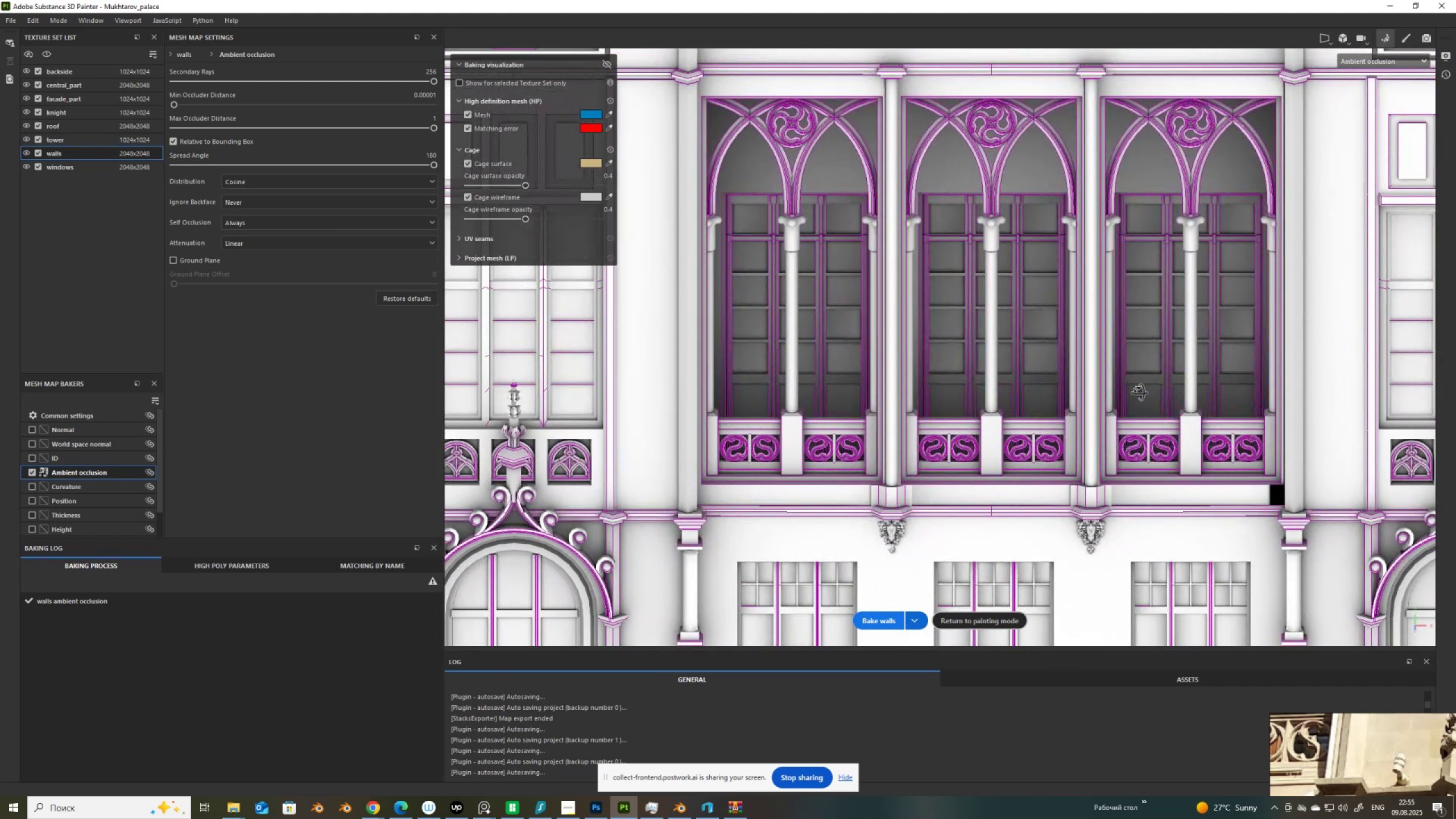 
hold_key(key=AltLeft, duration=1.51)
 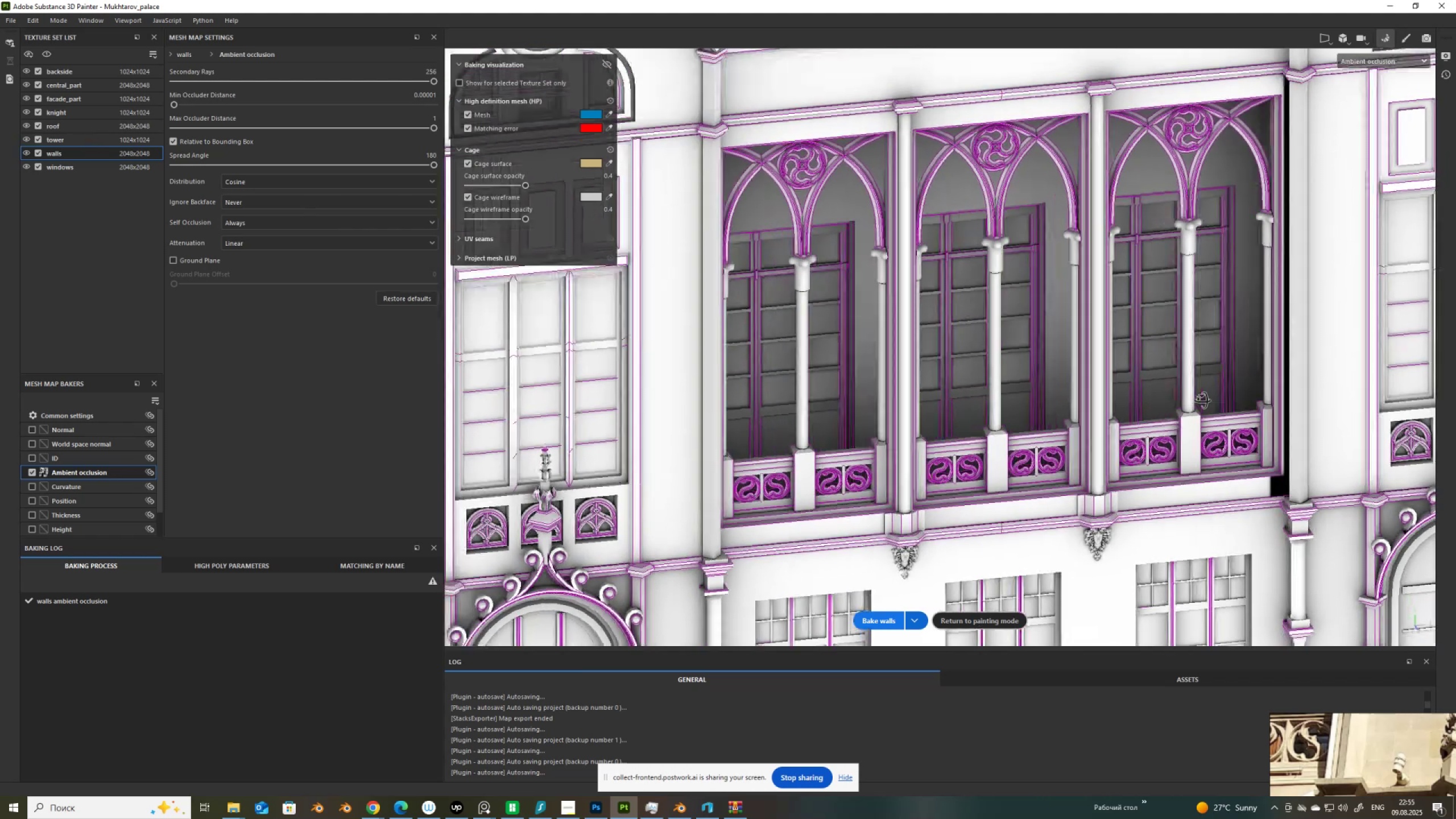 
hold_key(key=AltLeft, duration=1.52)
 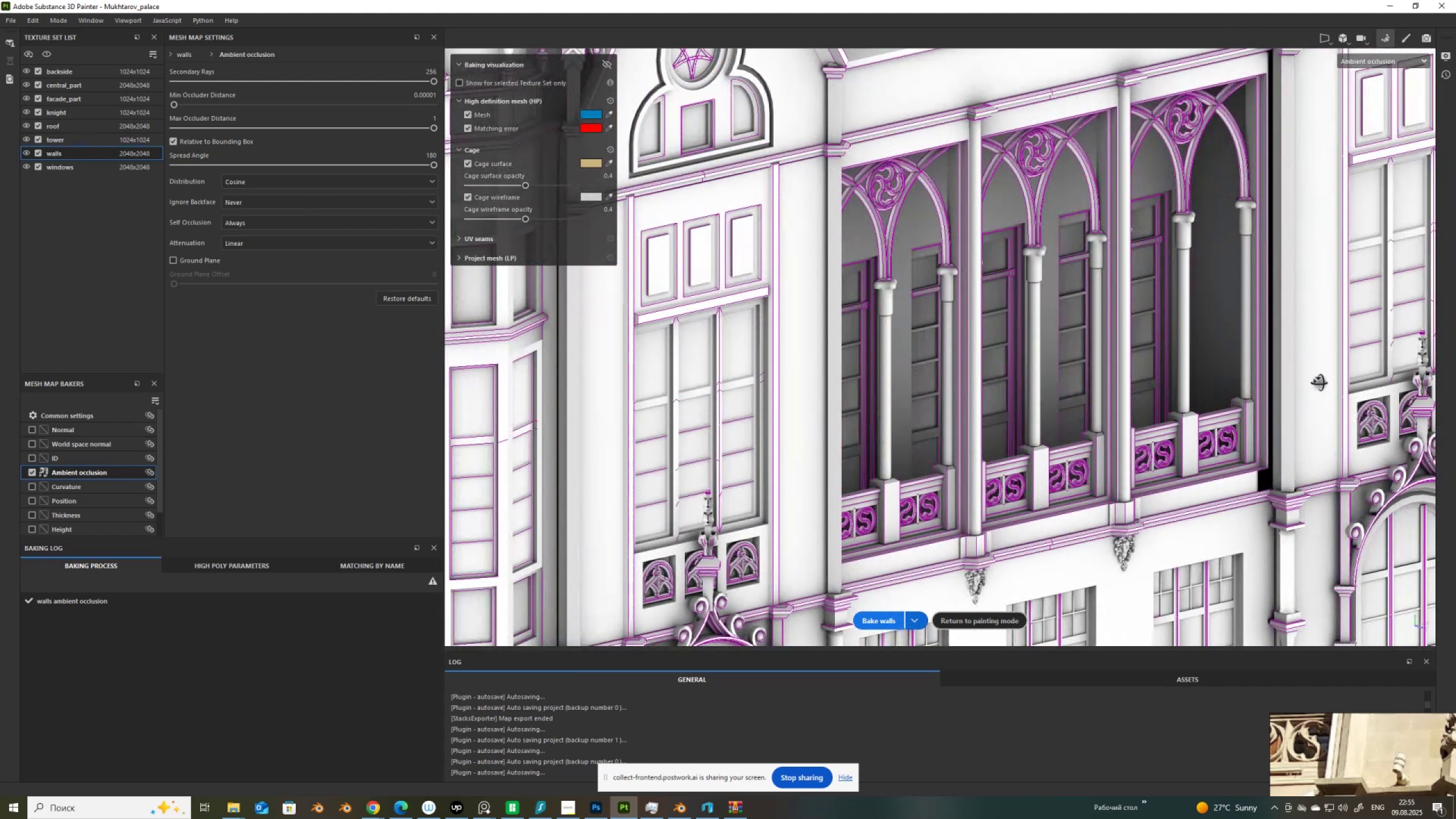 
hold_key(key=AltLeft, duration=1.53)
 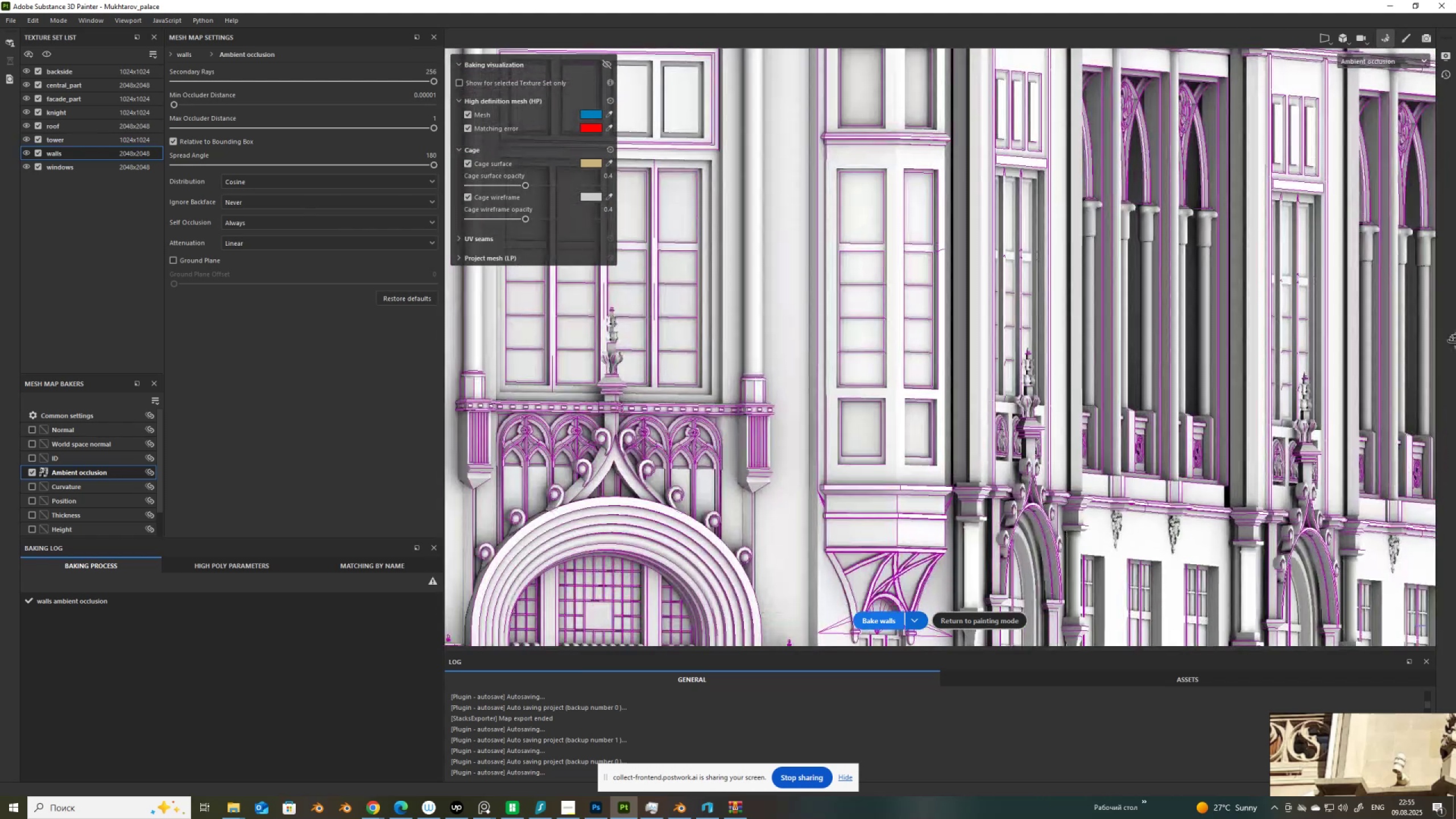 
hold_key(key=AltLeft, duration=0.75)
 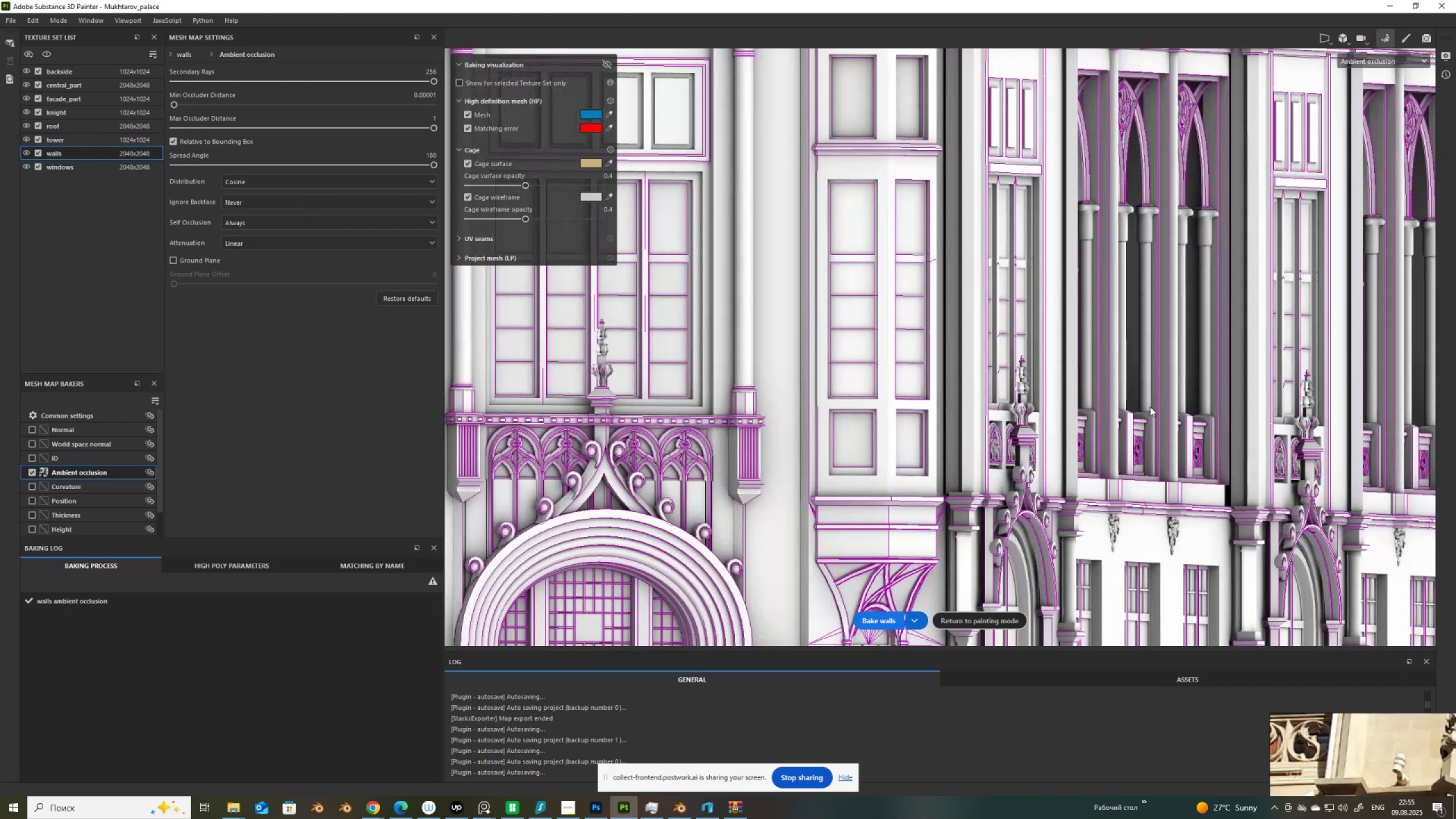 
scroll: coordinate [878, 464], scroll_direction: down, amount: 9.0
 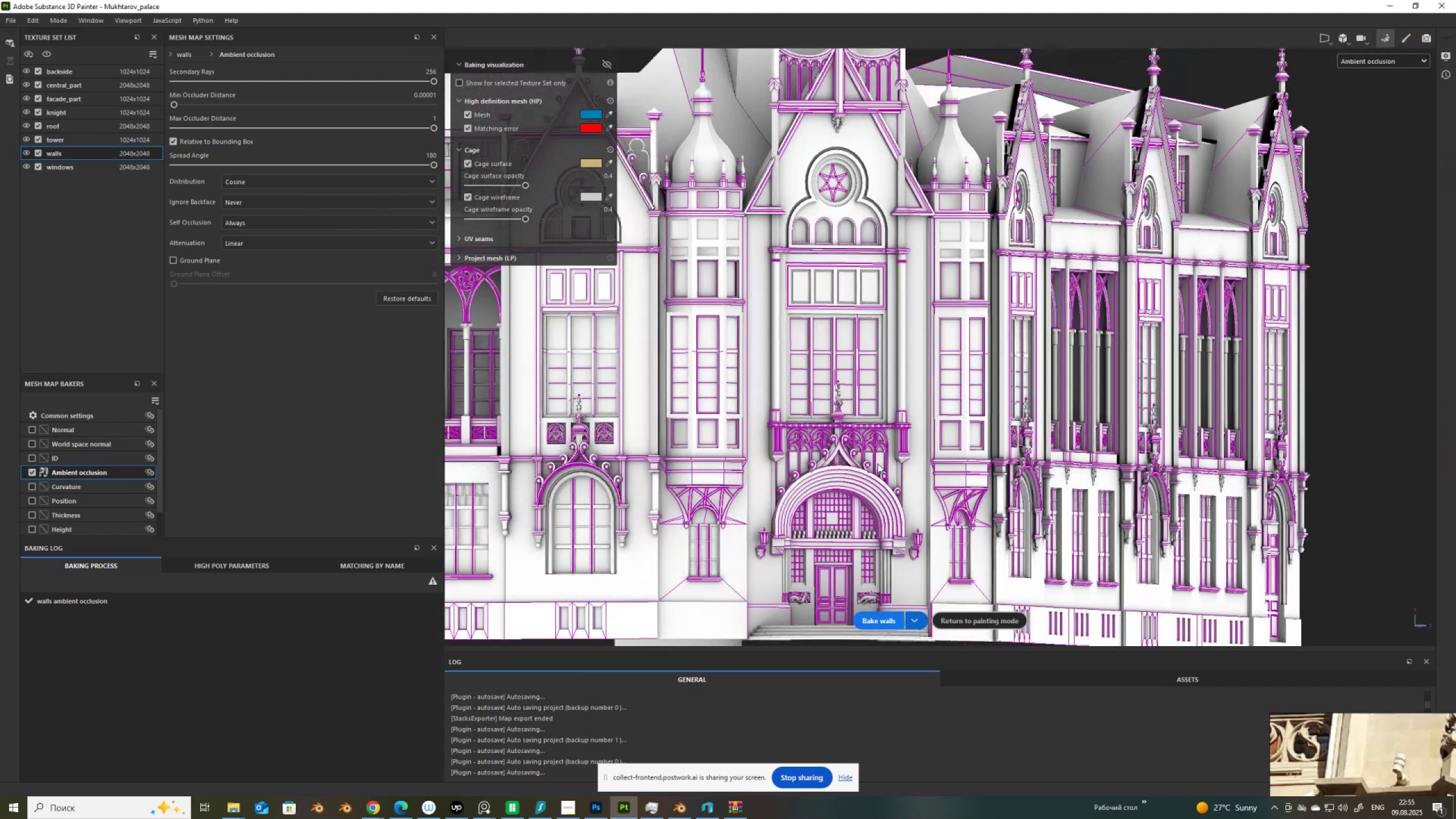 
hold_key(key=AltLeft, duration=1.53)
left_click_drag(start_coordinate=[880, 469], to_coordinate=[940, 529])
 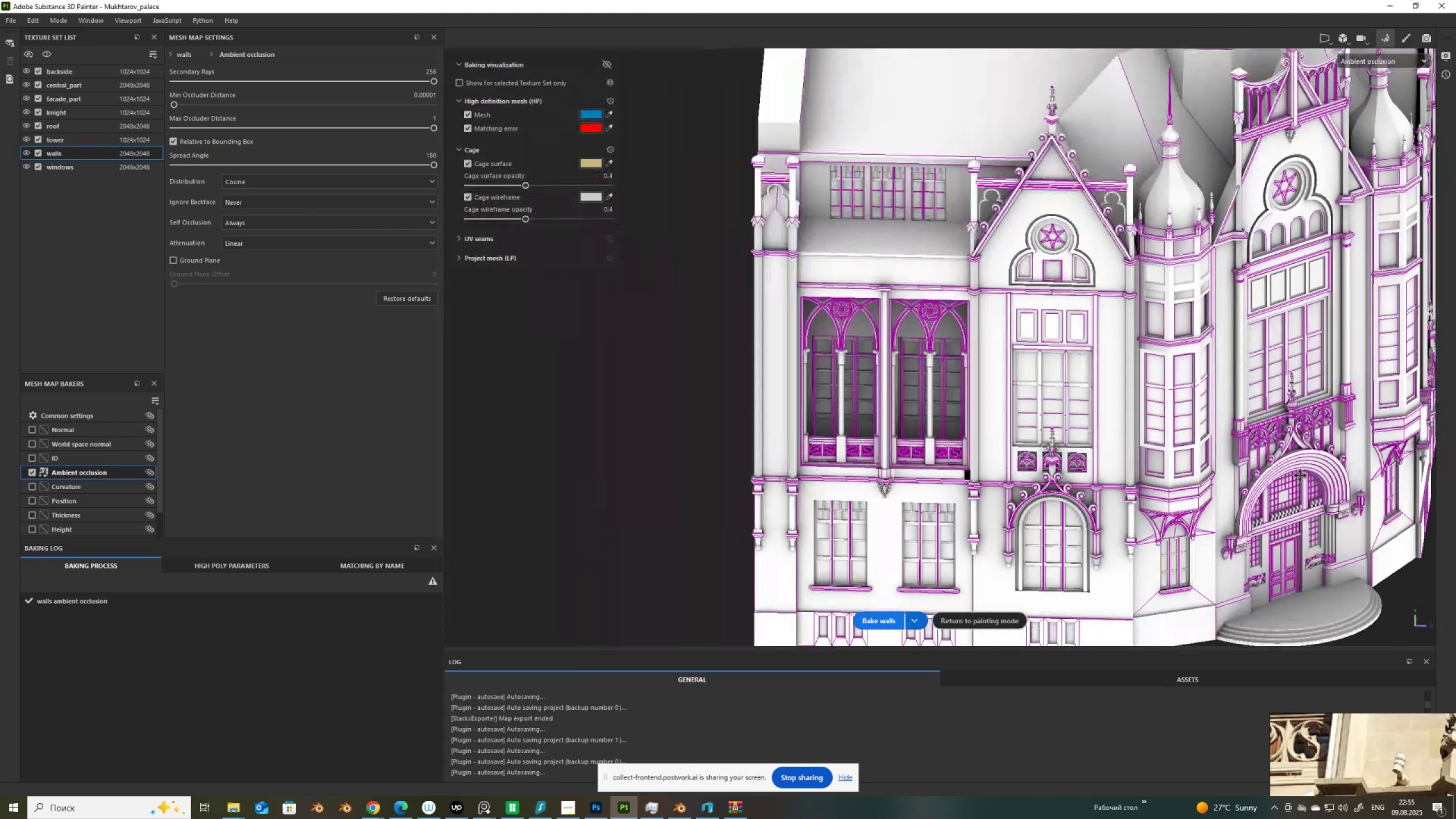 
hold_key(key=AltLeft, duration=1.52)
 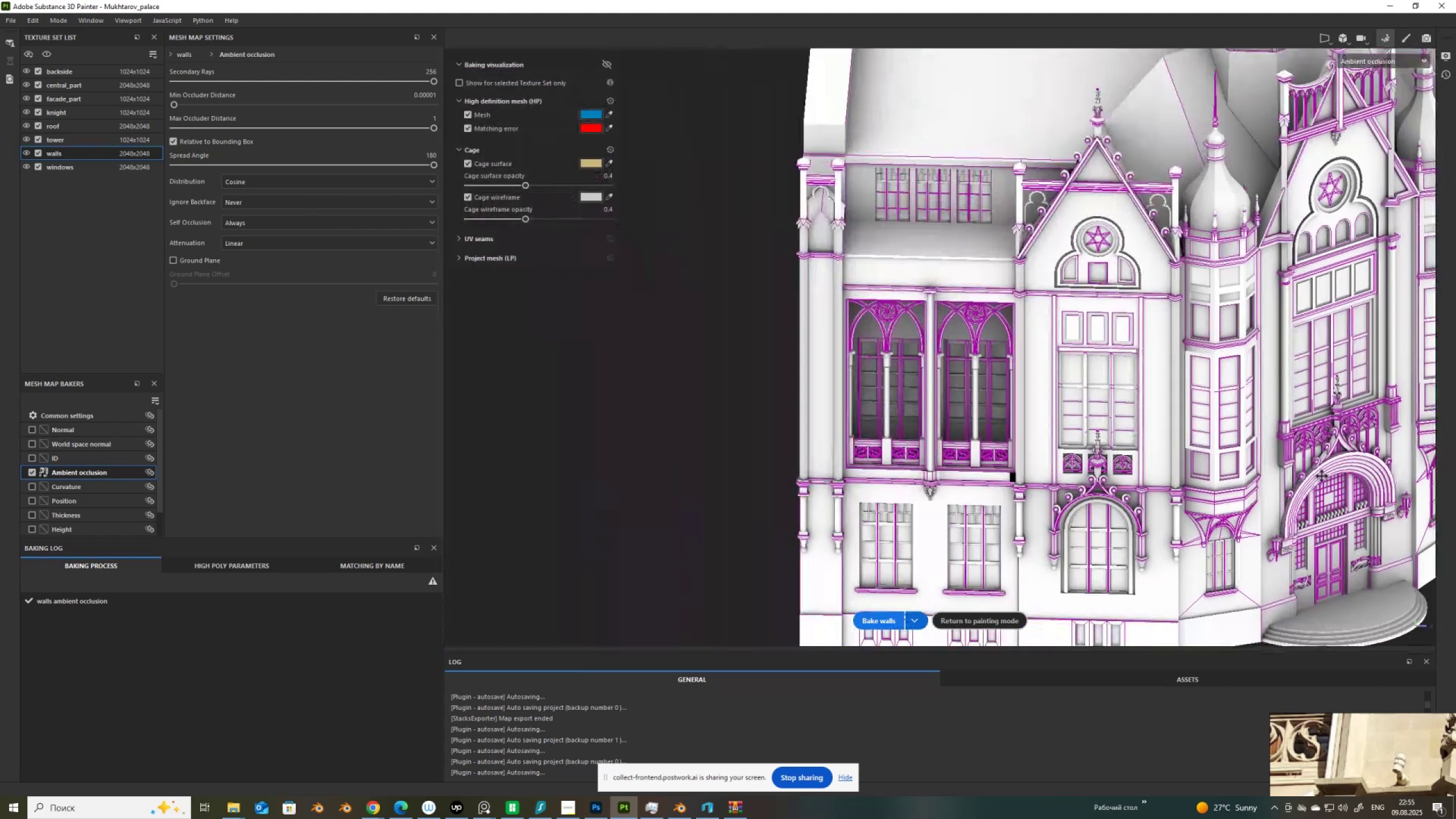 
key(Alt+AltLeft)
 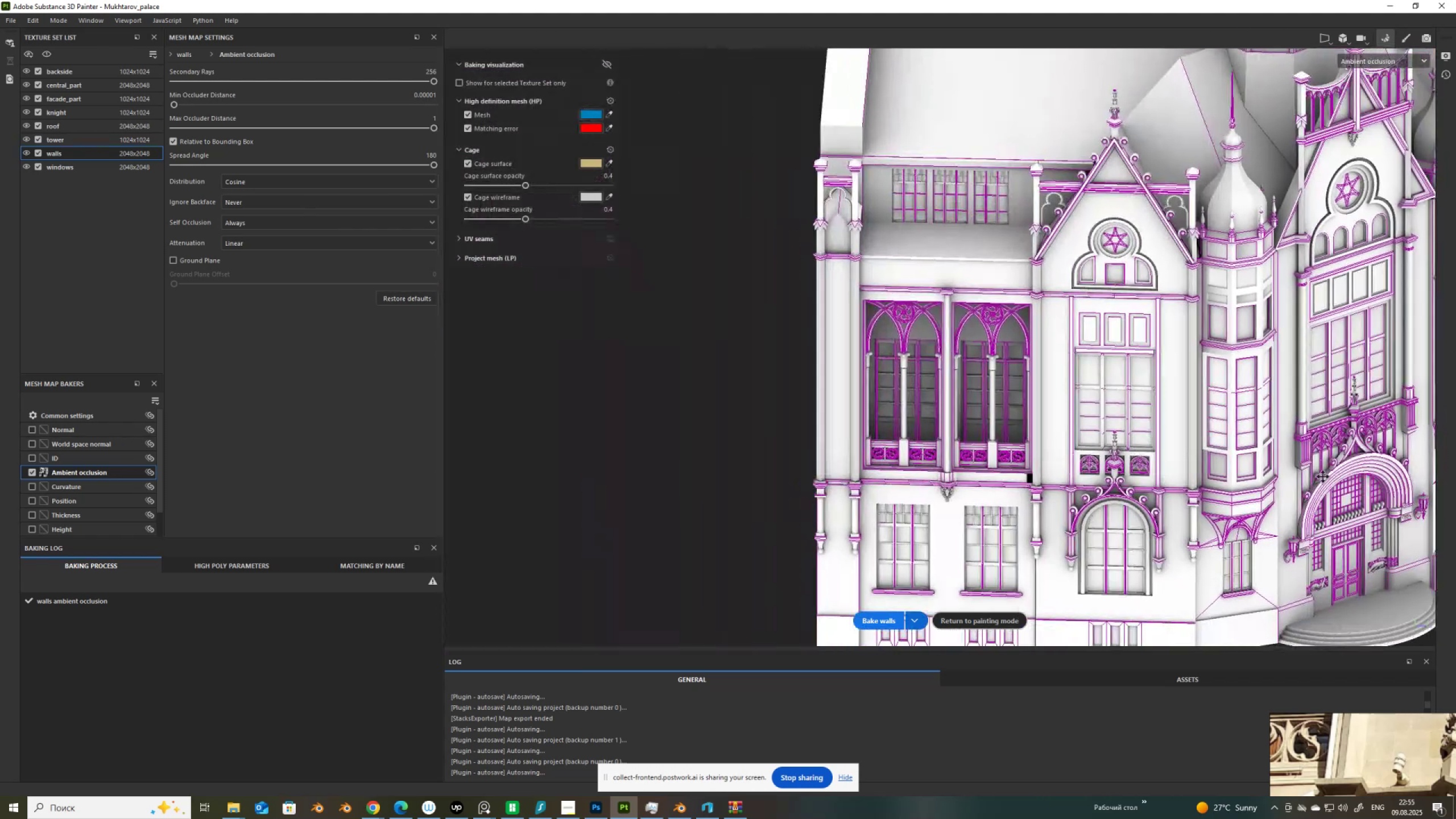 
key(Alt+AltLeft)
 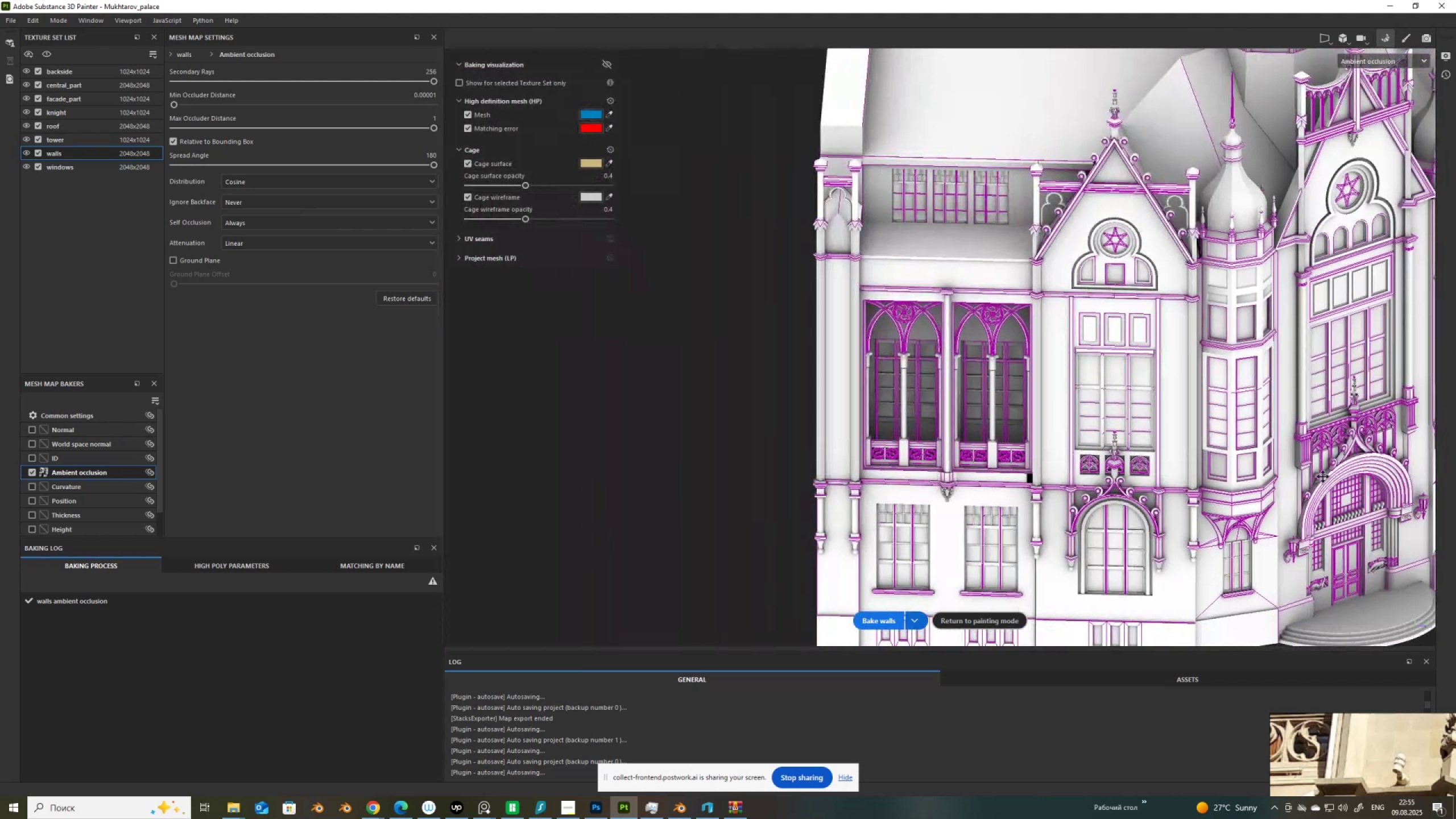 
key(Alt+AltLeft)
 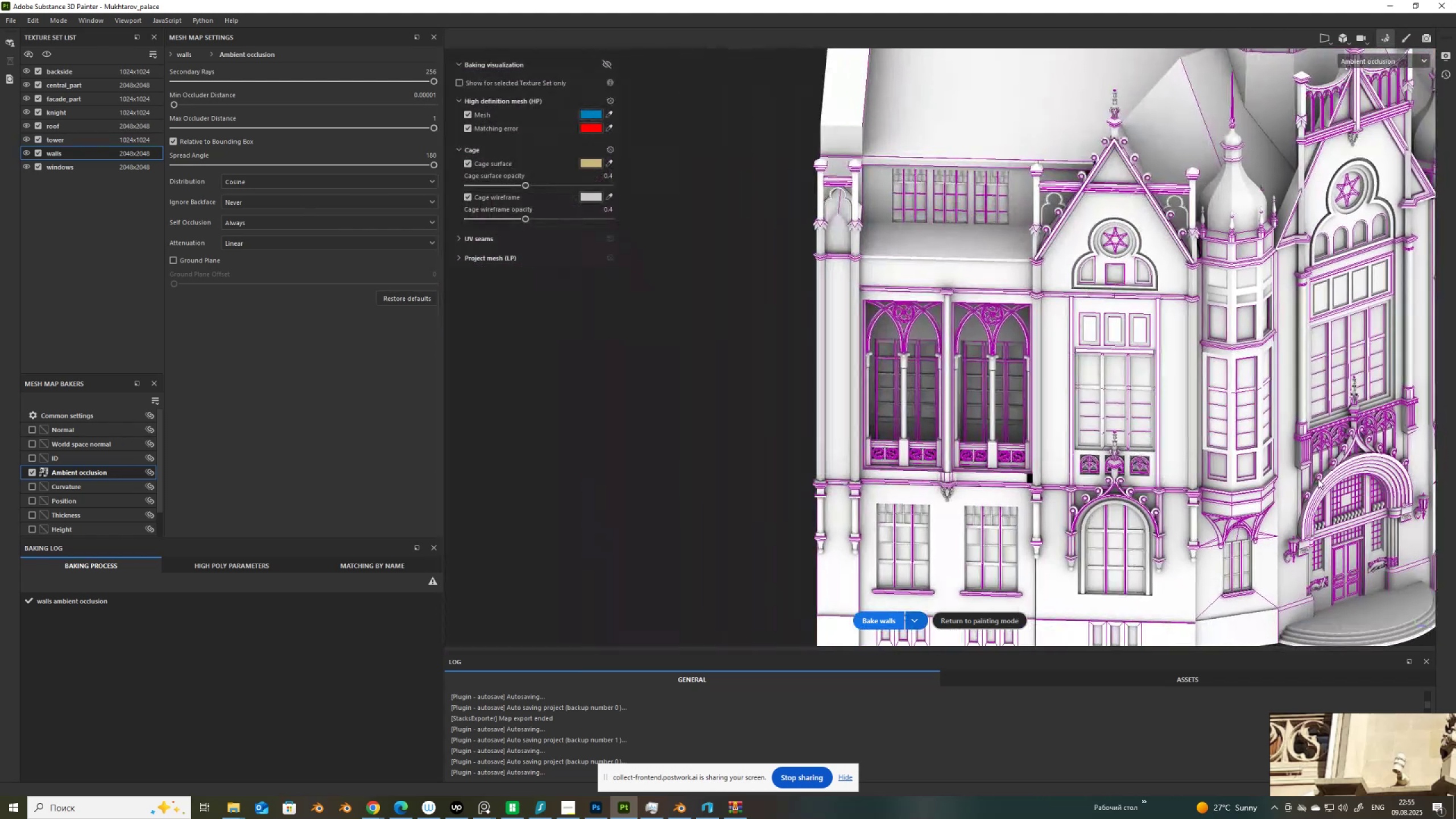 
key(Alt+AltLeft)
 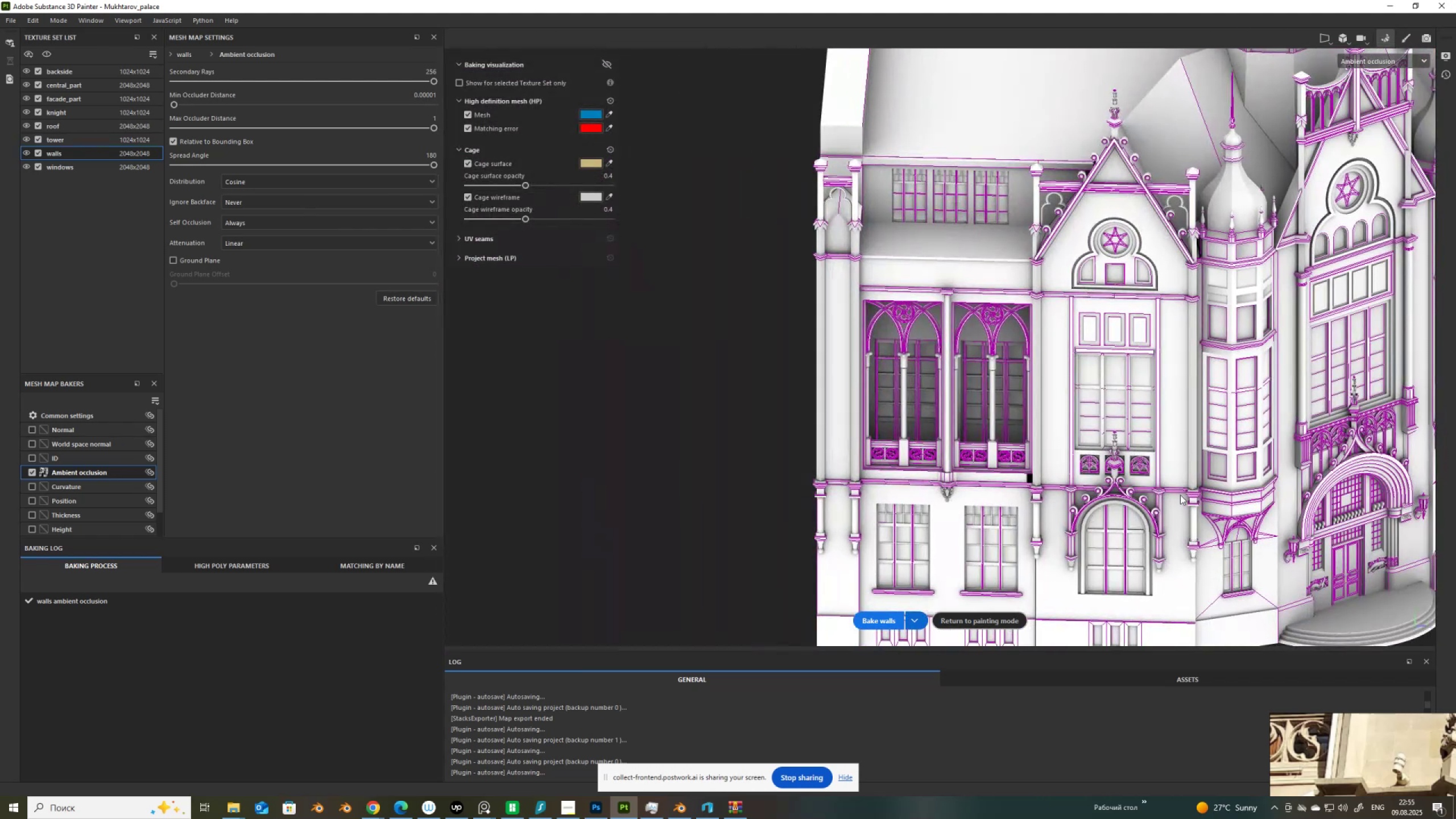 
key(Alt+AltLeft)
 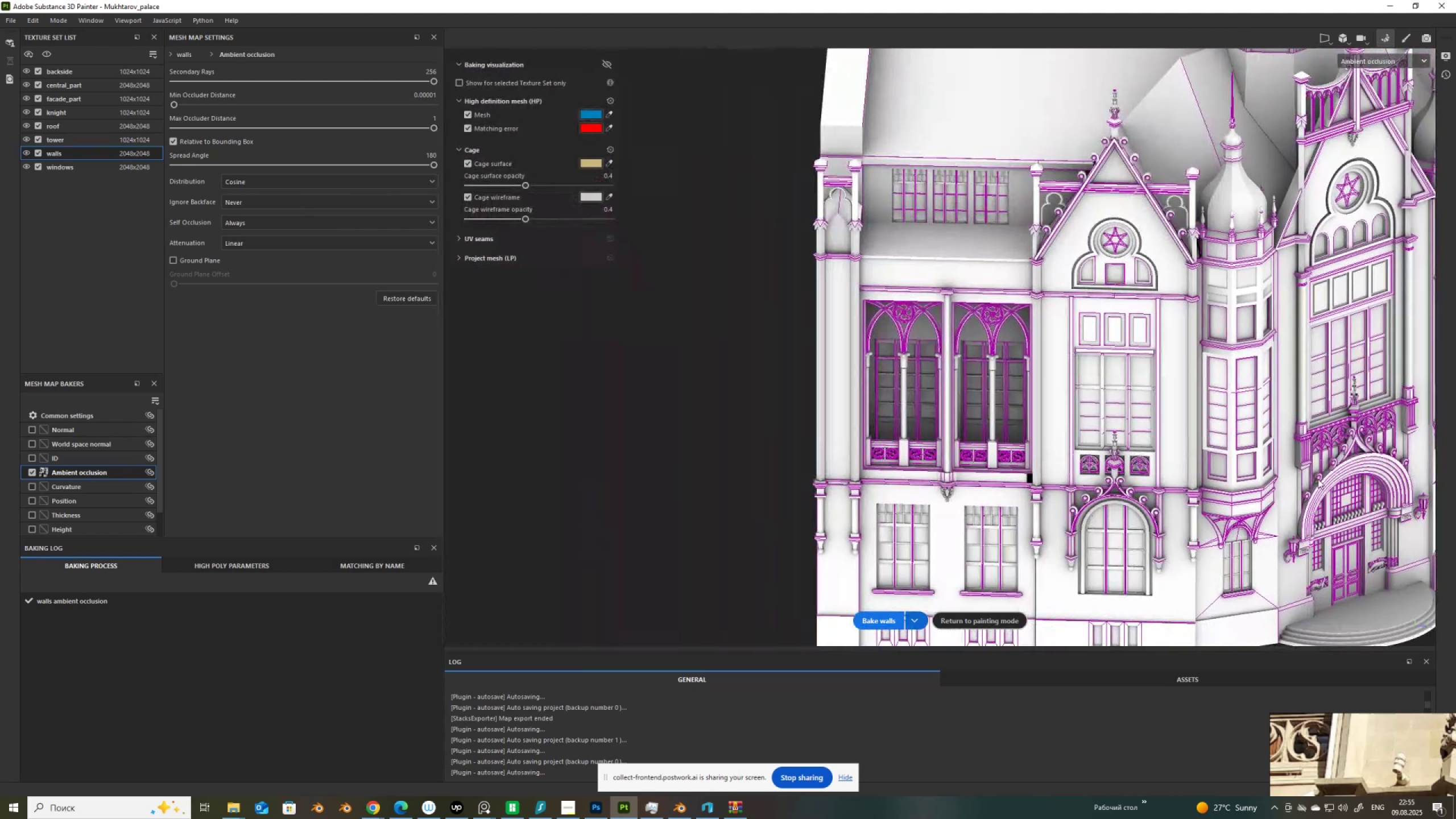 
key(Alt+AltLeft)
 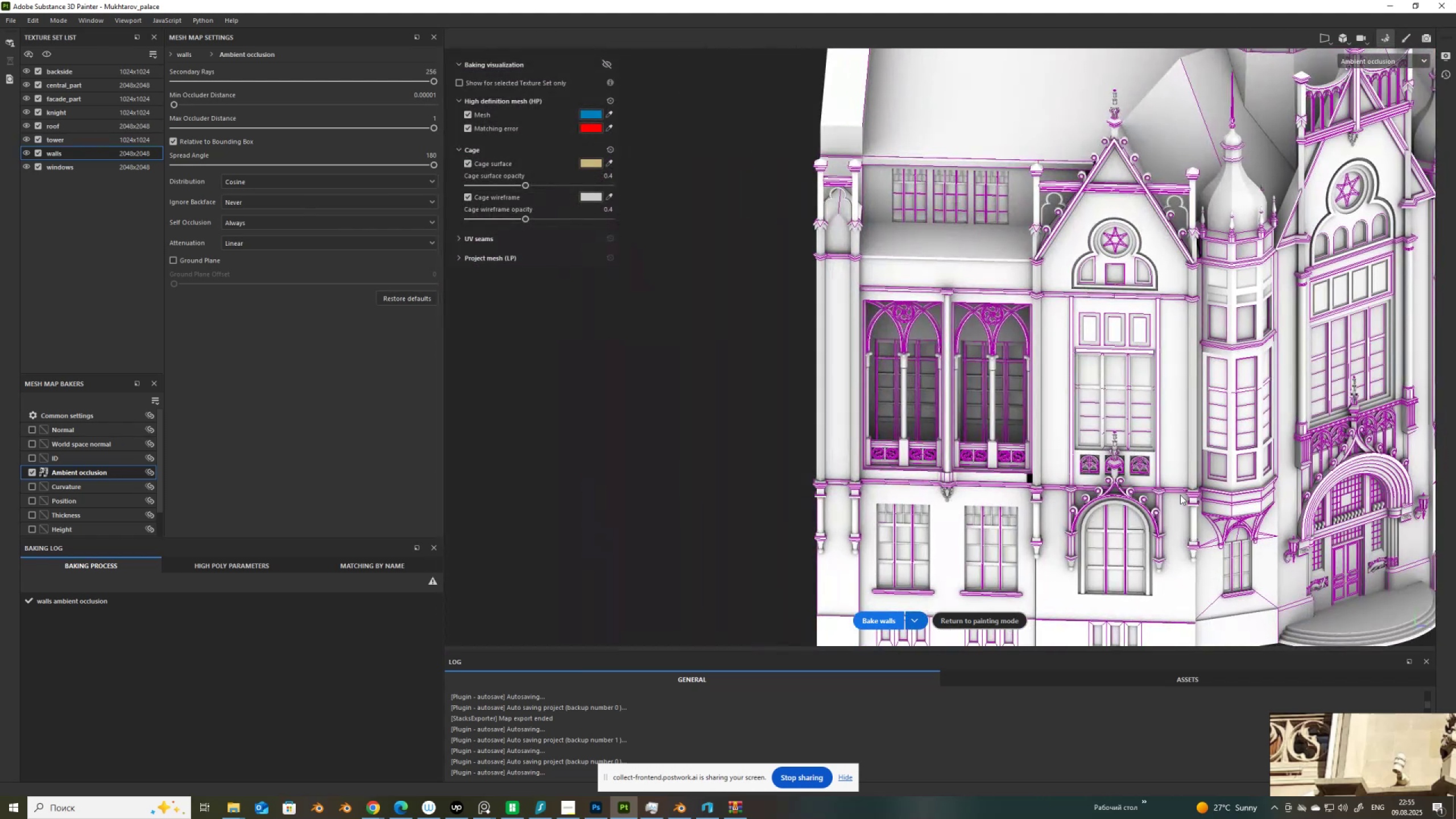 
key(Alt+AltLeft)
 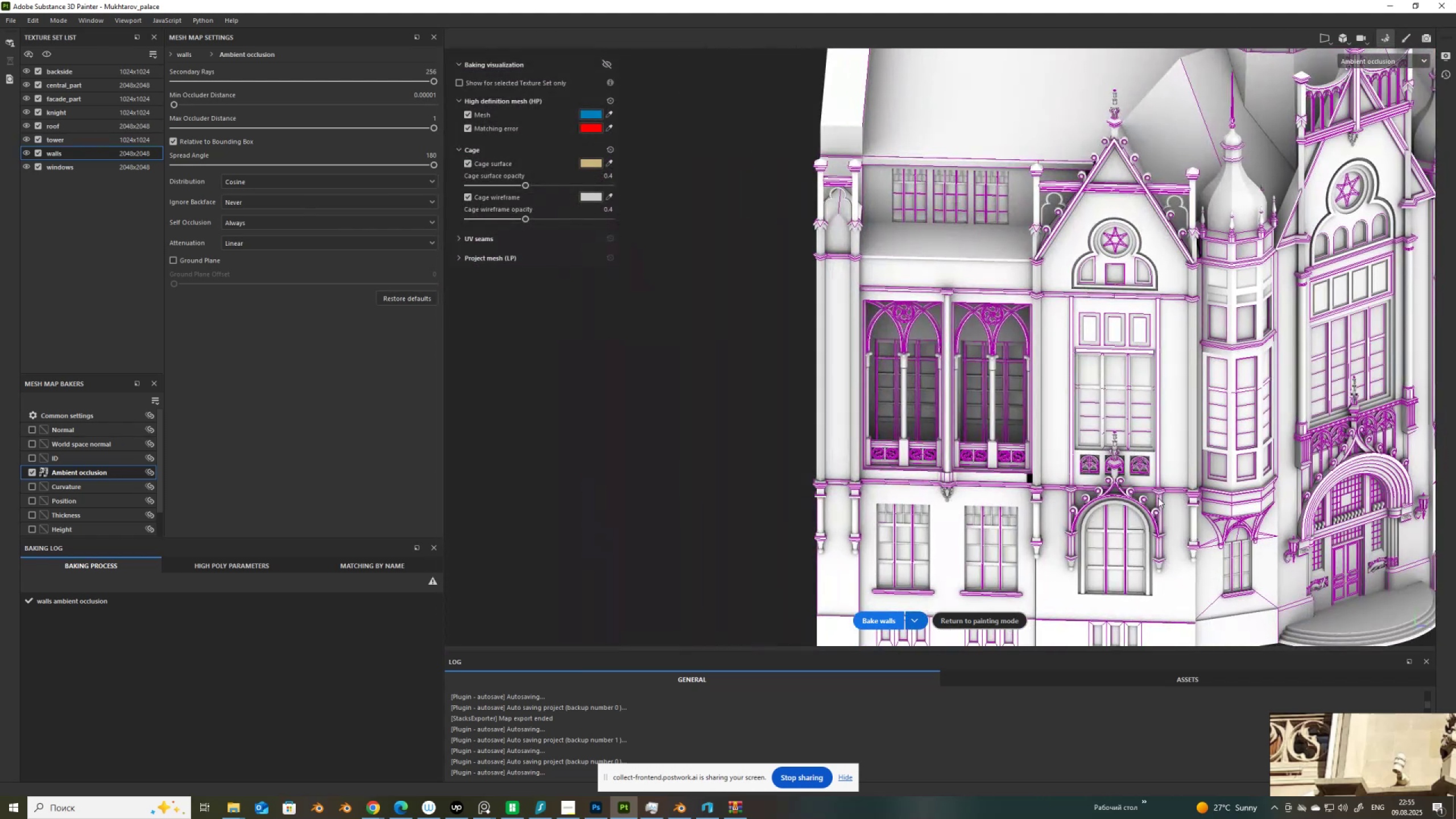 
key(Alt+AltLeft)
 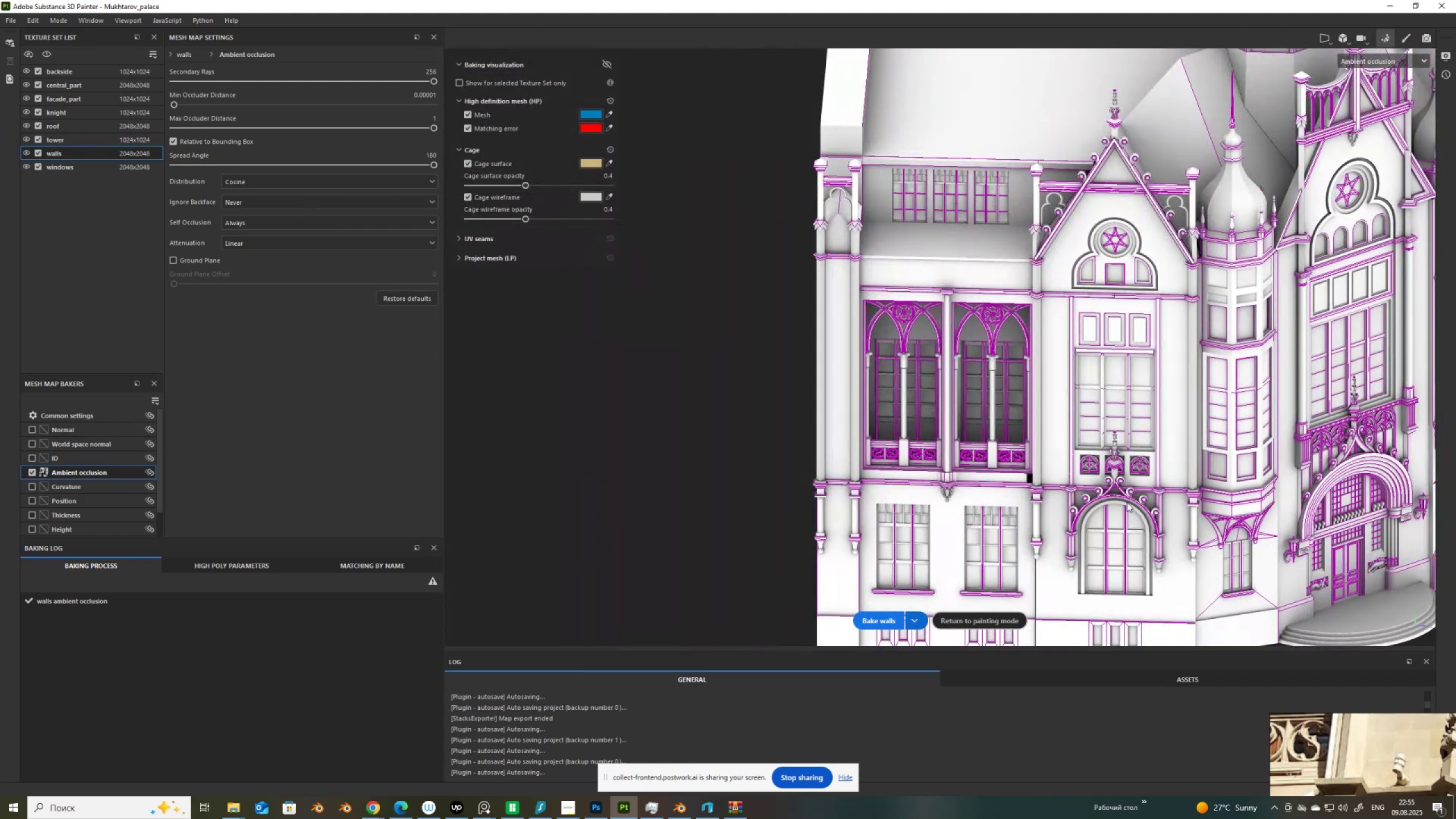 
scroll: coordinate [1127, 502], scroll_direction: up, amount: 7.0
 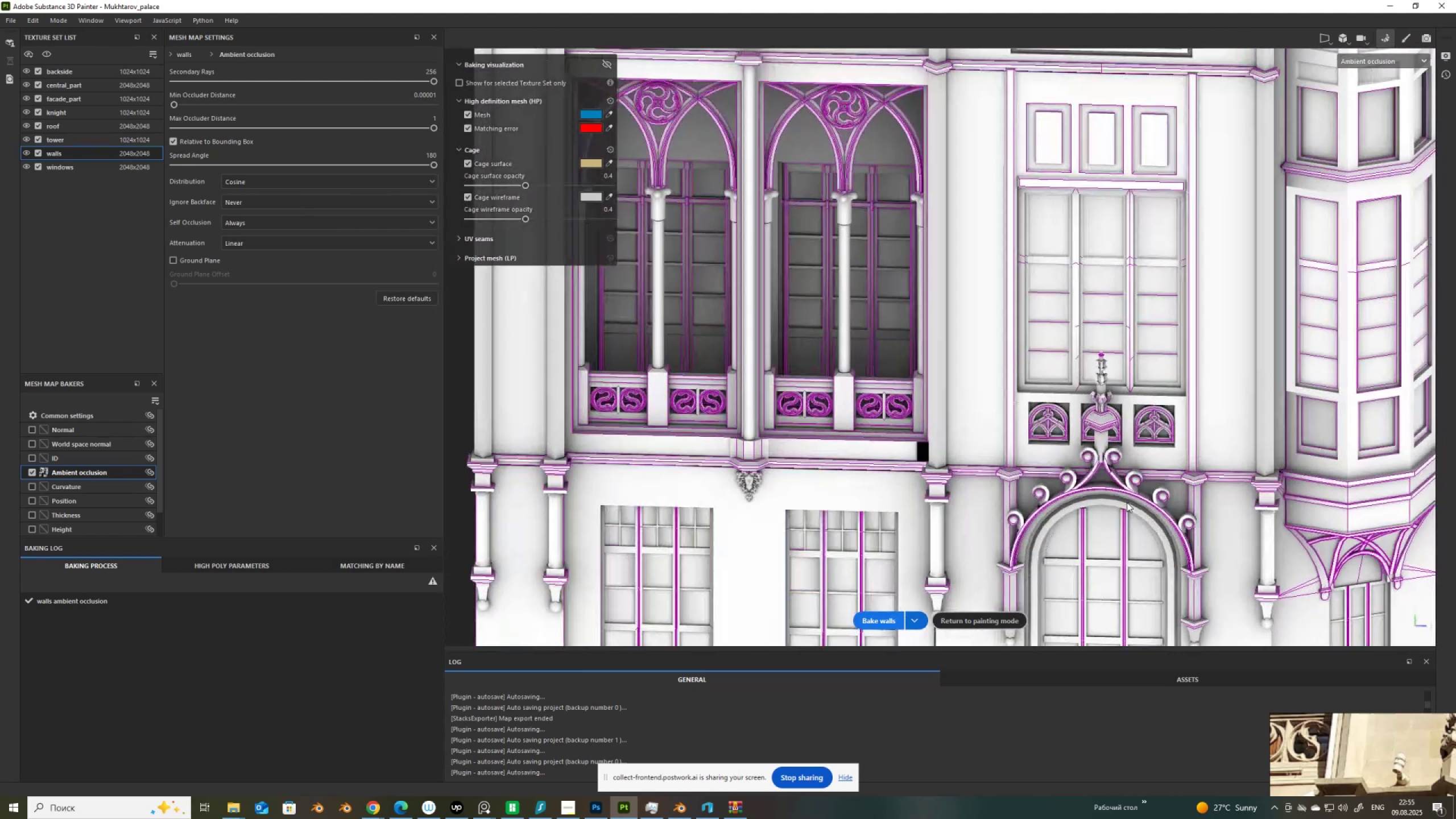 
hold_key(key=AltLeft, duration=1.53)
left_click_drag(start_coordinate=[1097, 521], to_coordinate=[1072, 500])
 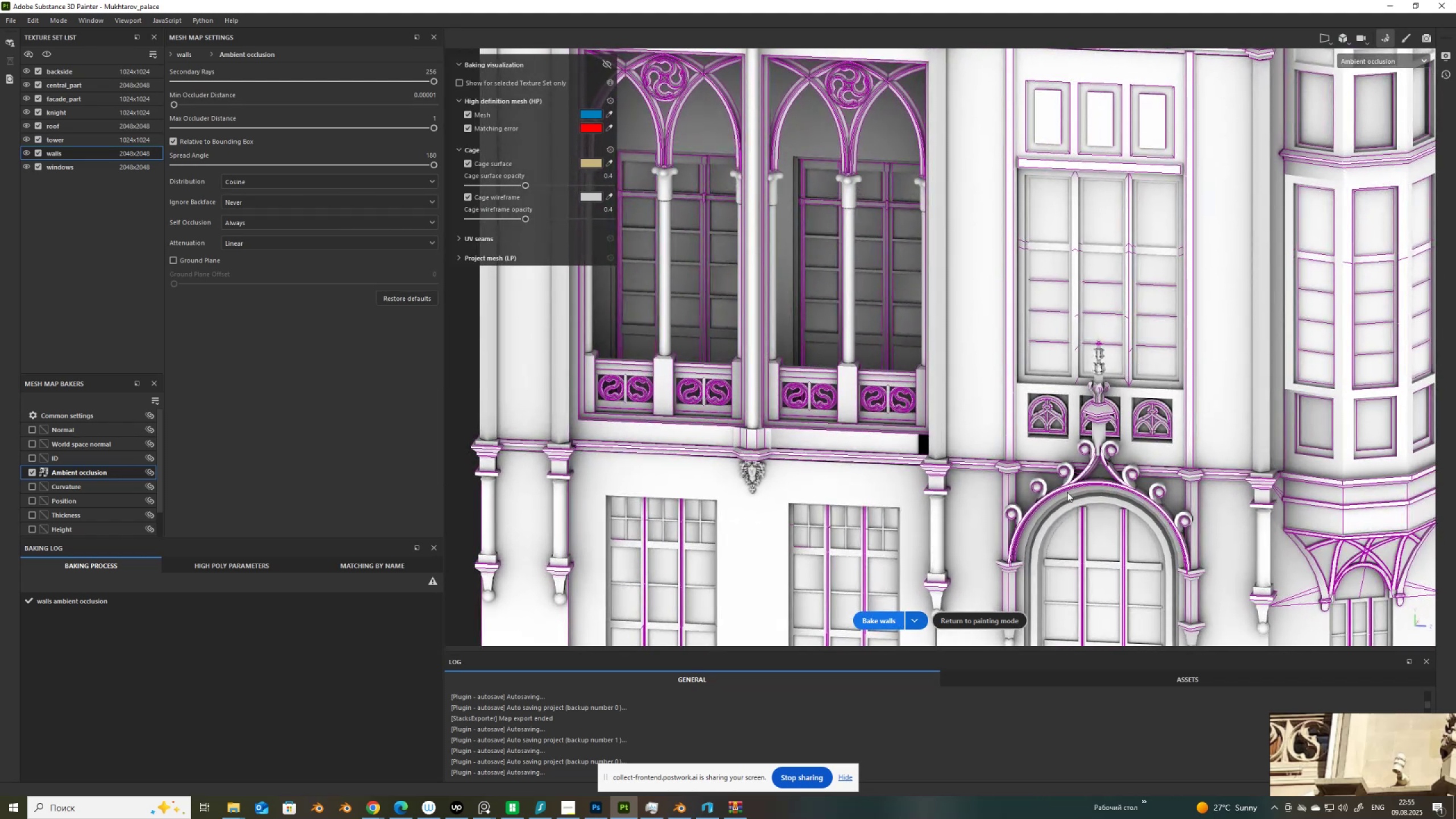 
hold_key(key=AltLeft, duration=1.19)
 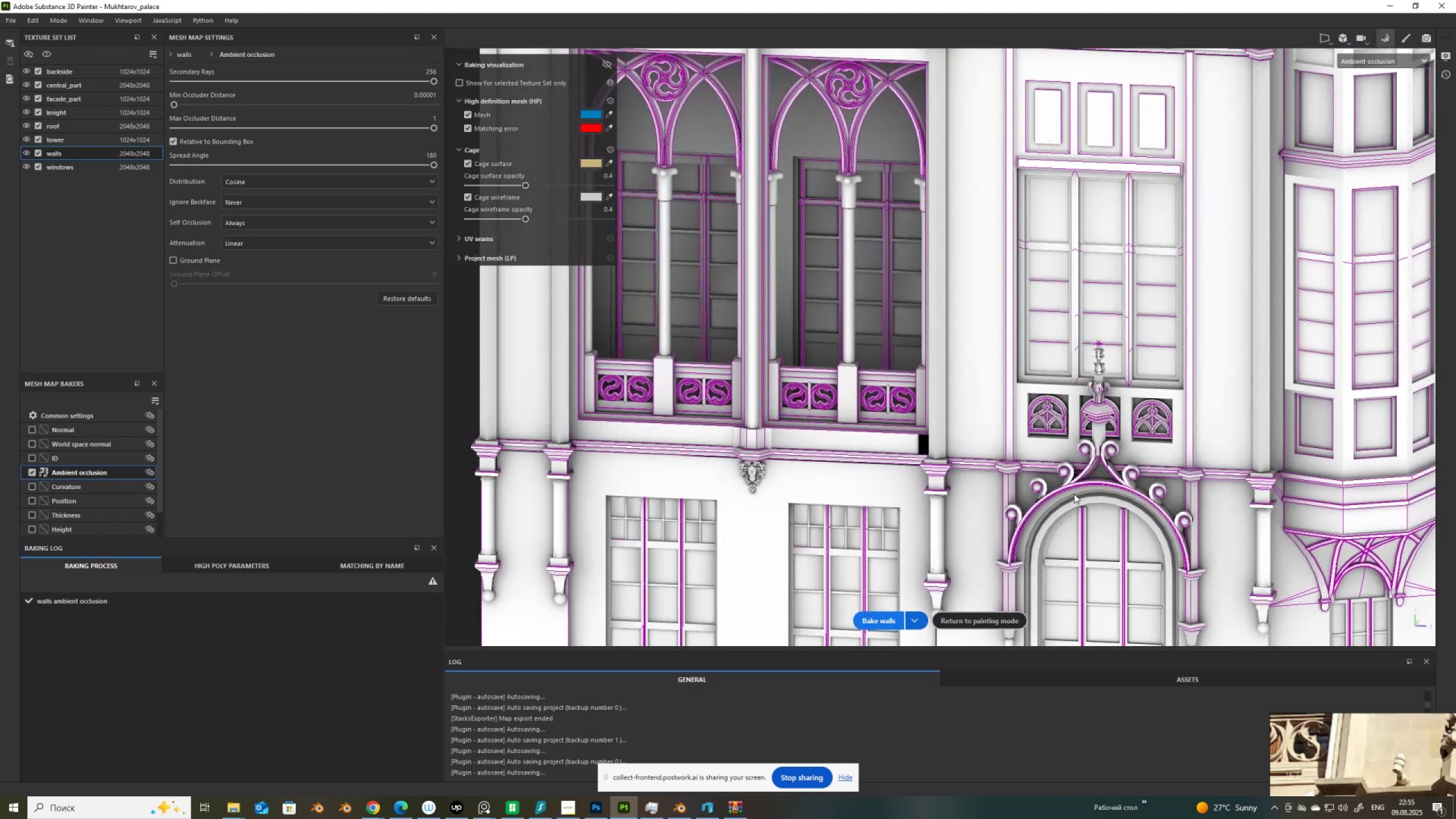 
scroll: coordinate [929, 478], scroll_direction: down, amount: 12.0
 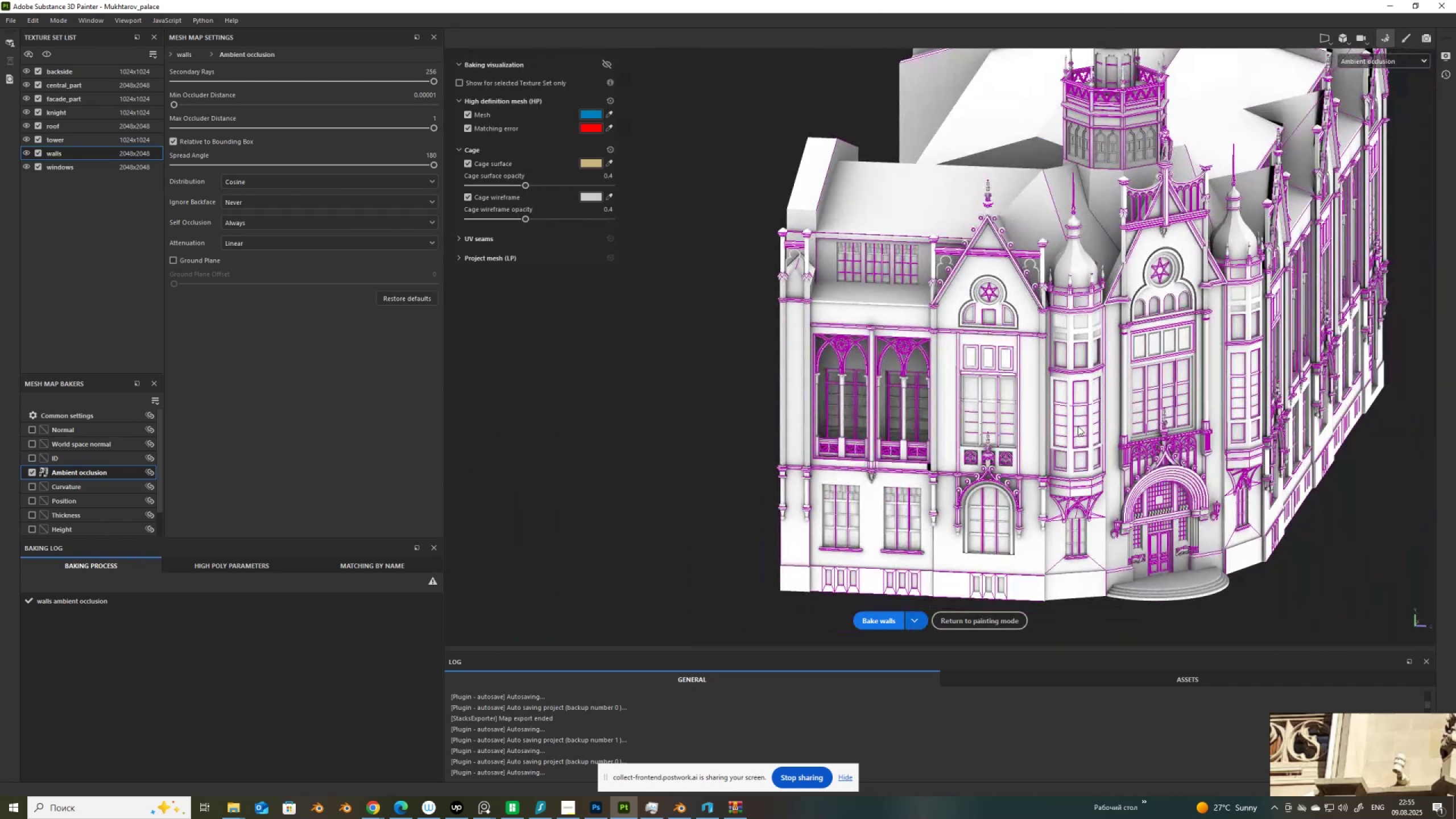 
hold_key(key=AltLeft, duration=1.52)
left_click_drag(start_coordinate=[1232, 425], to_coordinate=[1108, 417])
 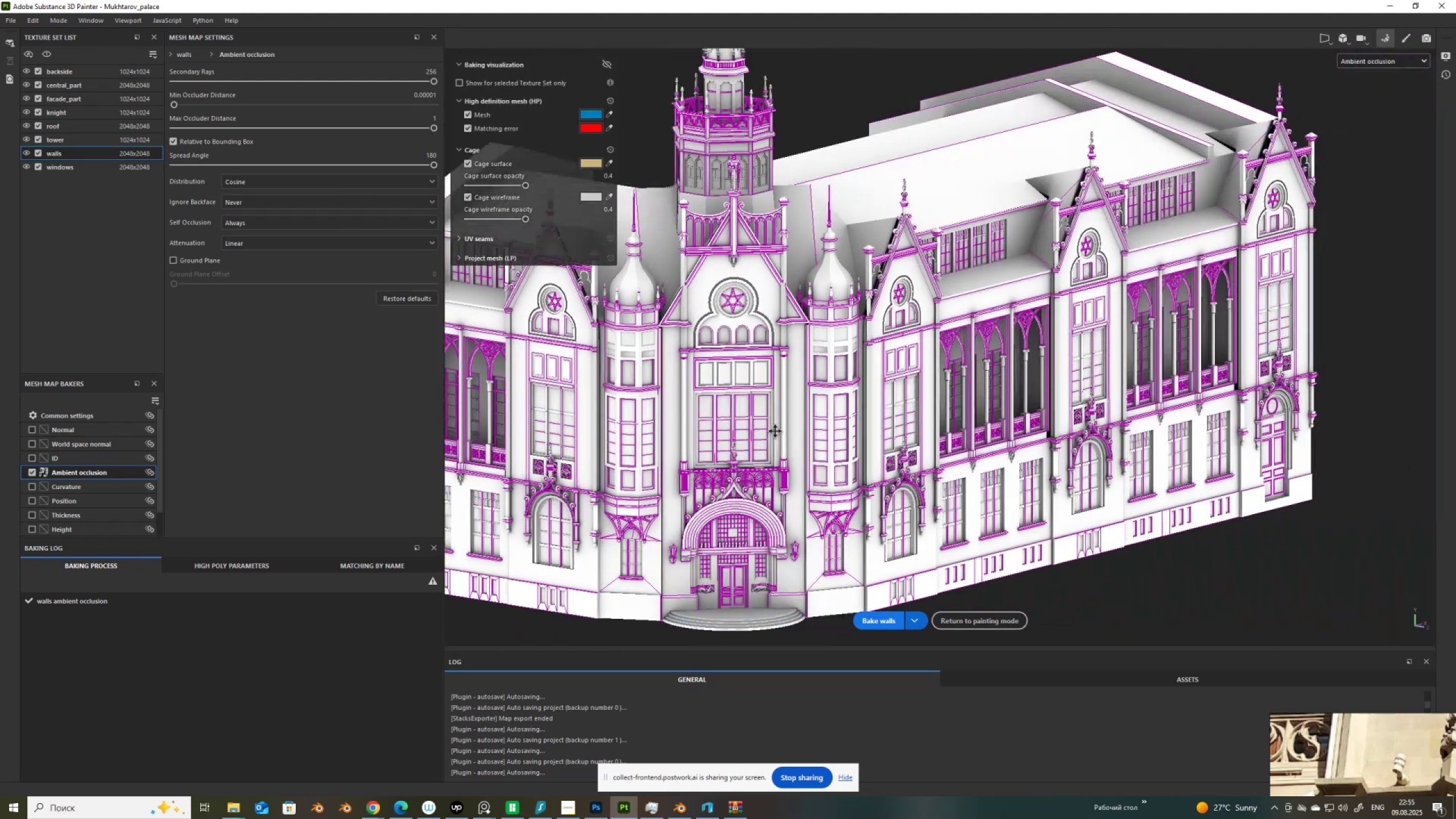 
hold_key(key=AltLeft, duration=0.36)
 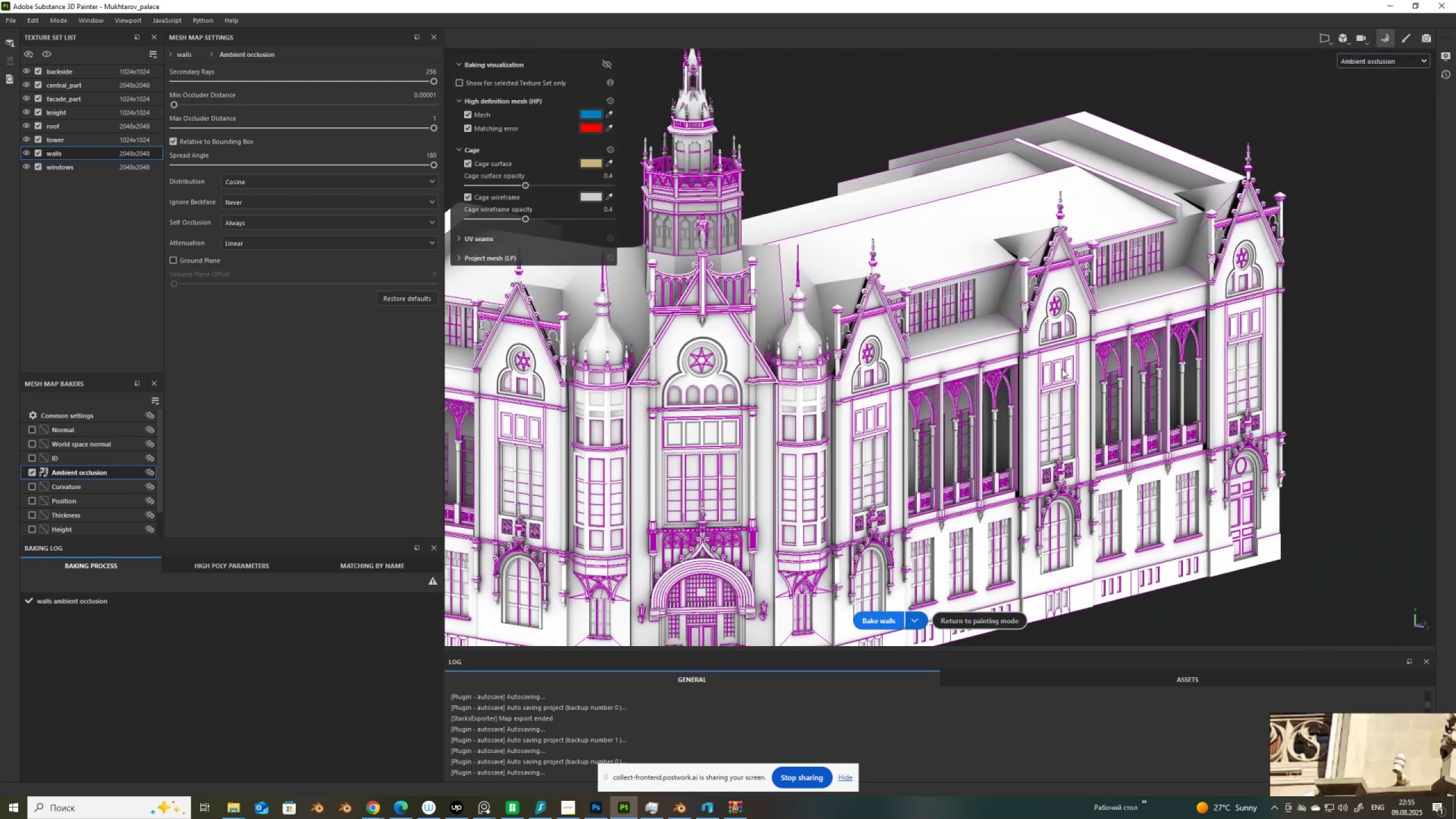 
scroll: coordinate [1106, 316], scroll_direction: up, amount: 6.0
 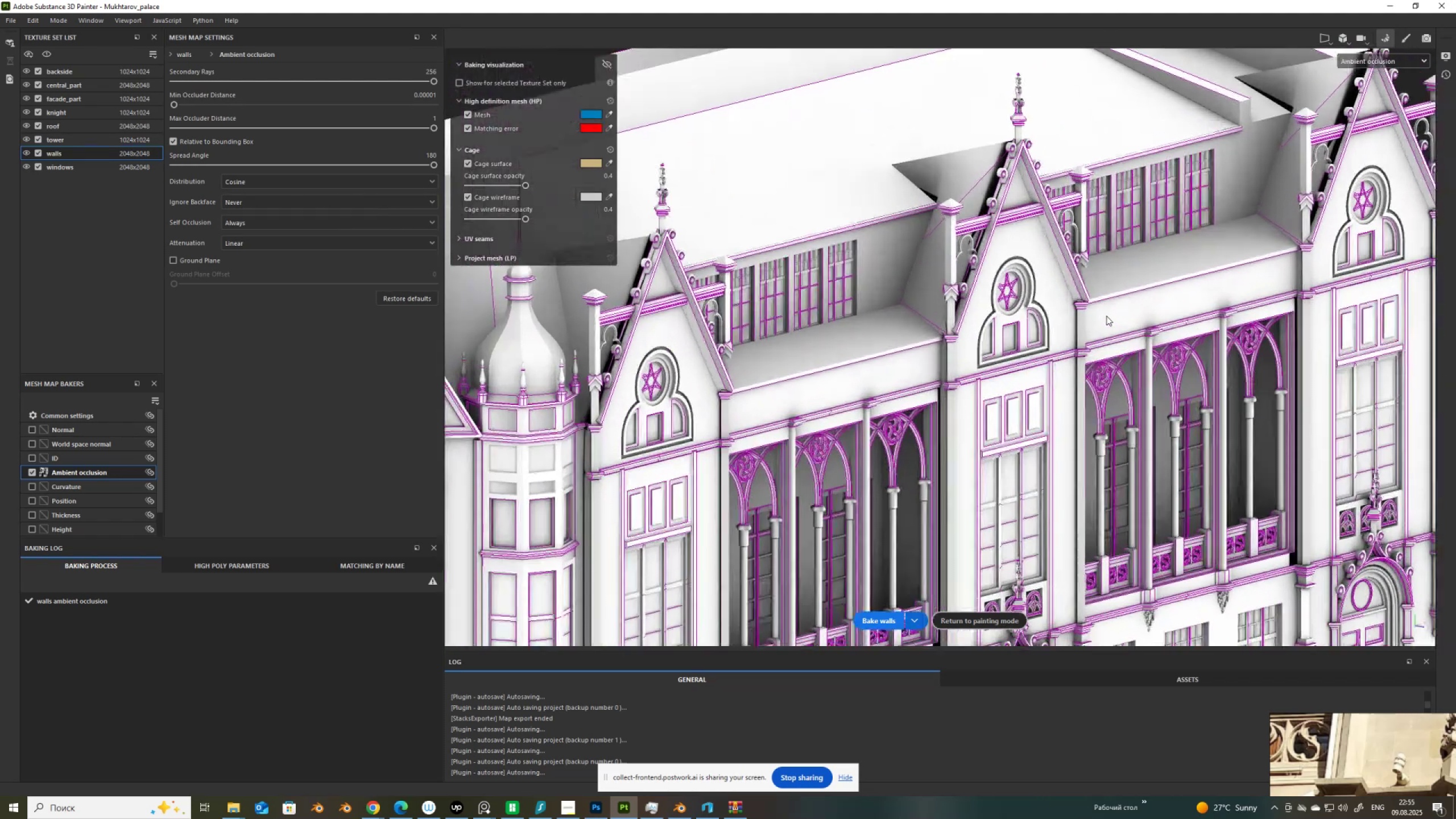 
hold_key(key=AltLeft, duration=1.5)
left_click_drag(start_coordinate=[1033, 325], to_coordinate=[635, 379])
 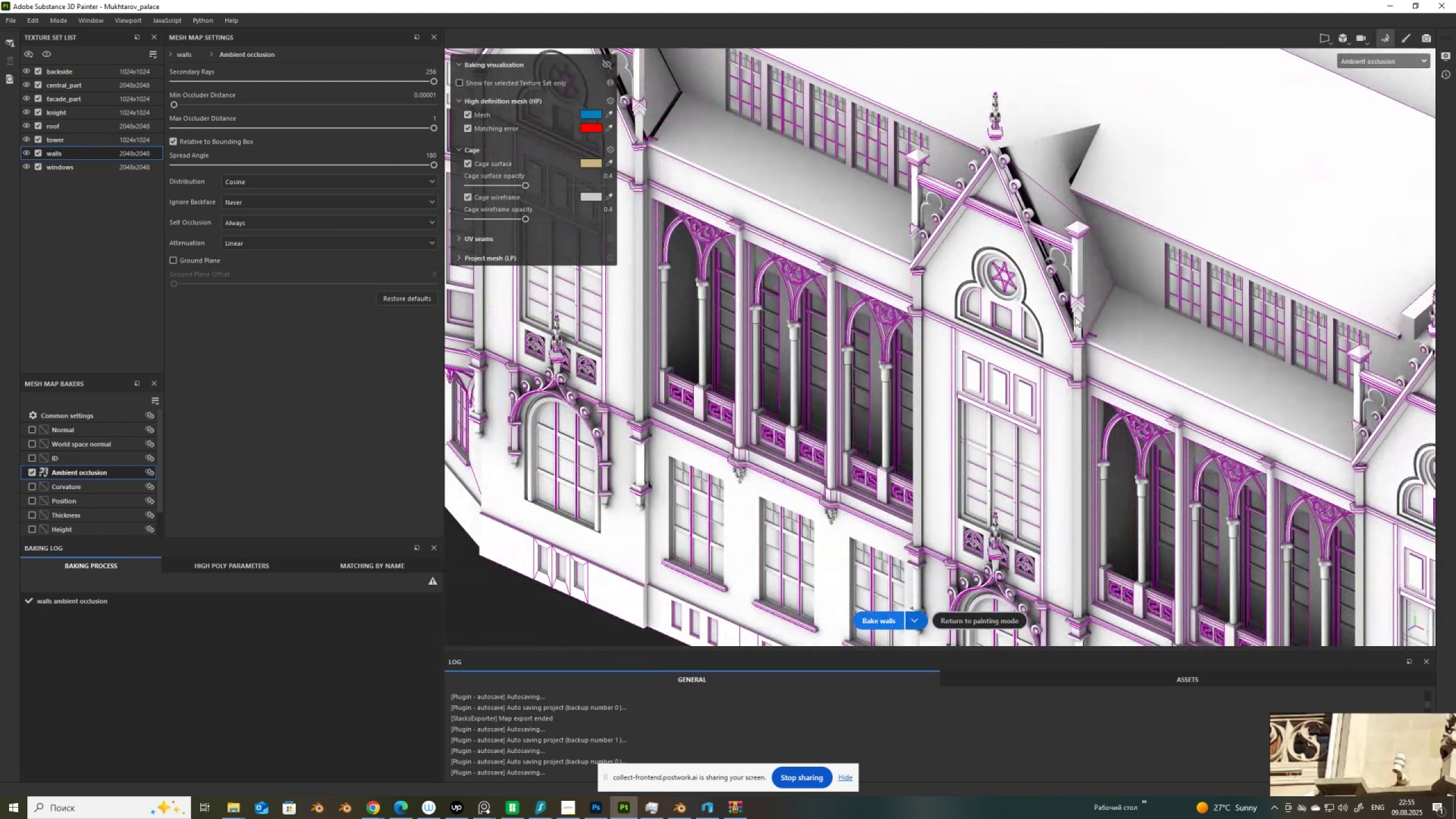 
hold_key(key=AltLeft, duration=1.51)
 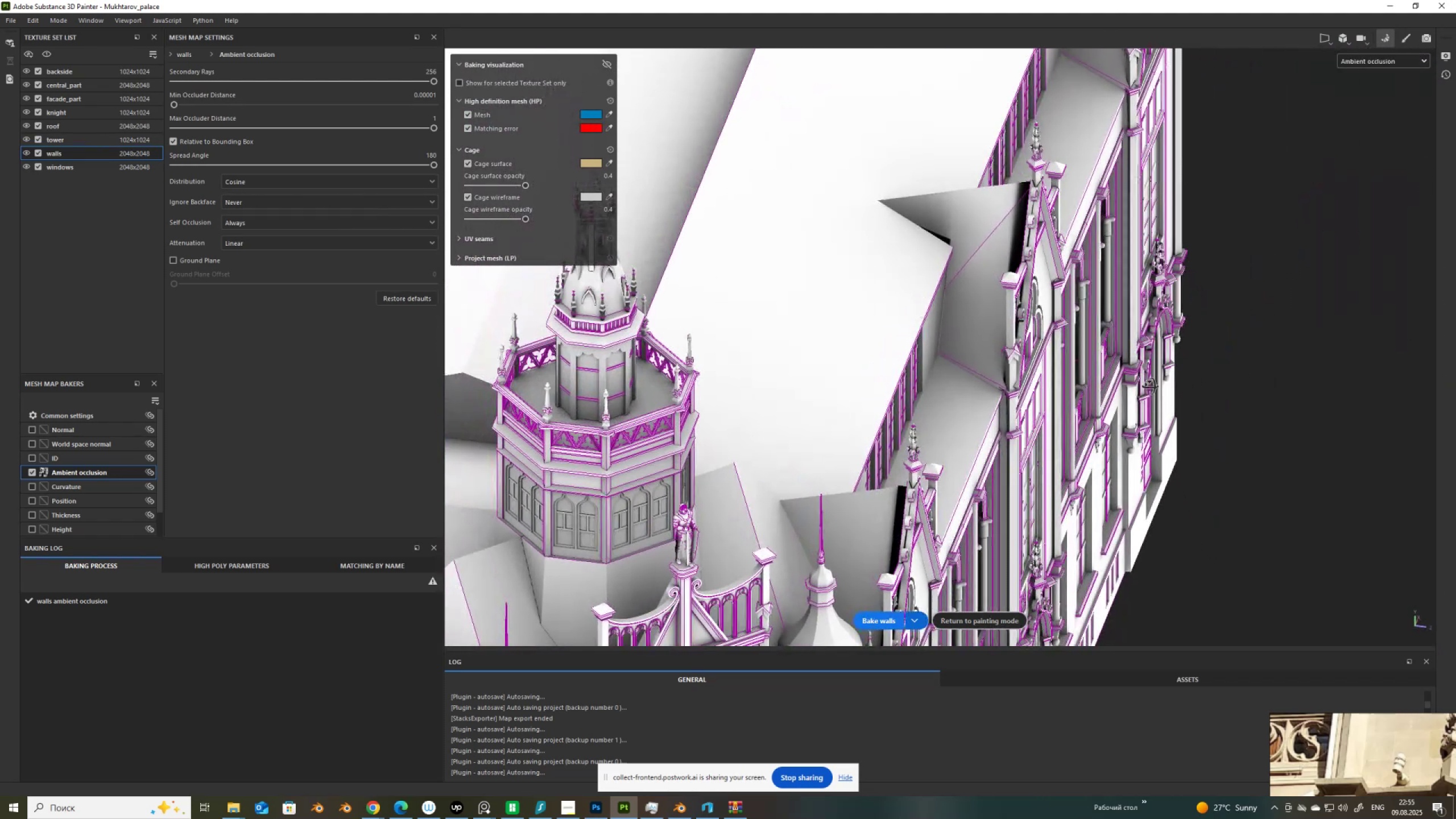 
hold_key(key=AltLeft, duration=1.52)
 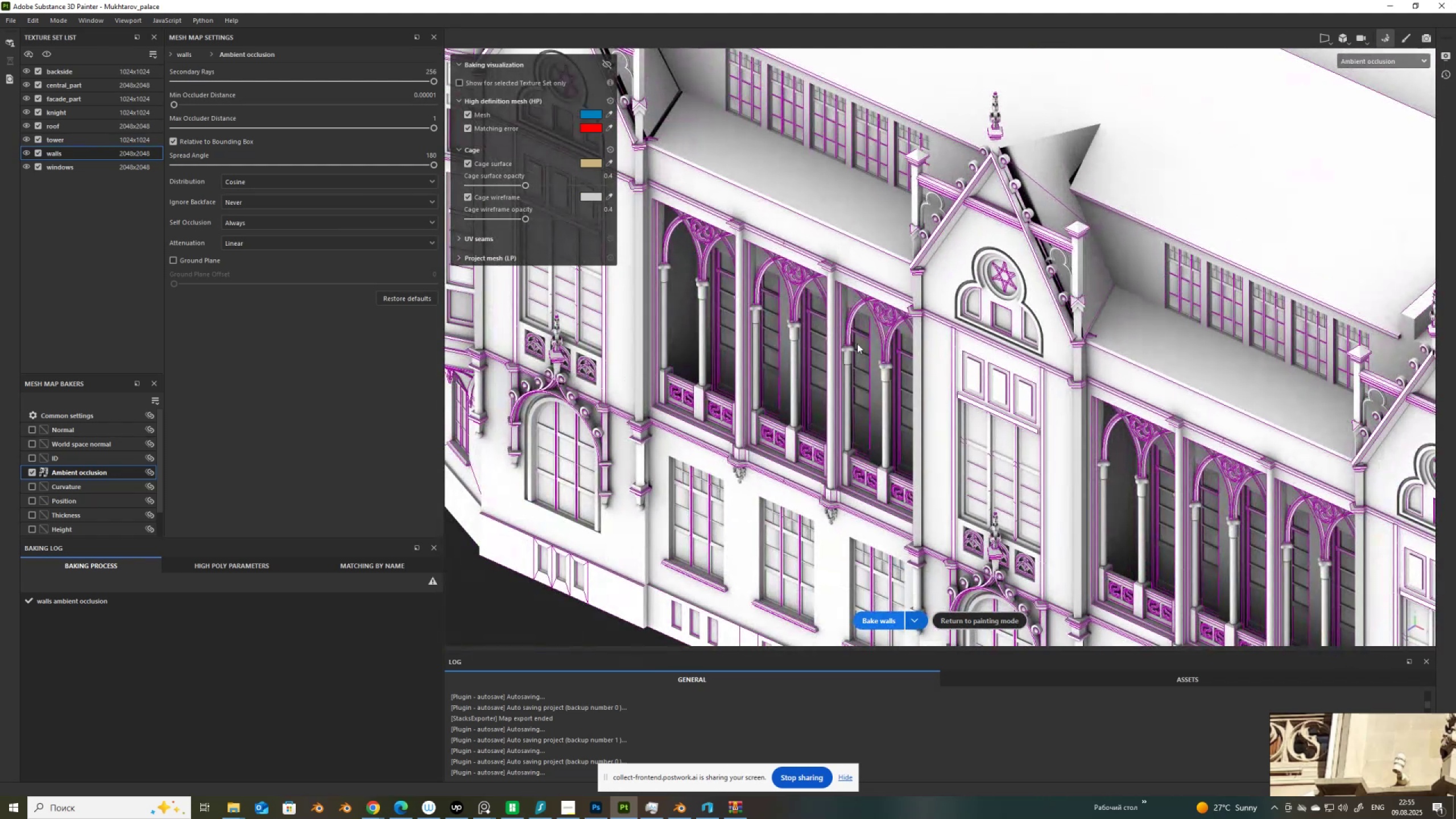 
hold_key(key=AltLeft, duration=0.62)
 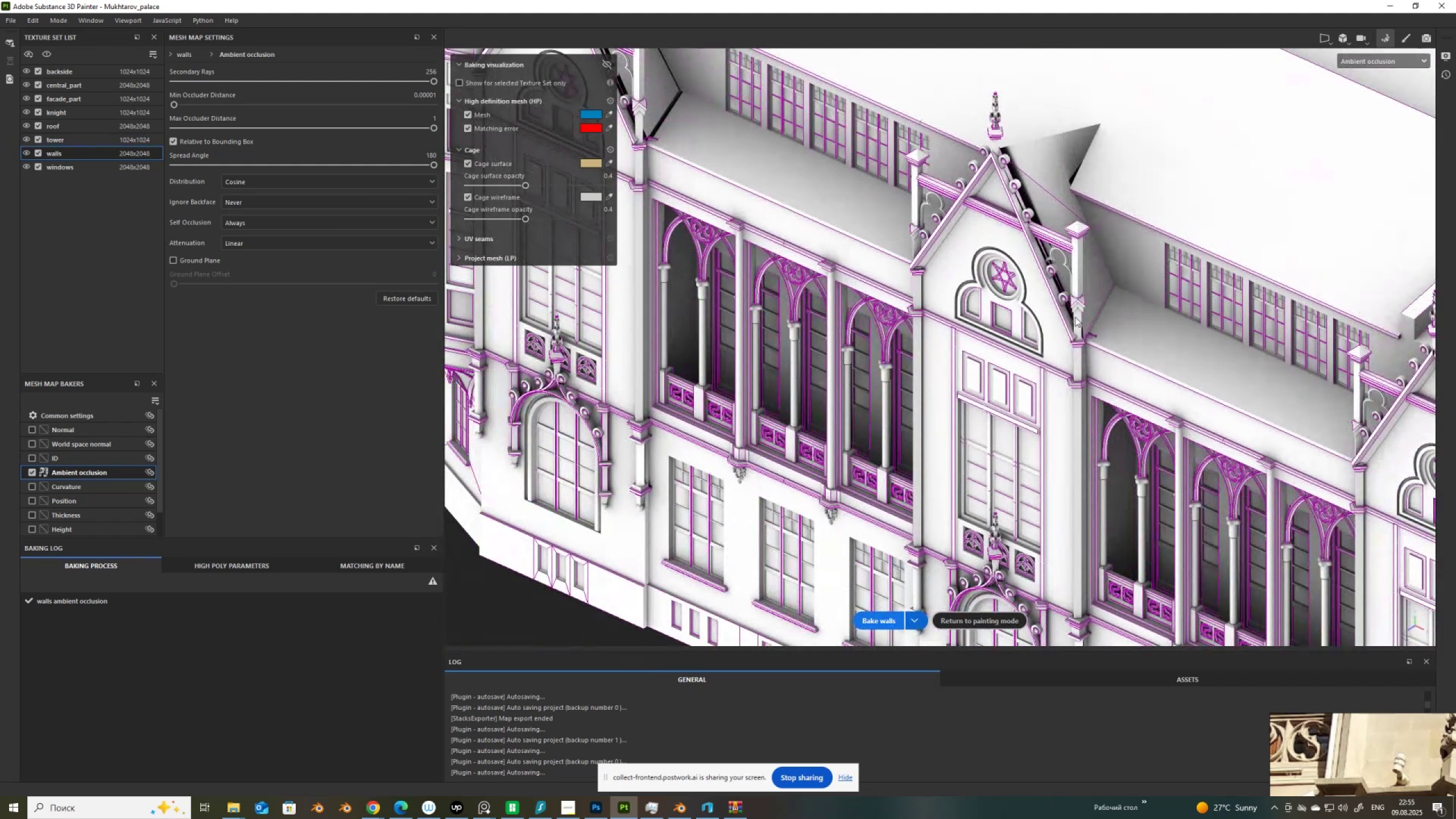 
scroll: coordinate [1302, 382], scroll_direction: up, amount: 2.0
 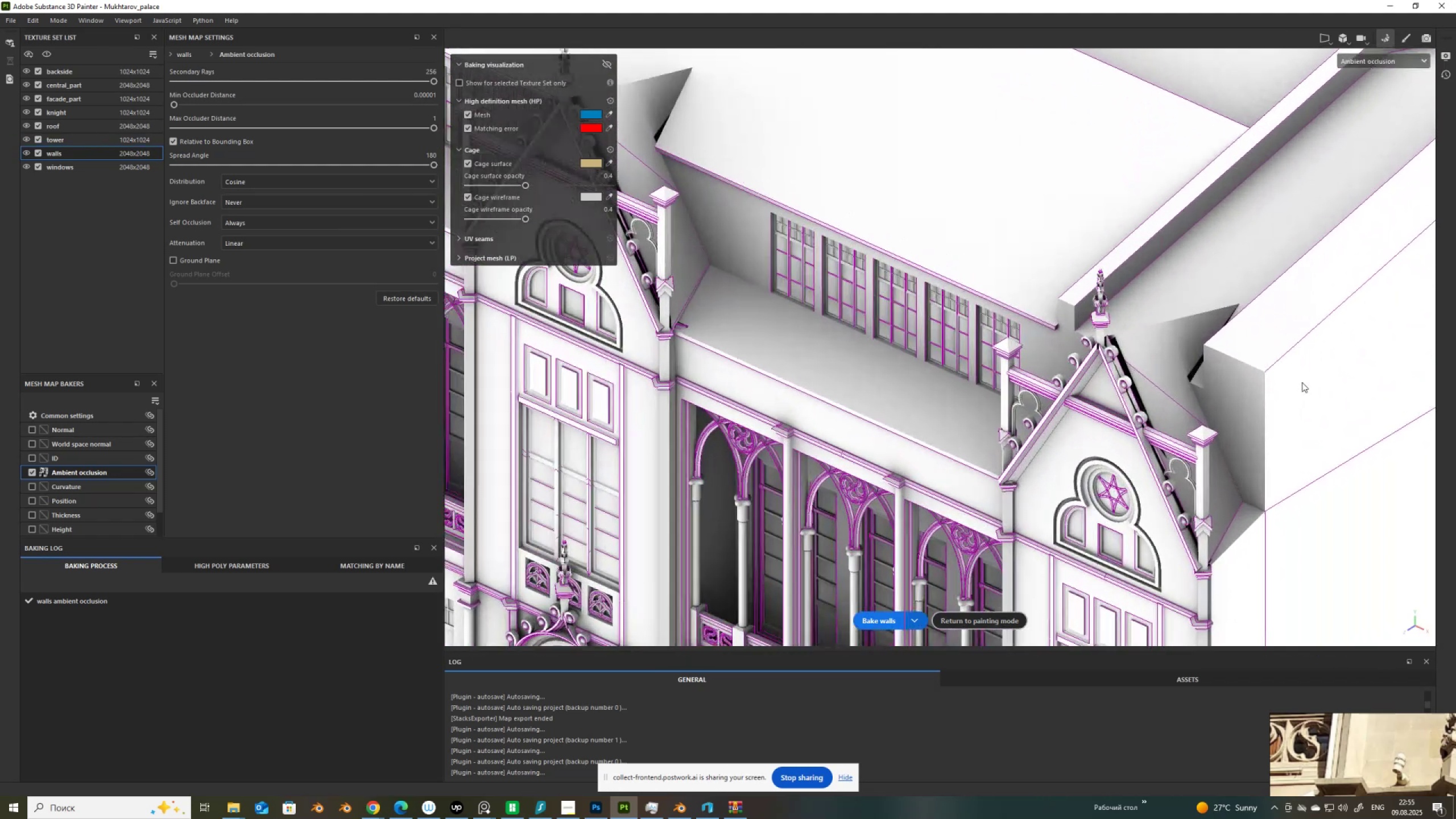 
hold_key(key=AltLeft, duration=1.53)
left_click_drag(start_coordinate=[1262, 420], to_coordinate=[1228, 391])
 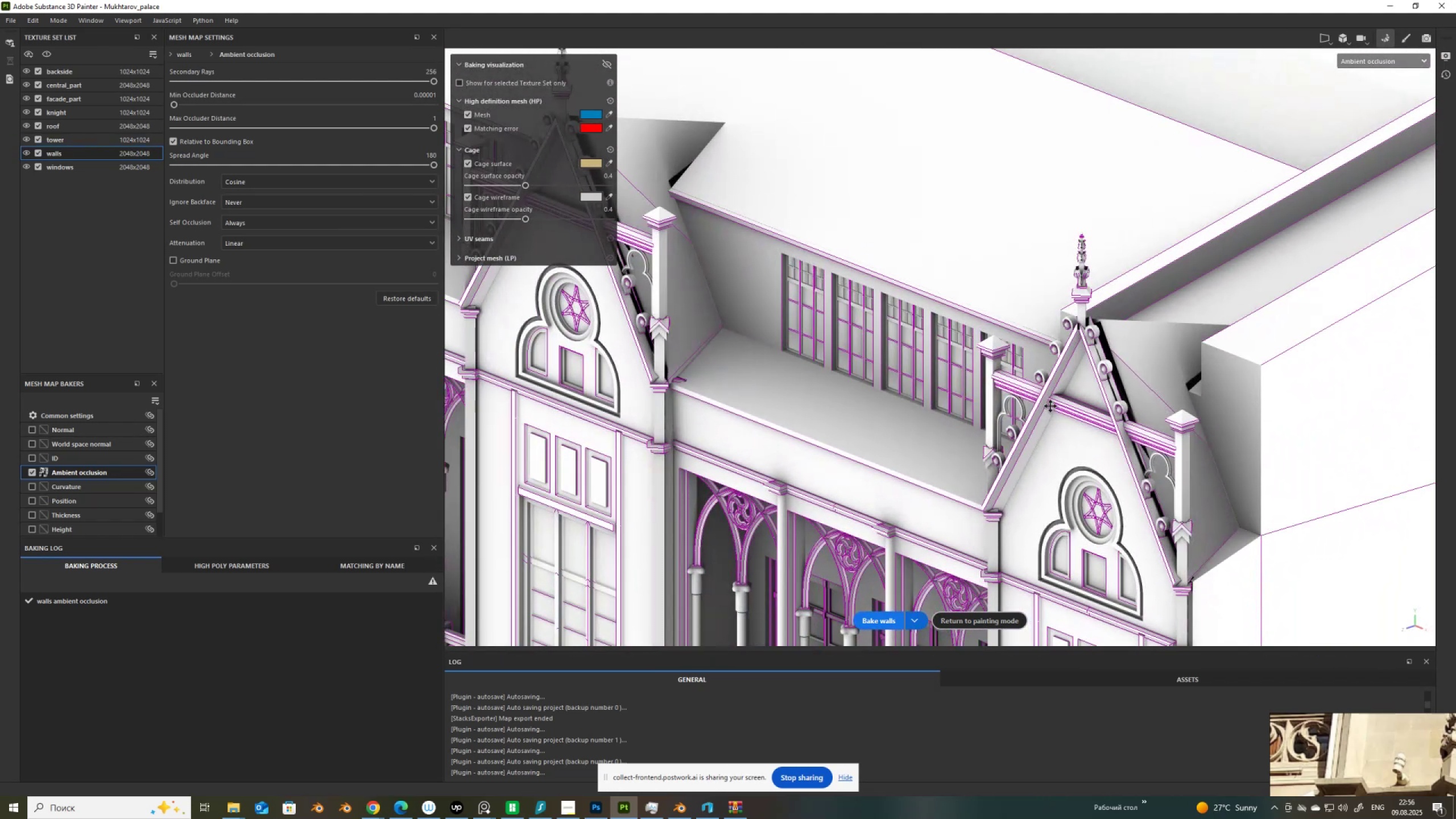 
hold_key(key=AltLeft, duration=1.53)
 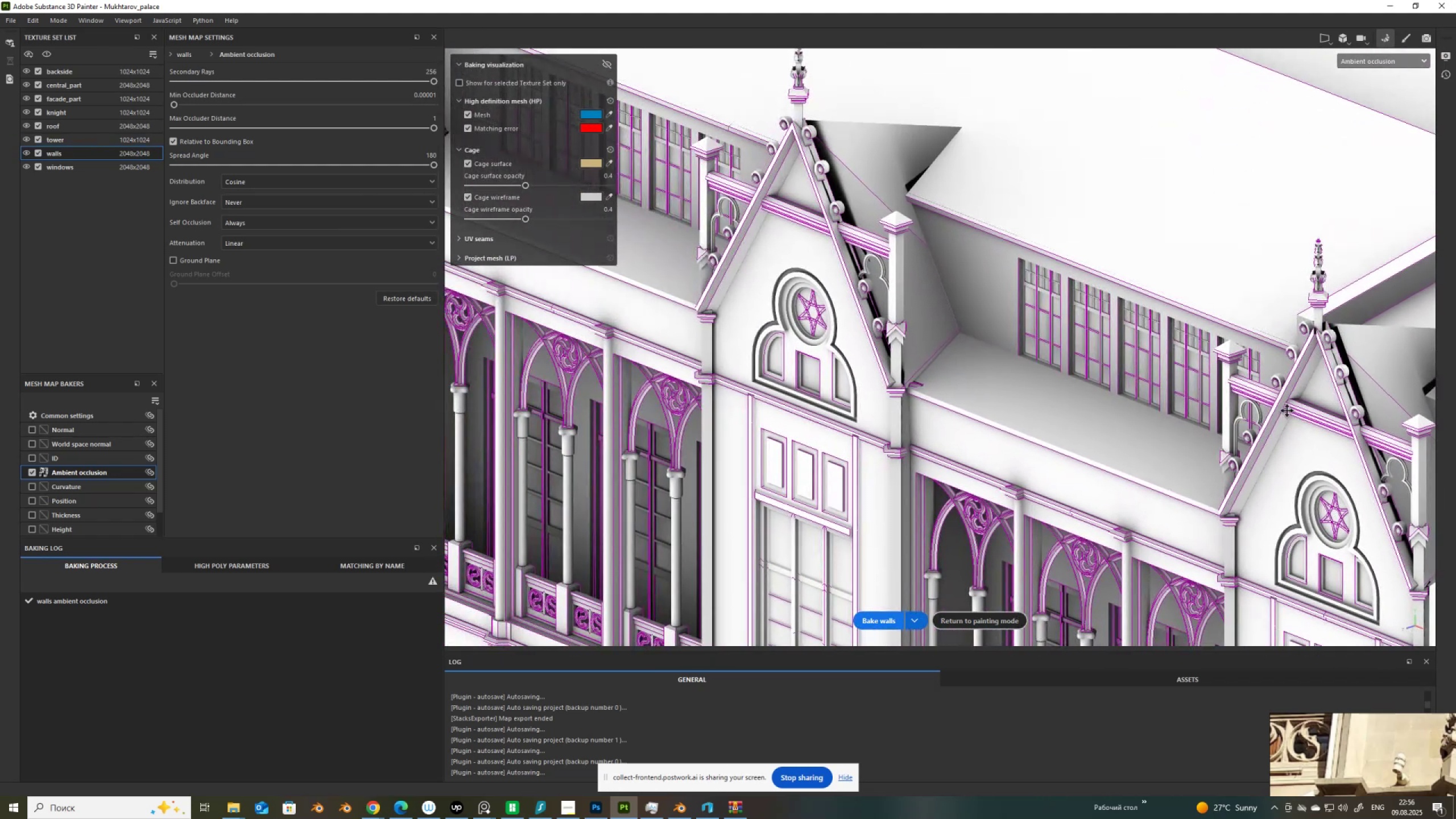 
hold_key(key=AltLeft, duration=1.23)
 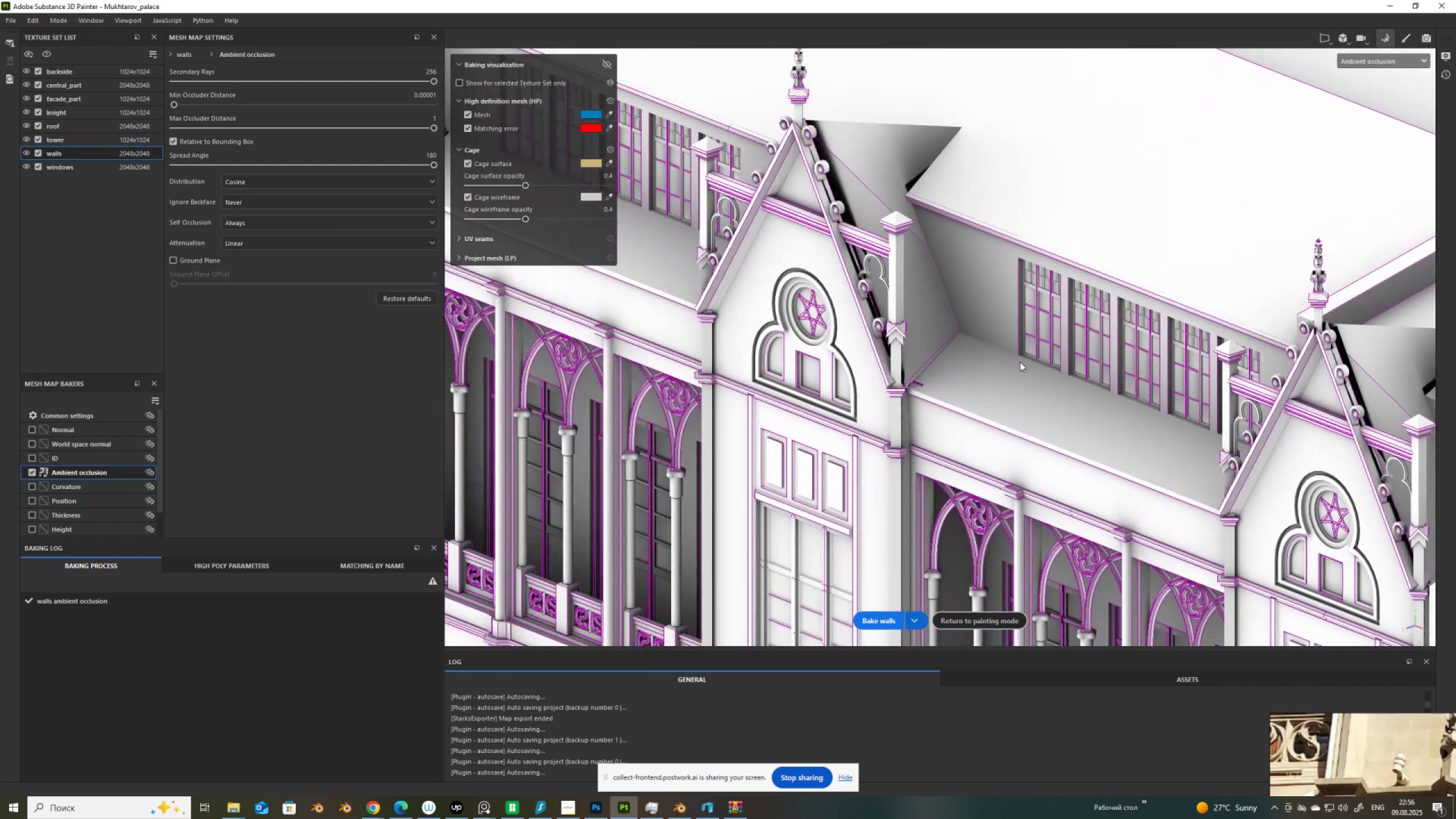 
scroll: coordinate [976, 351], scroll_direction: down, amount: 11.0
 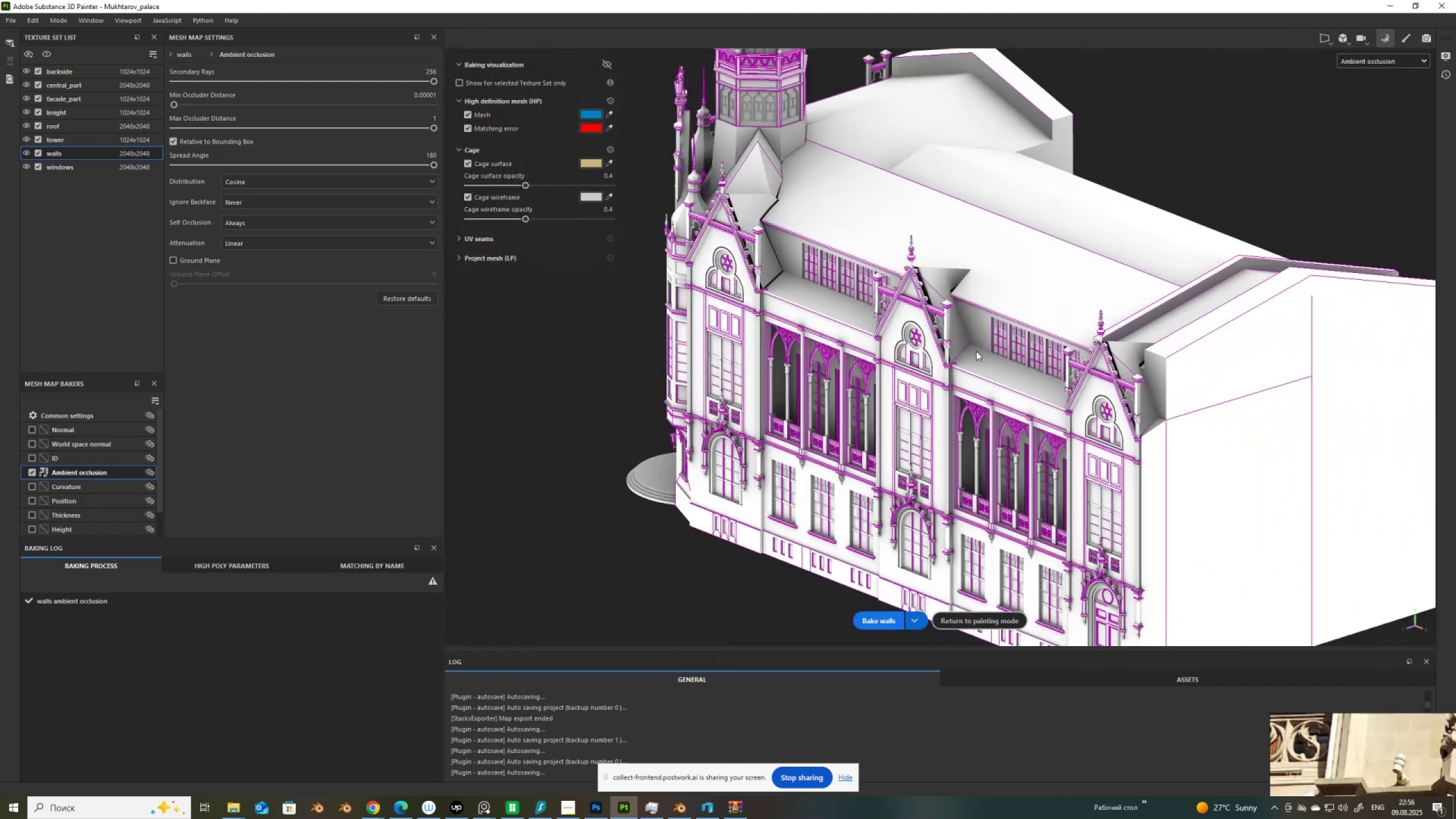 
hold_key(key=AltLeft, duration=1.5)
left_click_drag(start_coordinate=[1023, 436], to_coordinate=[1187, 380])
 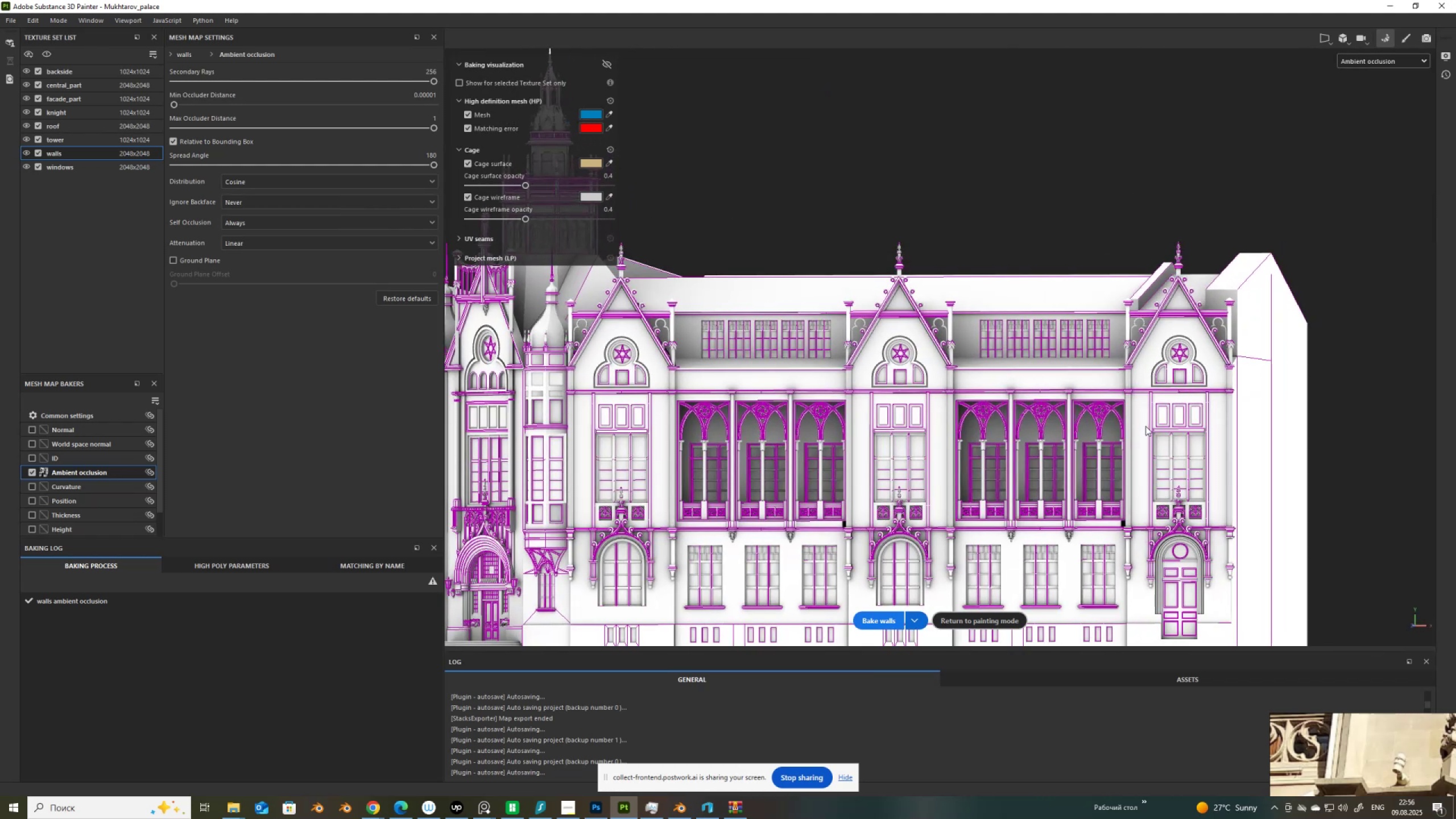 
hold_key(key=AltLeft, duration=0.95)
 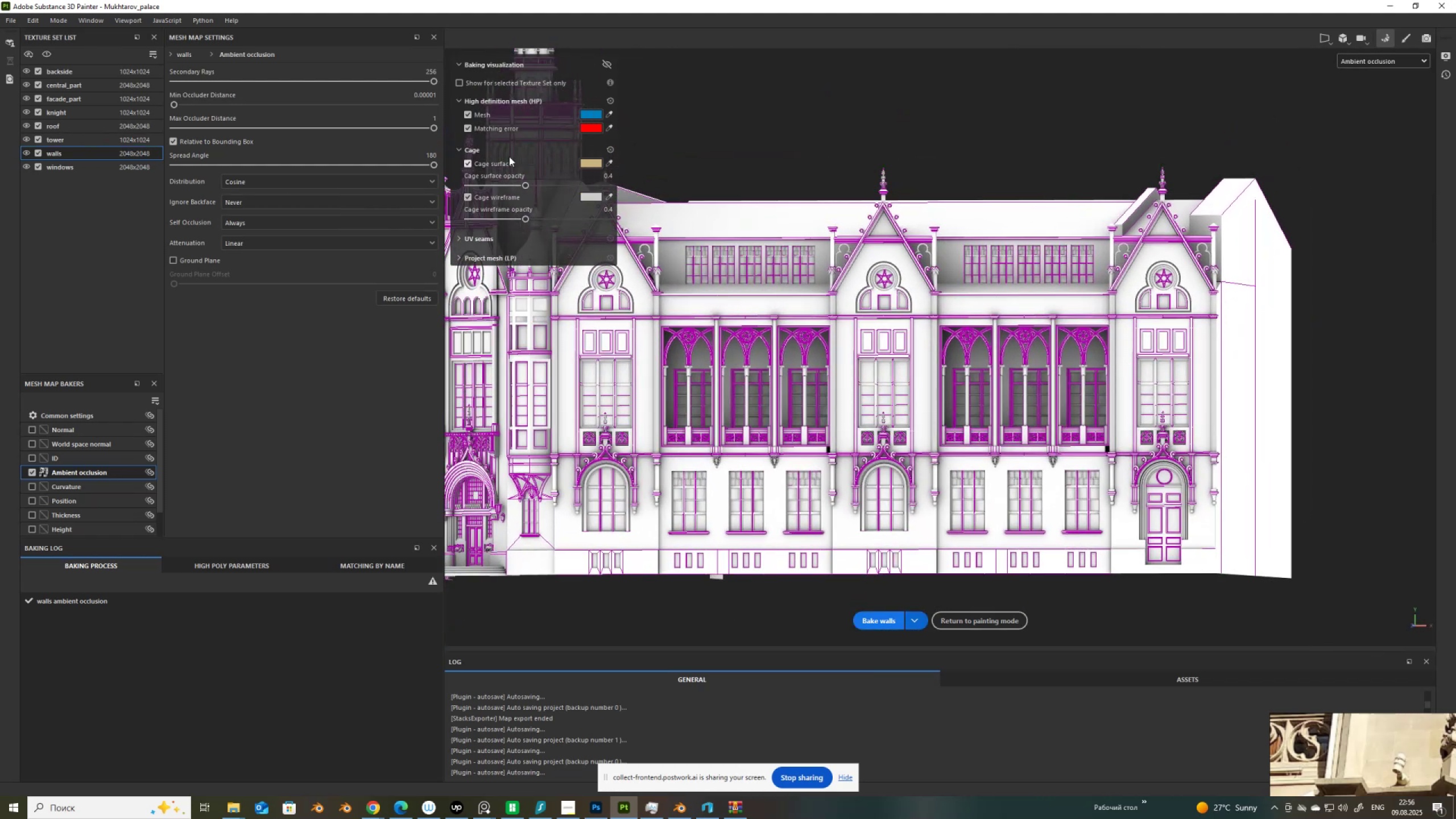 
scroll: coordinate [514, 202], scroll_direction: down, amount: 2.0
 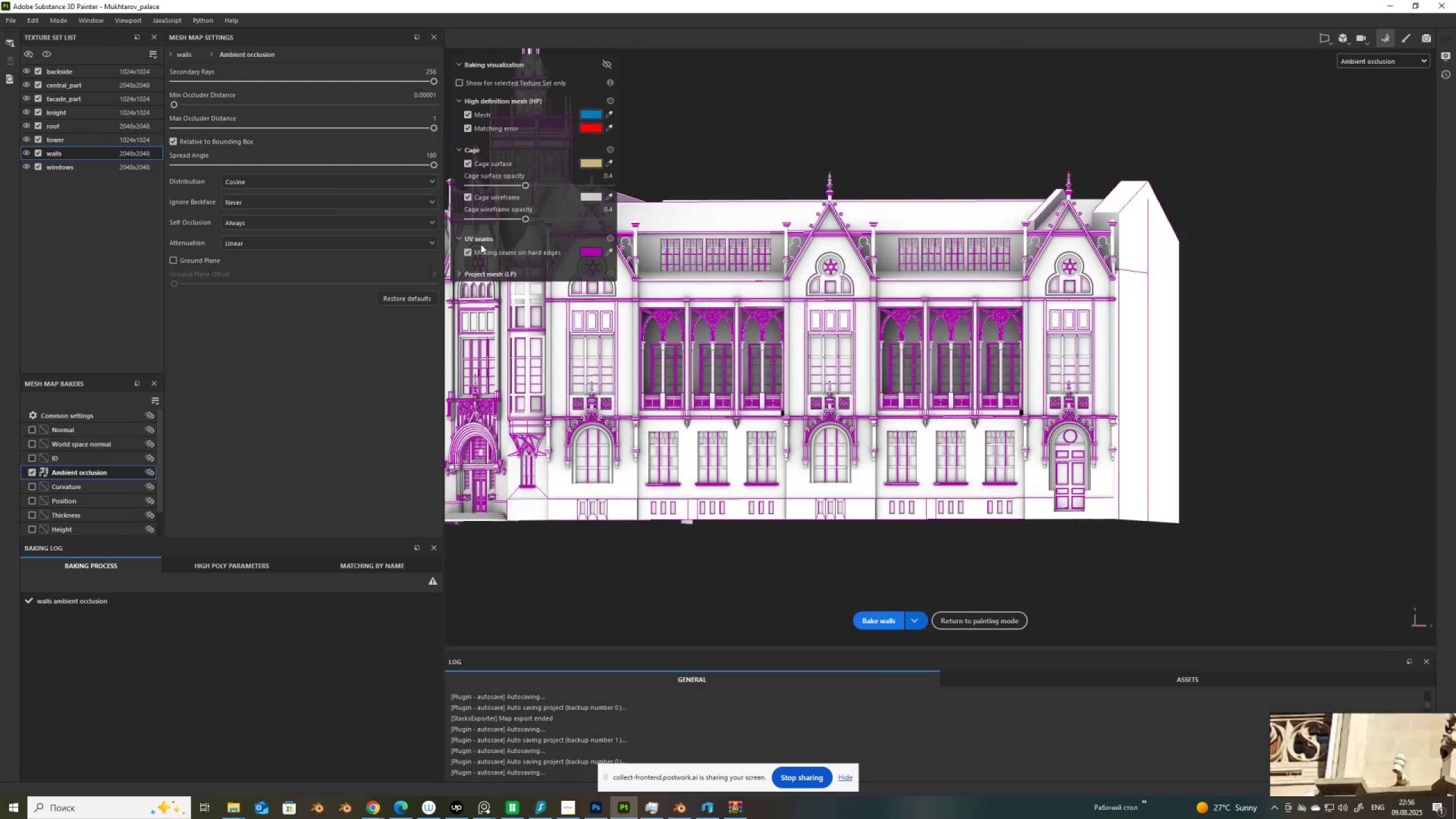 
left_click([471, 252])
 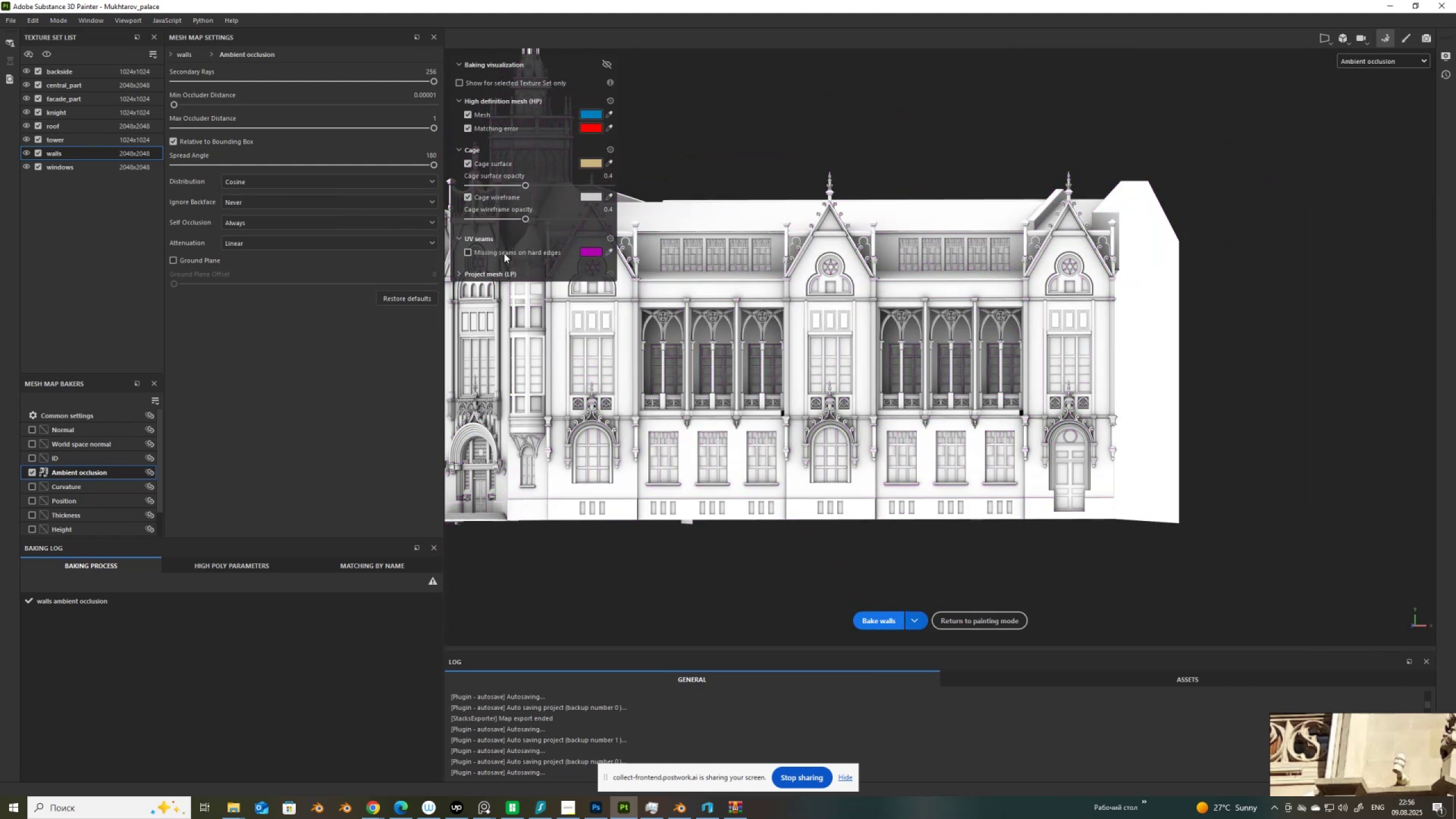 
scroll: coordinate [922, 288], scroll_direction: up, amount: 4.0
 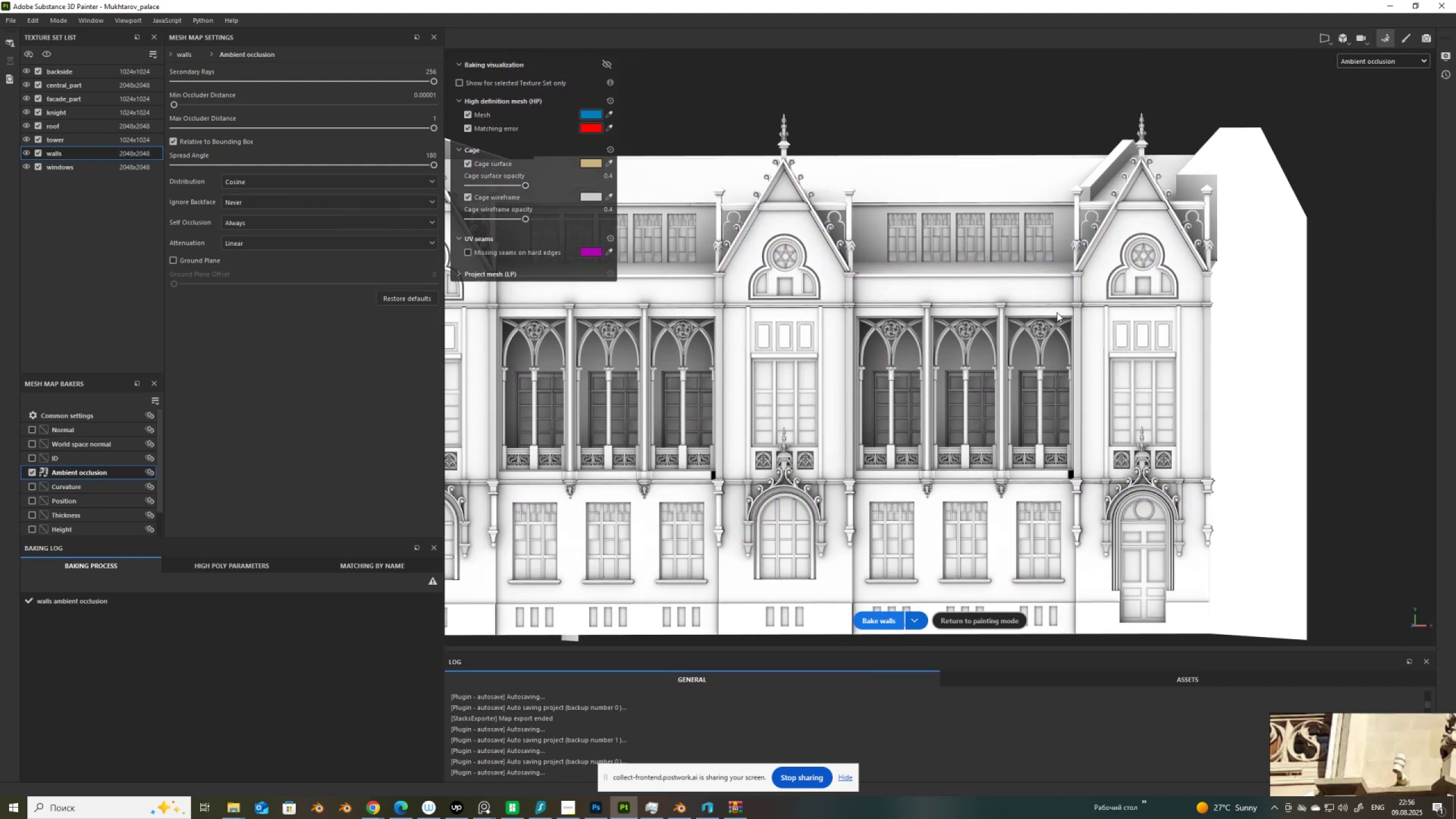 
hold_key(key=AltLeft, duration=1.5)
left_click_drag(start_coordinate=[1049, 338], to_coordinate=[1099, 399])
 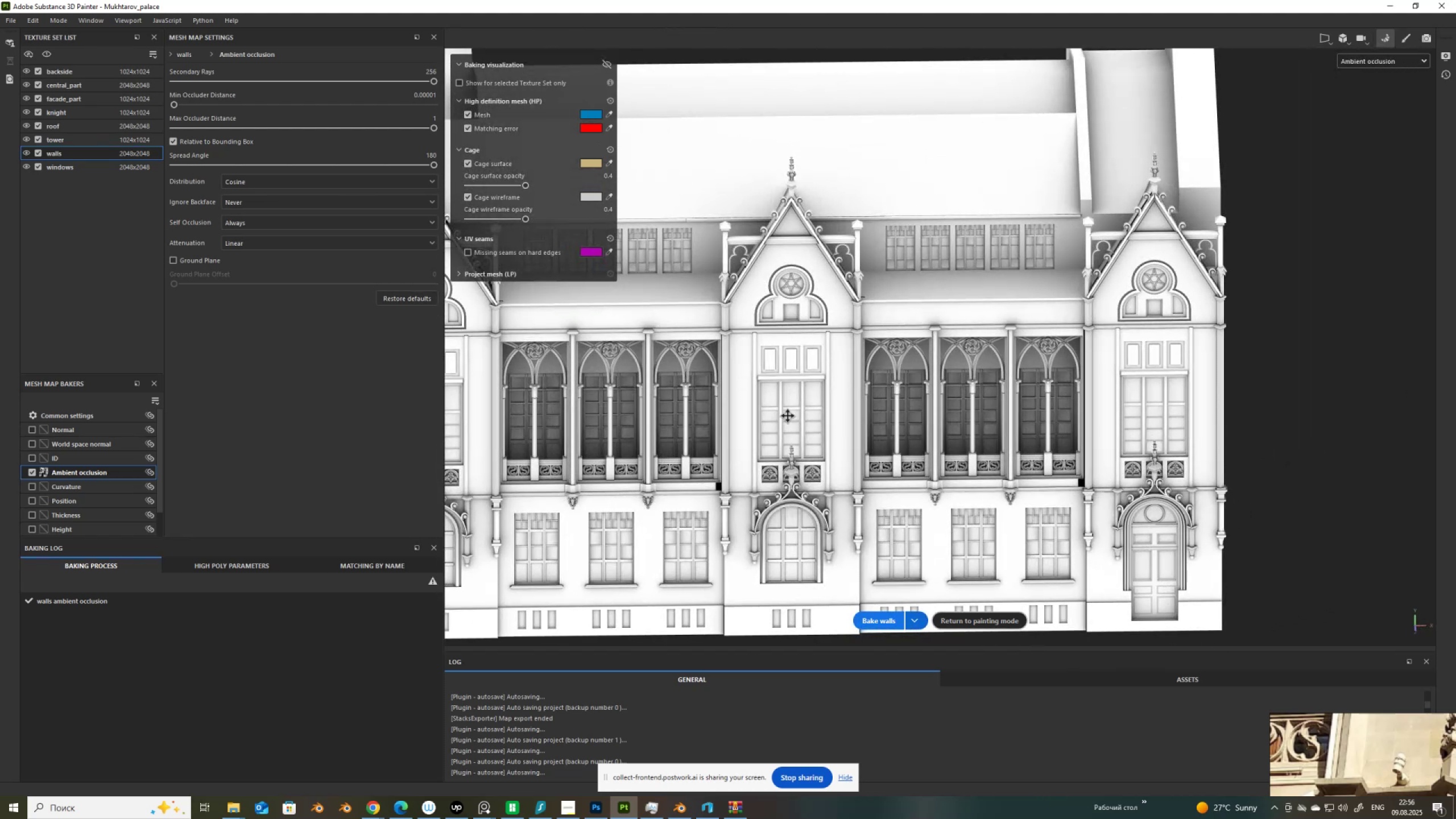 
hold_key(key=AltLeft, duration=1.52)
 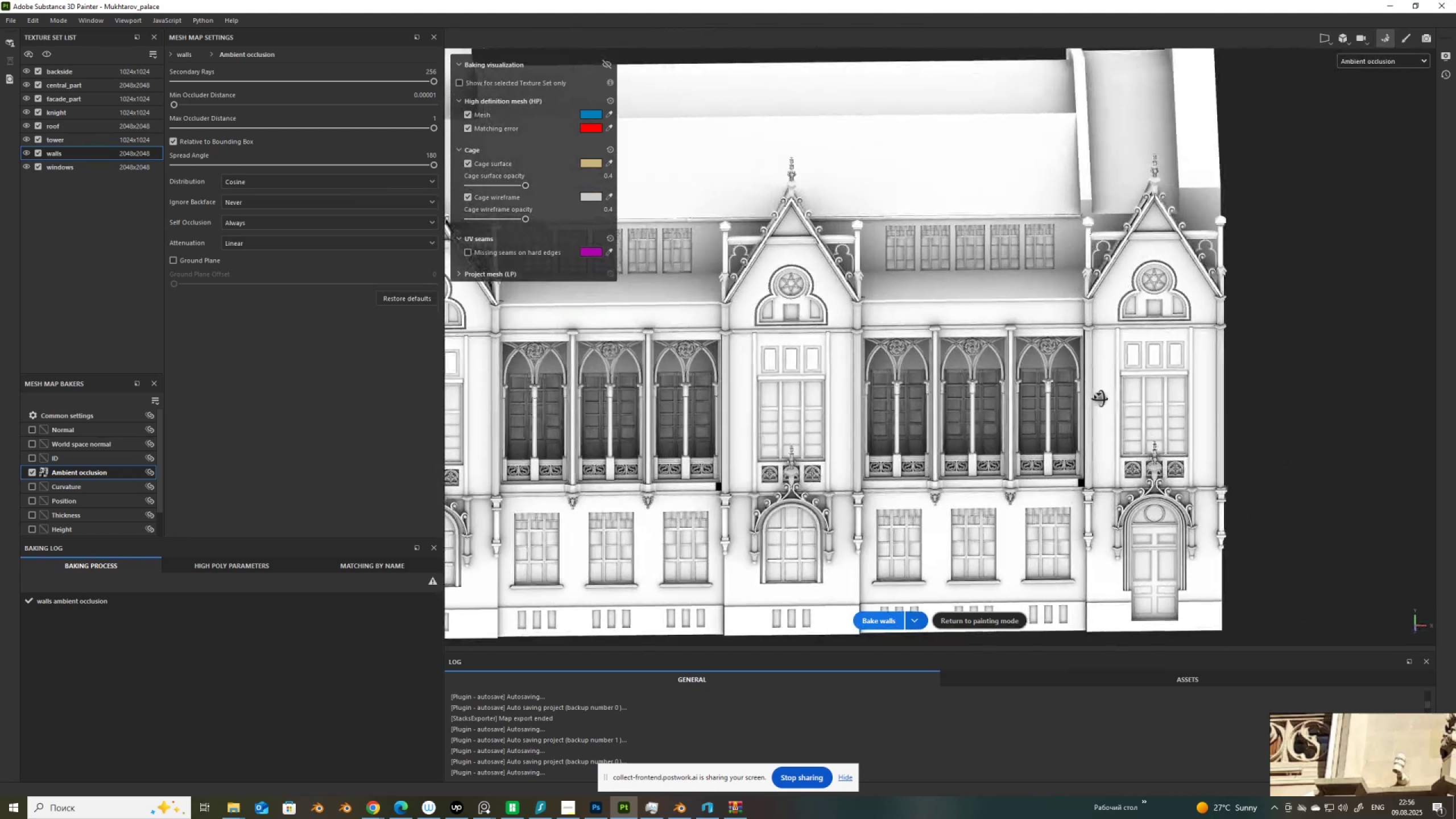 
hold_key(key=AltLeft, duration=1.51)
 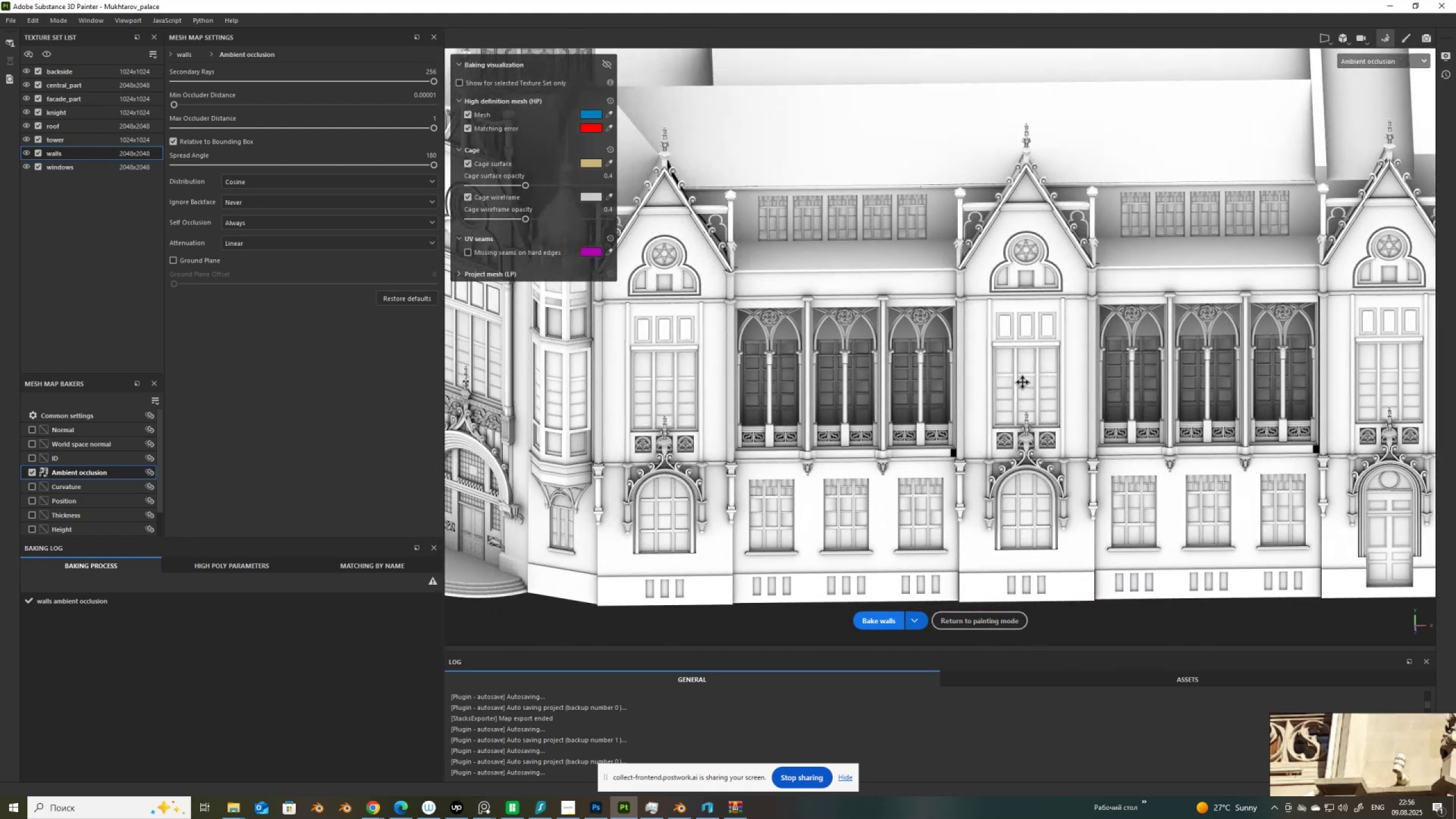 
hold_key(key=AltLeft, duration=1.52)
left_click_drag(start_coordinate=[957, 412], to_coordinate=[1290, 464])
 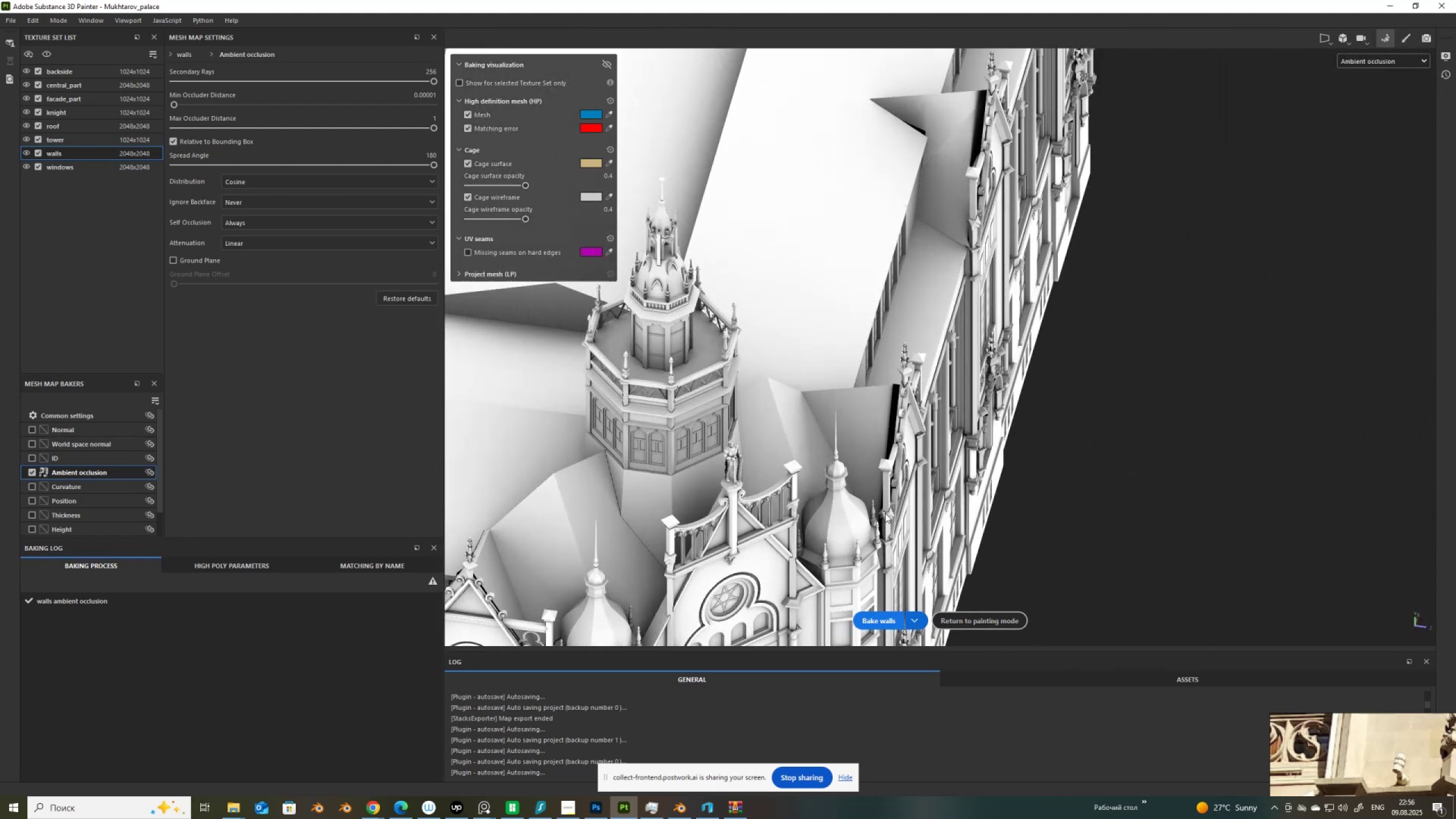 
hold_key(key=AltLeft, duration=1.52)
 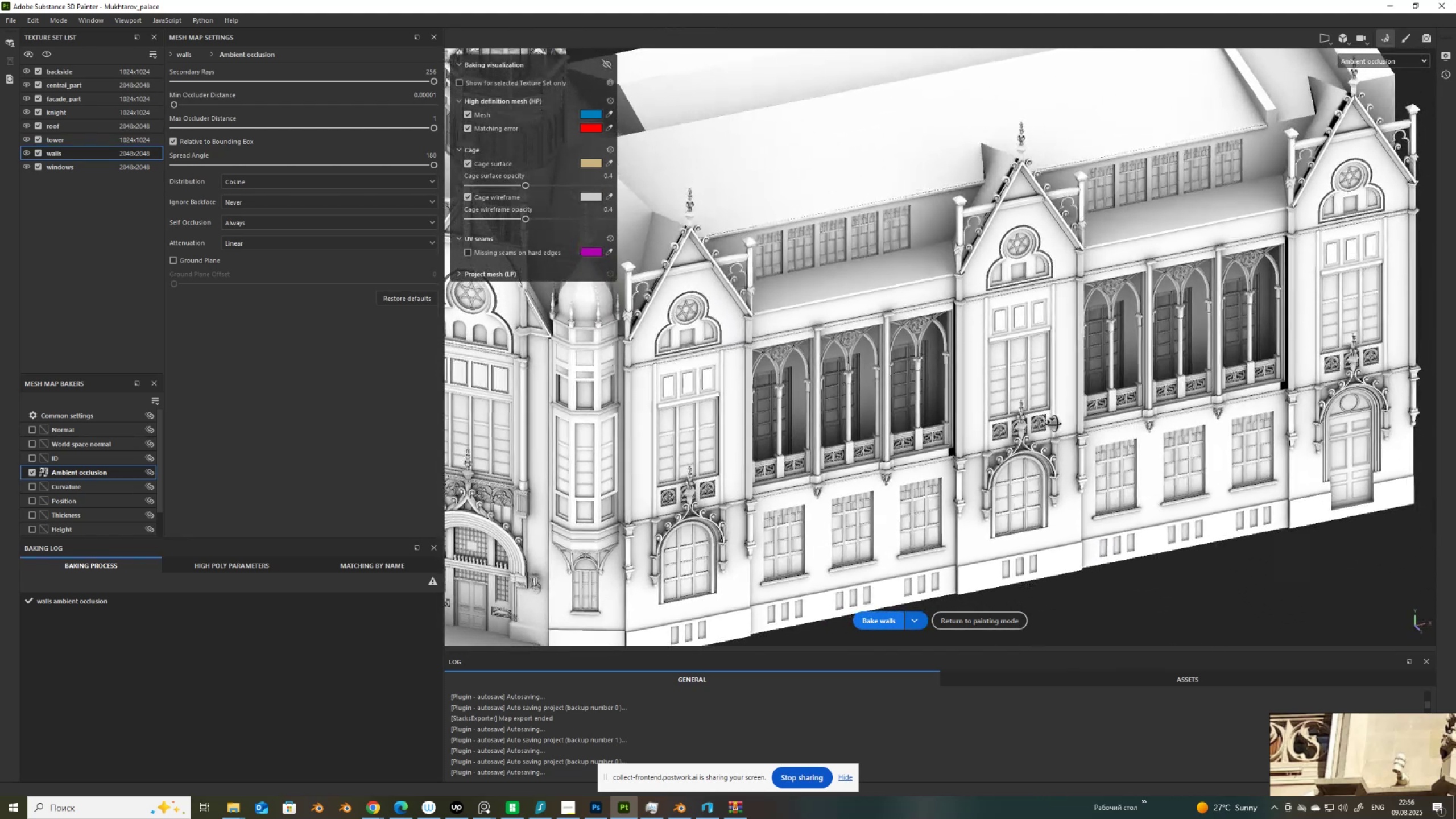 
hold_key(key=AltLeft, duration=1.52)
 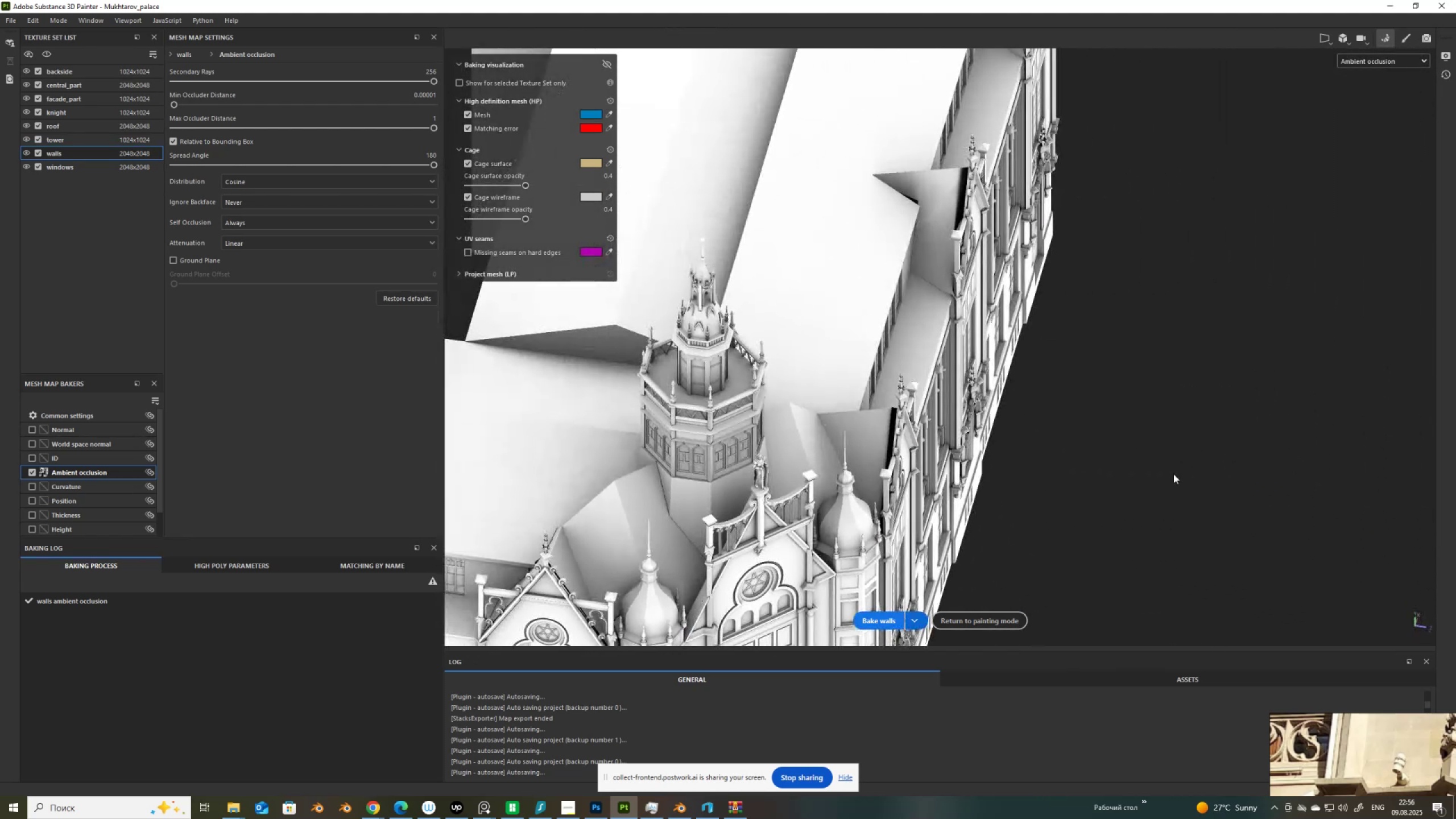 
hold_key(key=AltLeft, duration=0.55)
 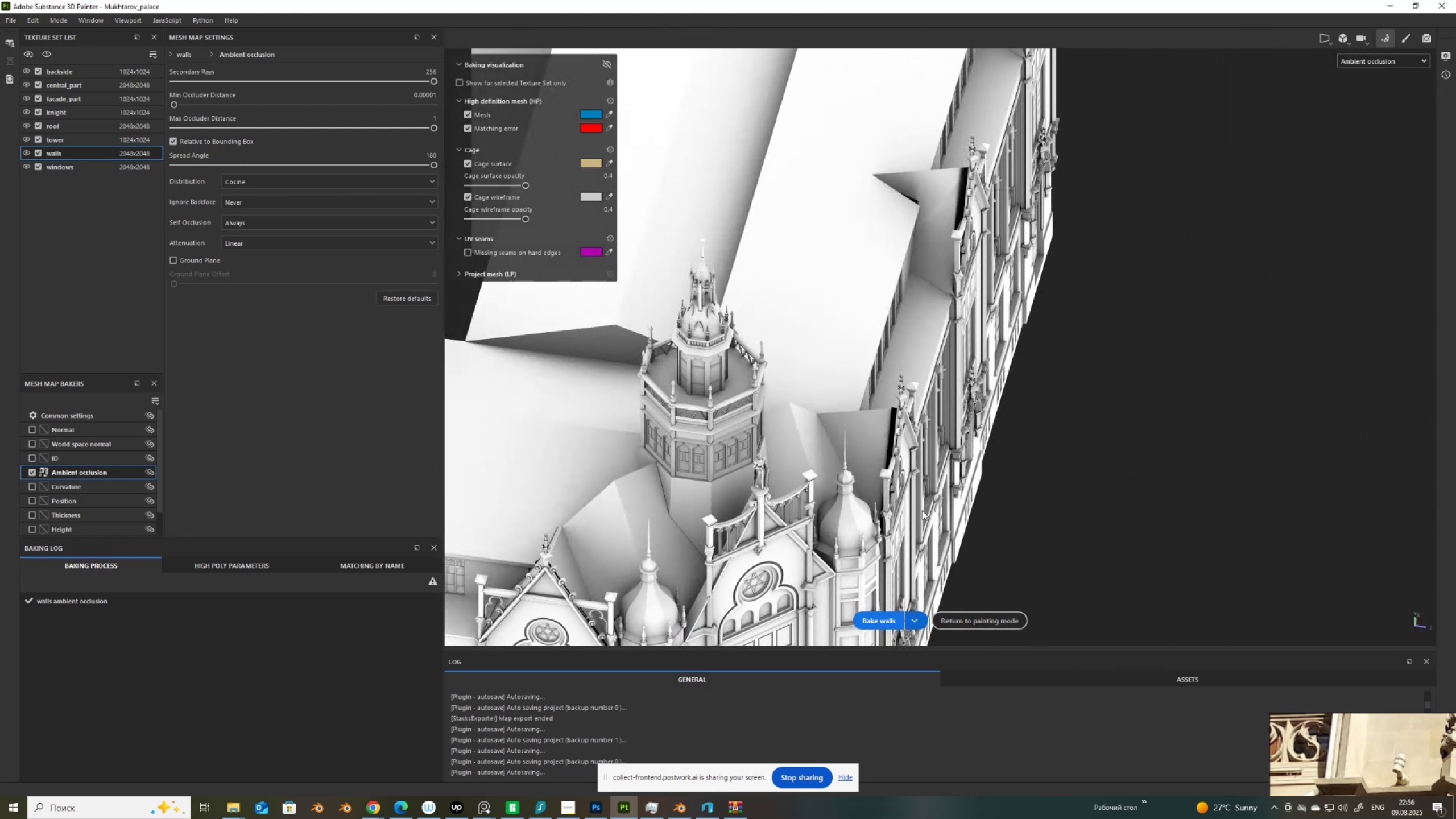 
scroll: coordinate [900, 503], scroll_direction: up, amount: 7.0
 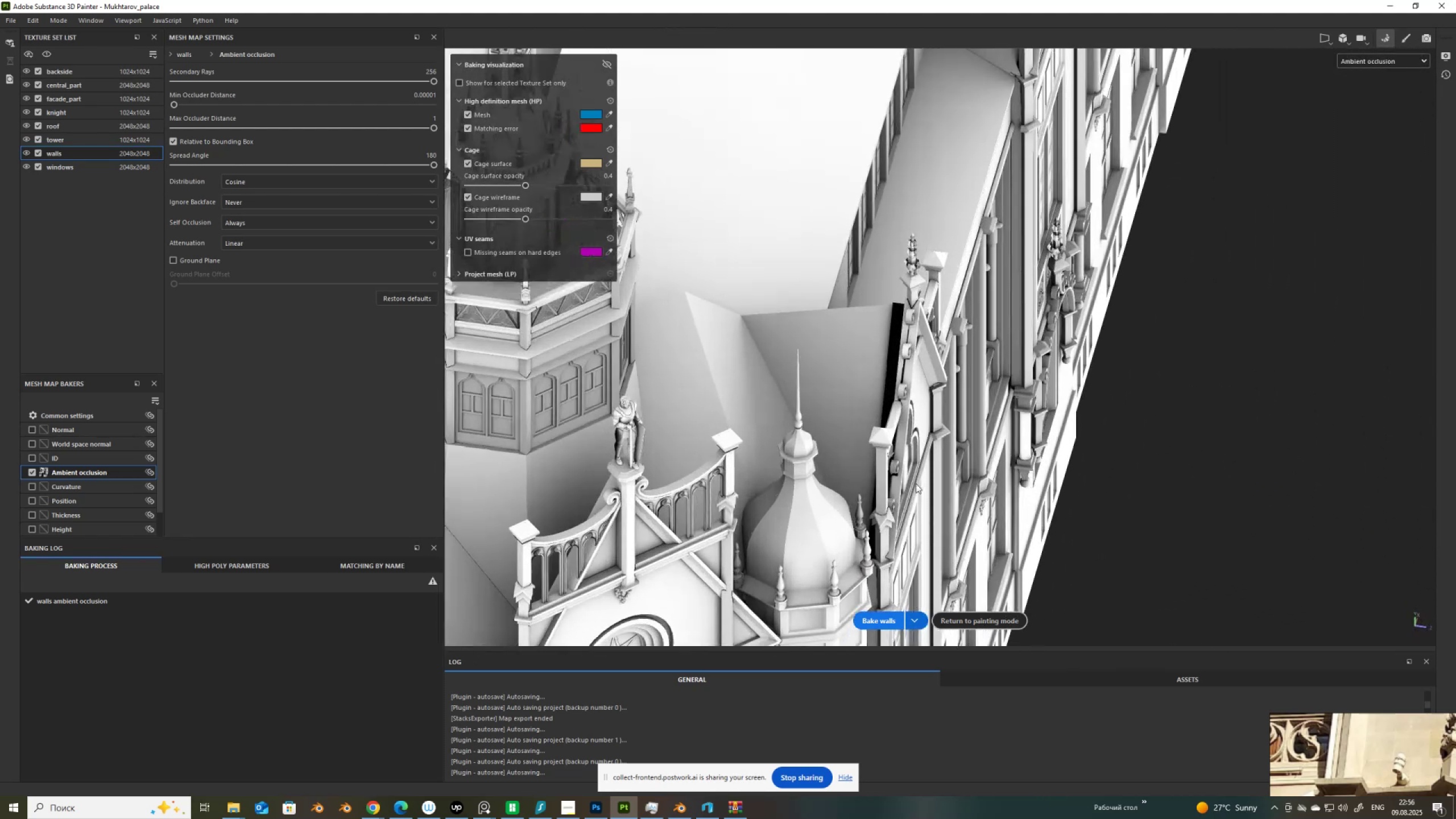 
hold_key(key=AltLeft, duration=1.53)
left_click_drag(start_coordinate=[935, 460], to_coordinate=[1255, 416])
 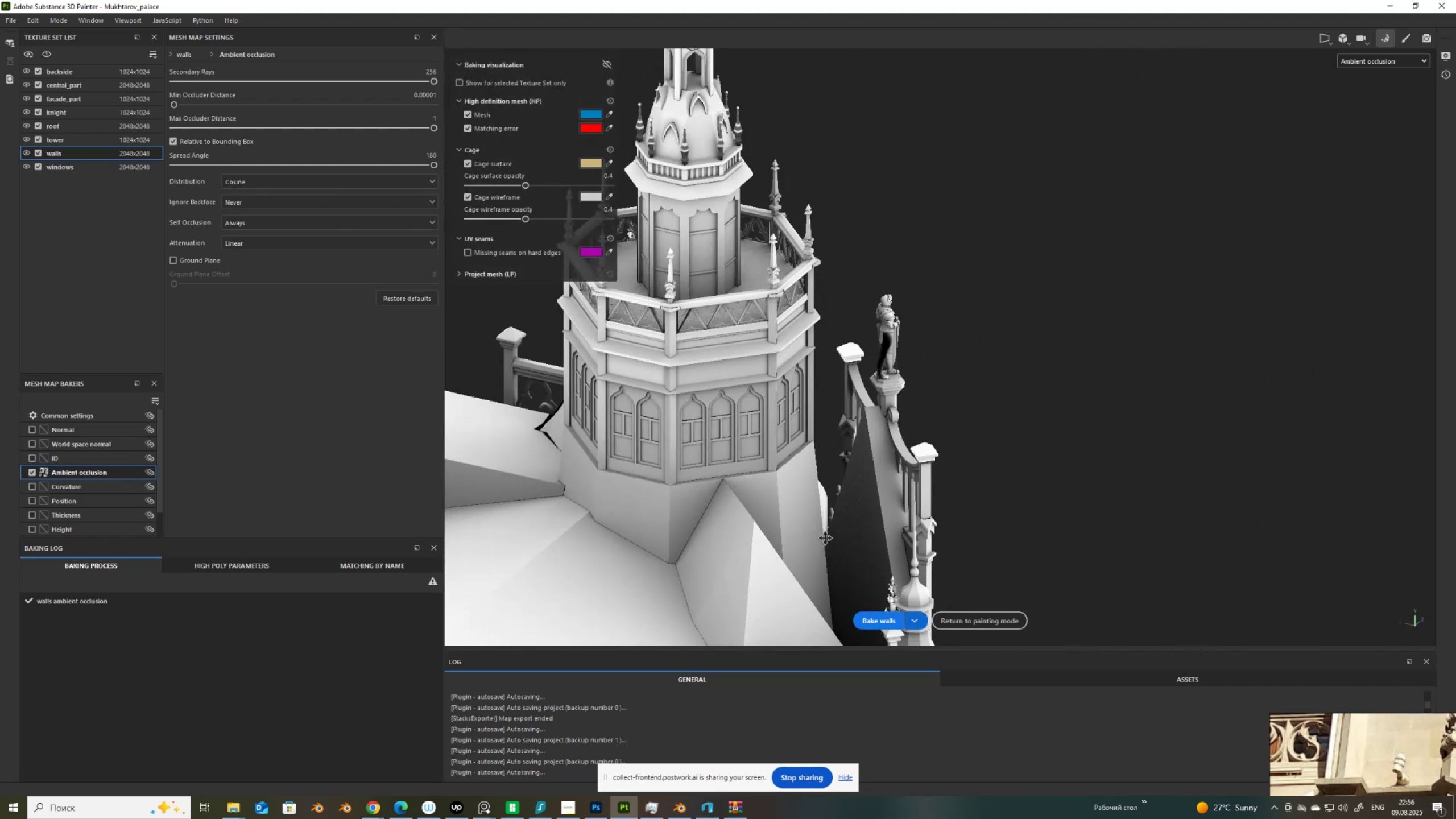 
hold_key(key=AltLeft, duration=1.52)
 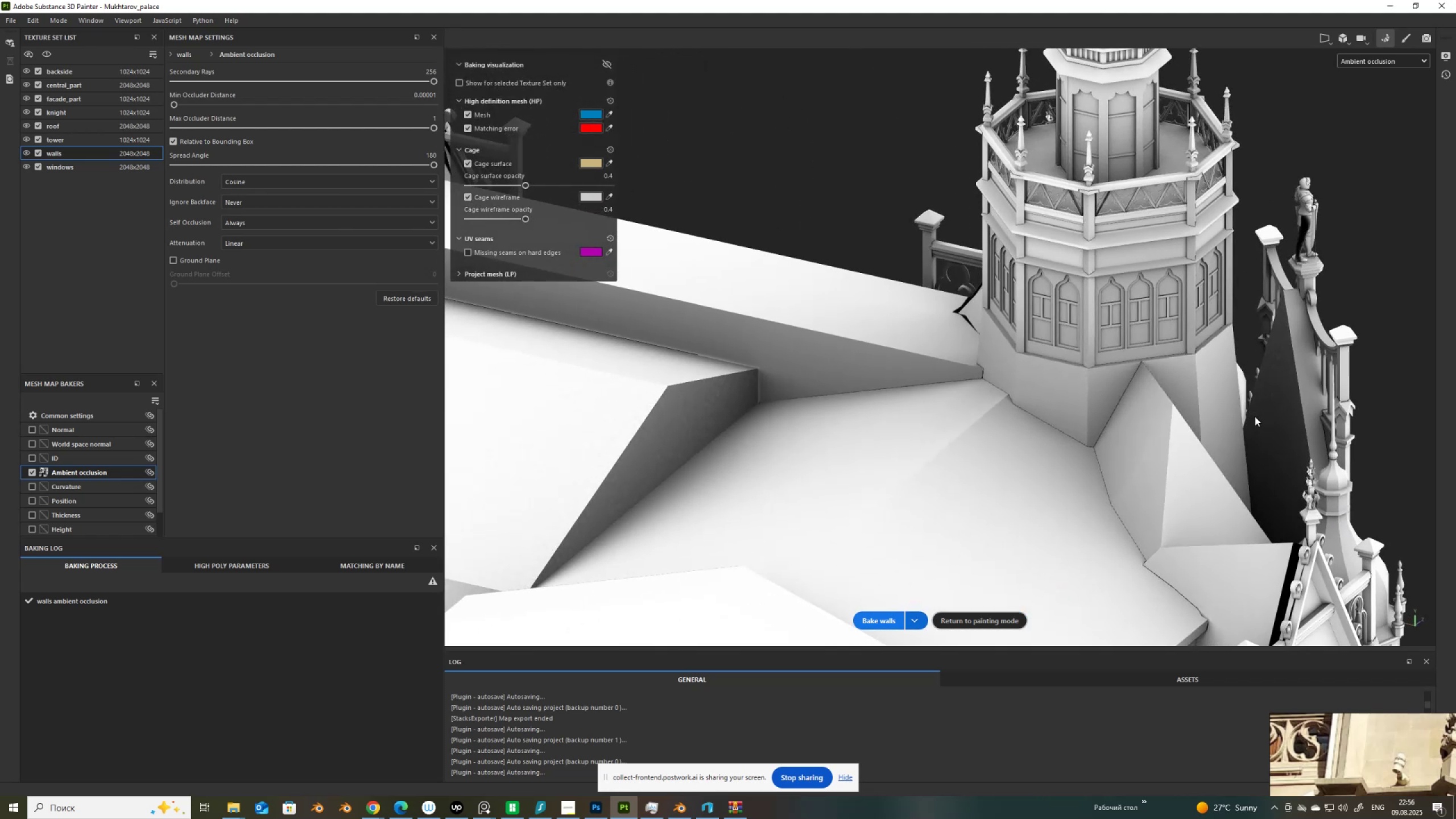 
hold_key(key=AltLeft, duration=1.02)
 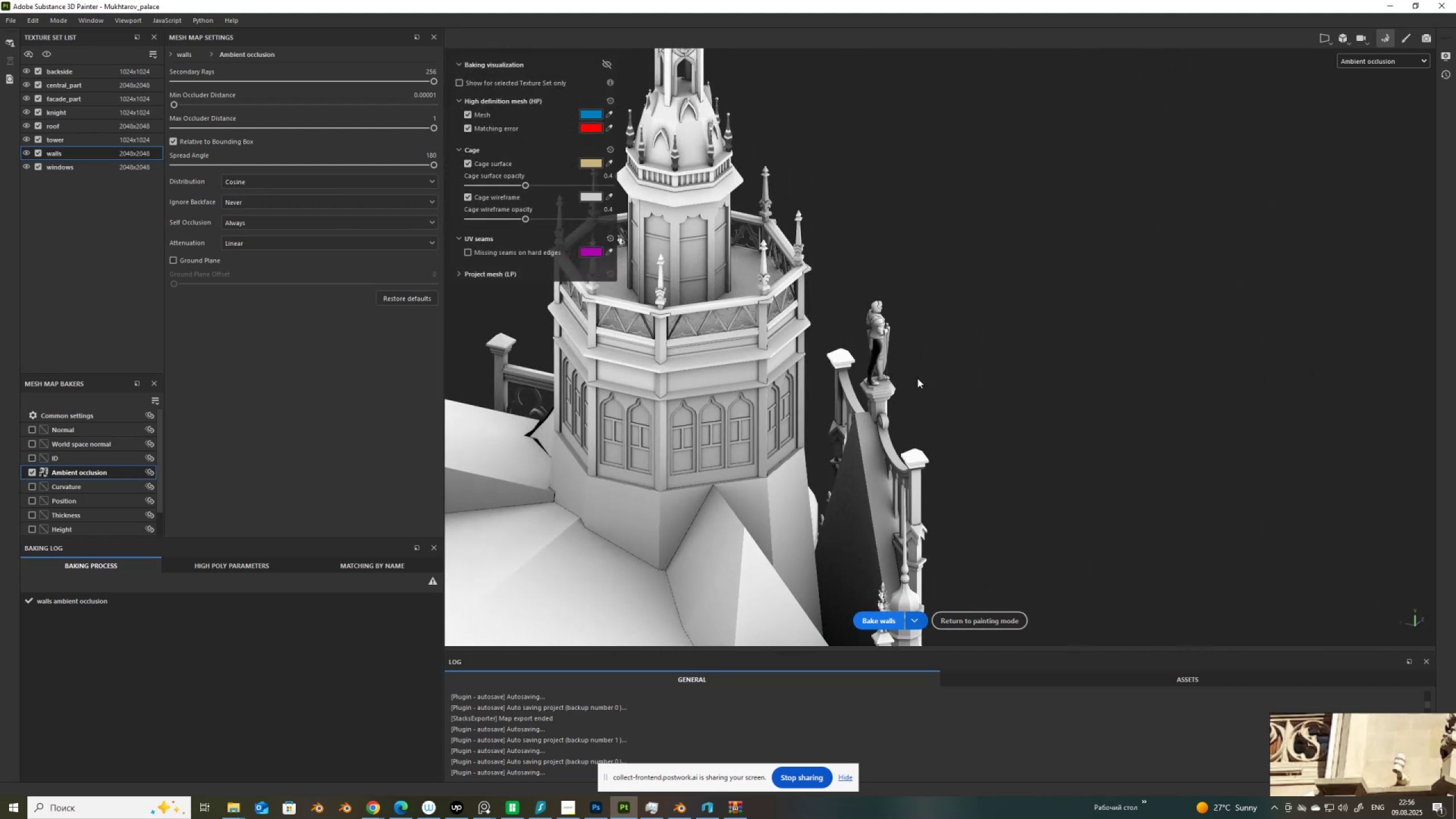 
scroll: coordinate [932, 257], scroll_direction: up, amount: 13.0
 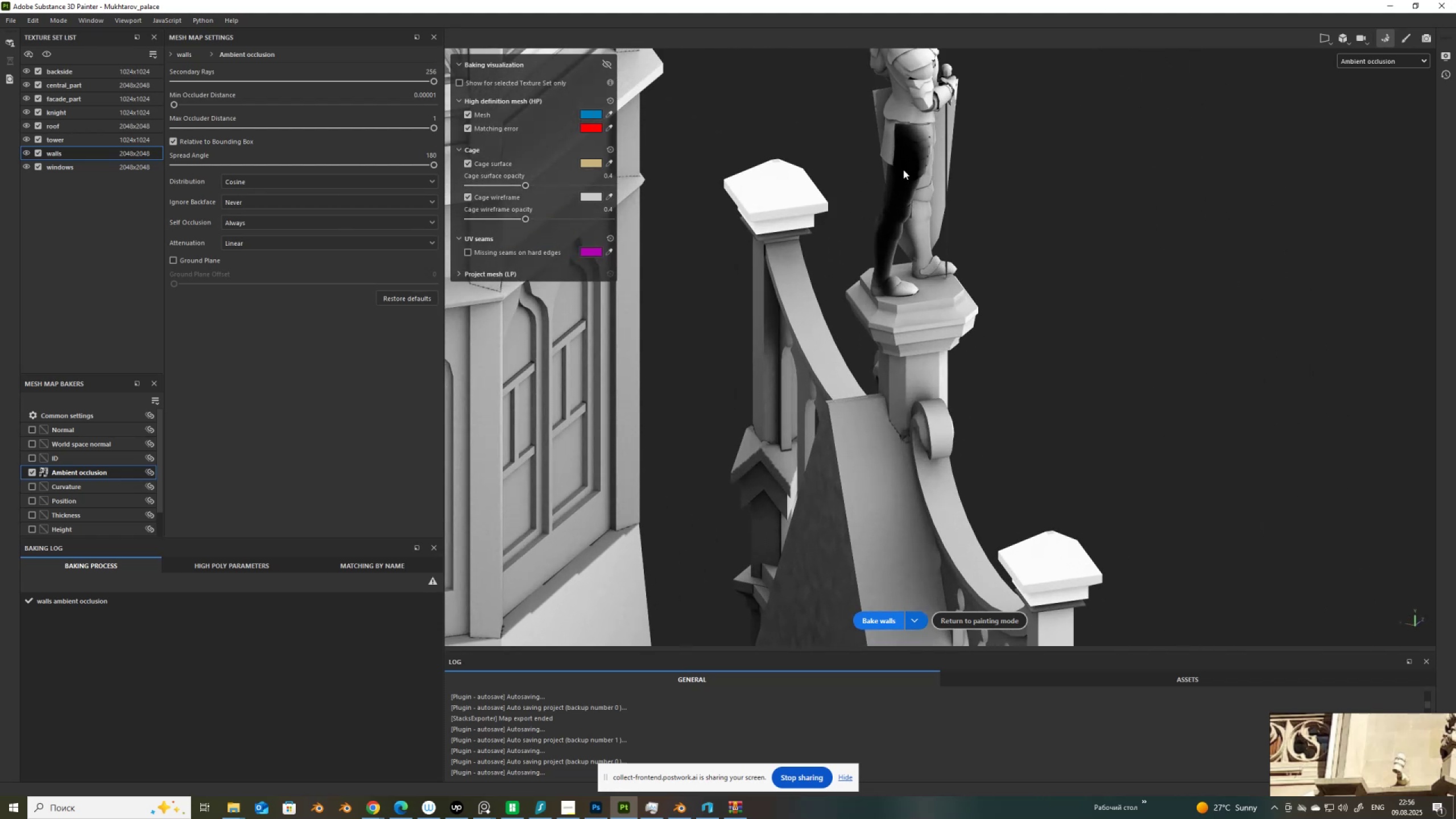 
hold_key(key=AltLeft, duration=0.41)
hold_key(key=ControlLeft, duration=0.39)
right_click([905, 181])
 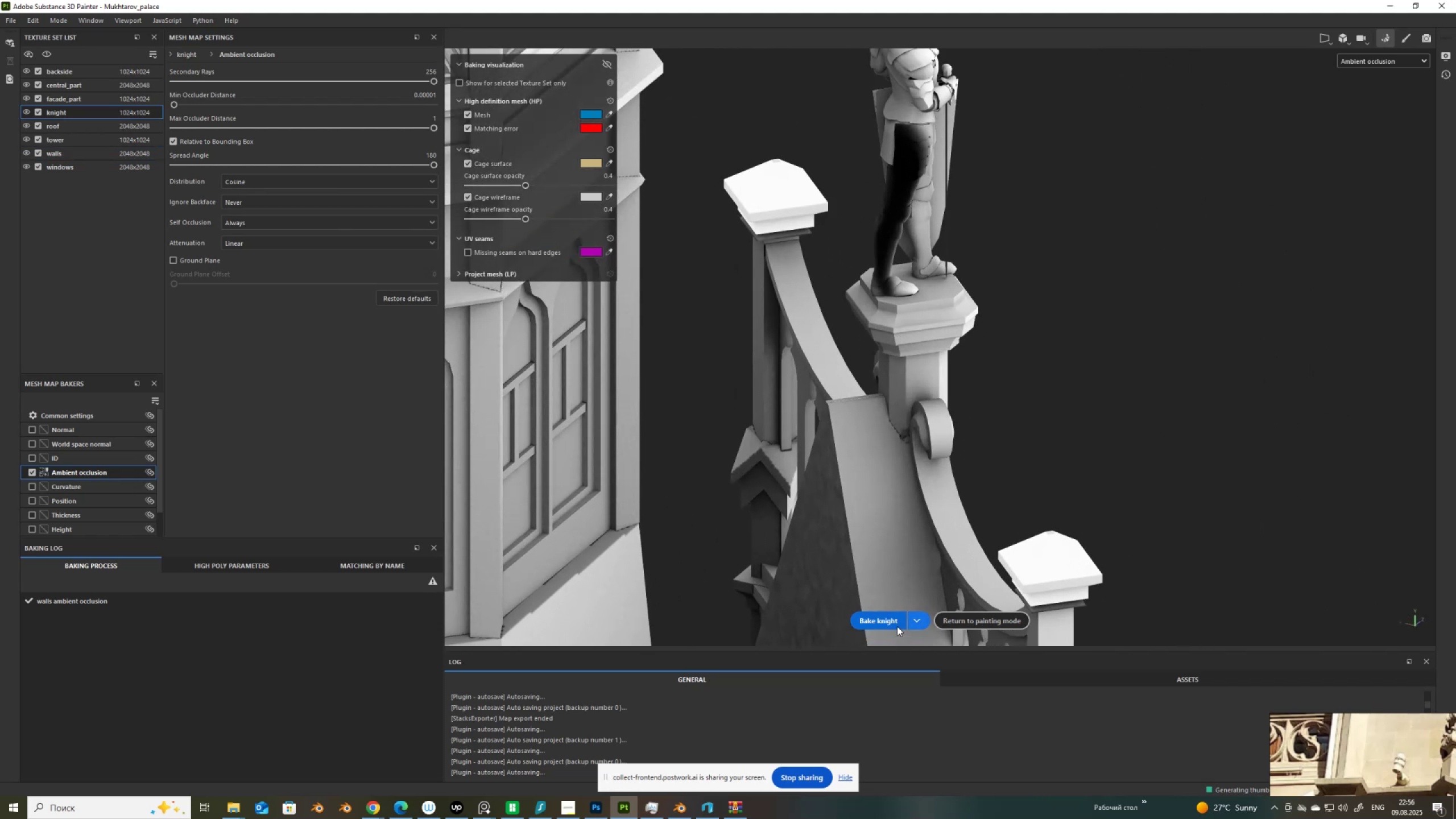 
left_click([894, 621])
 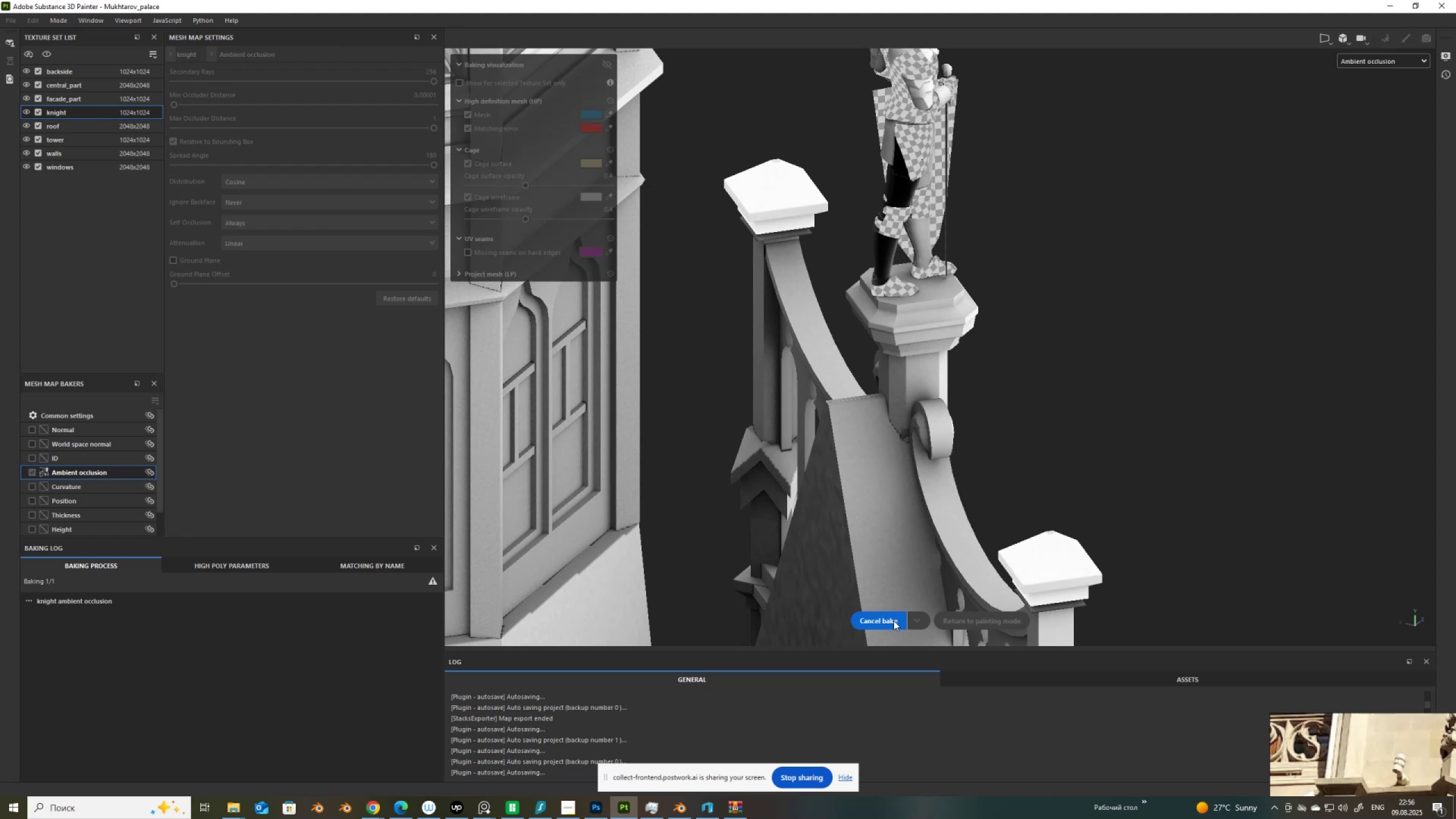 
wait(9.6)
 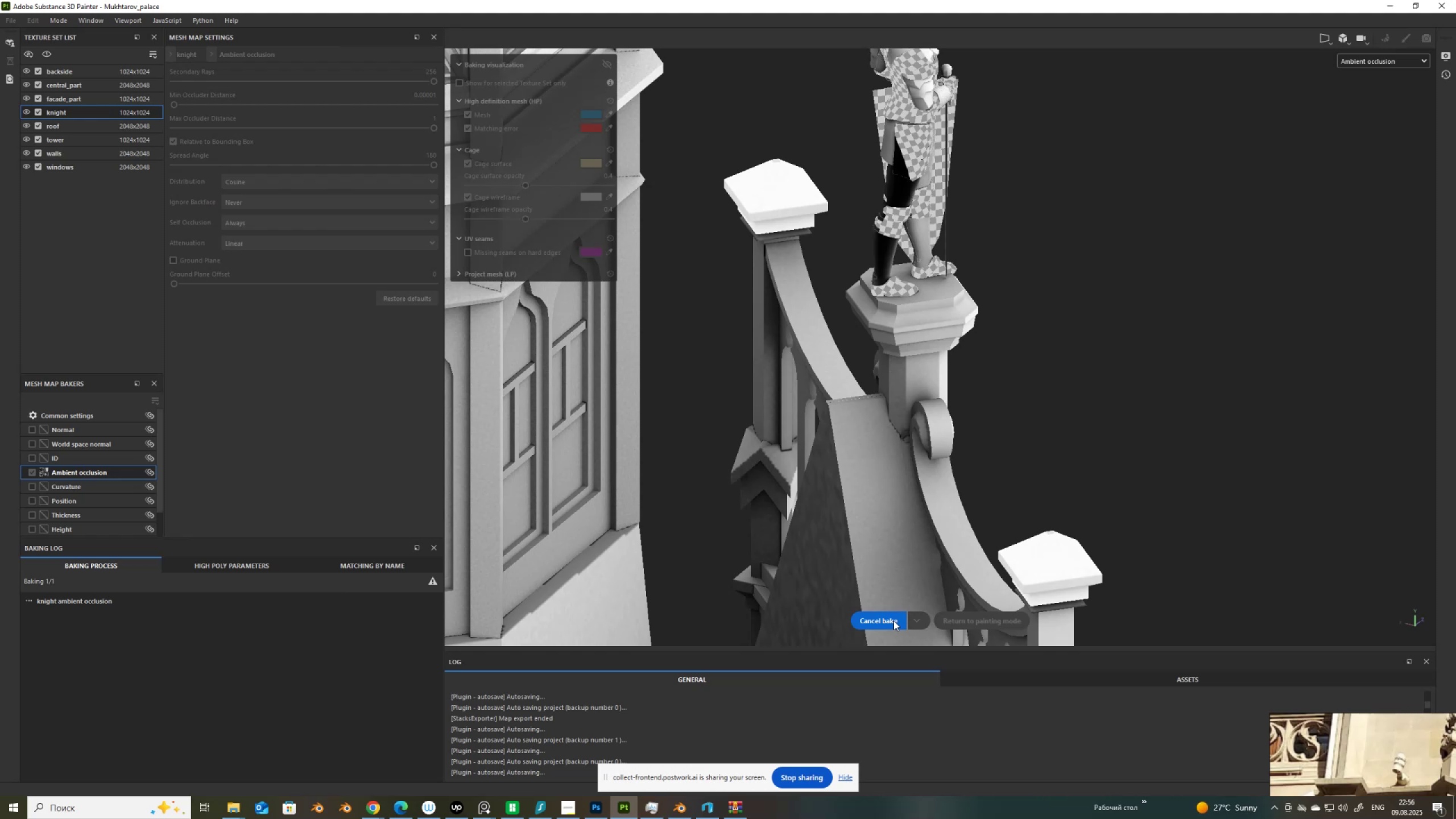 
left_click([684, 809])
 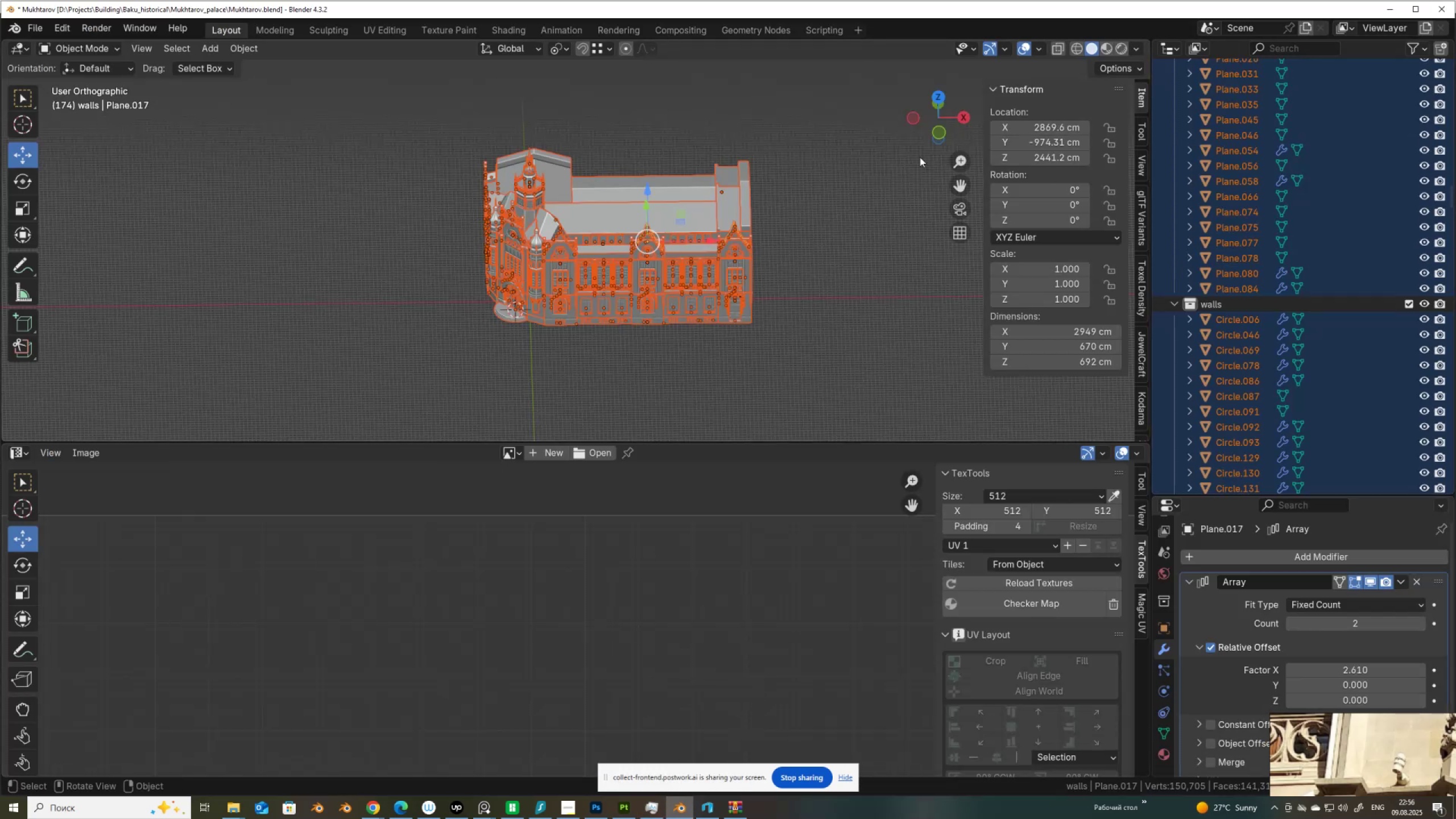 
scroll: coordinate [233, 164], scroll_direction: up, amount: 8.0
 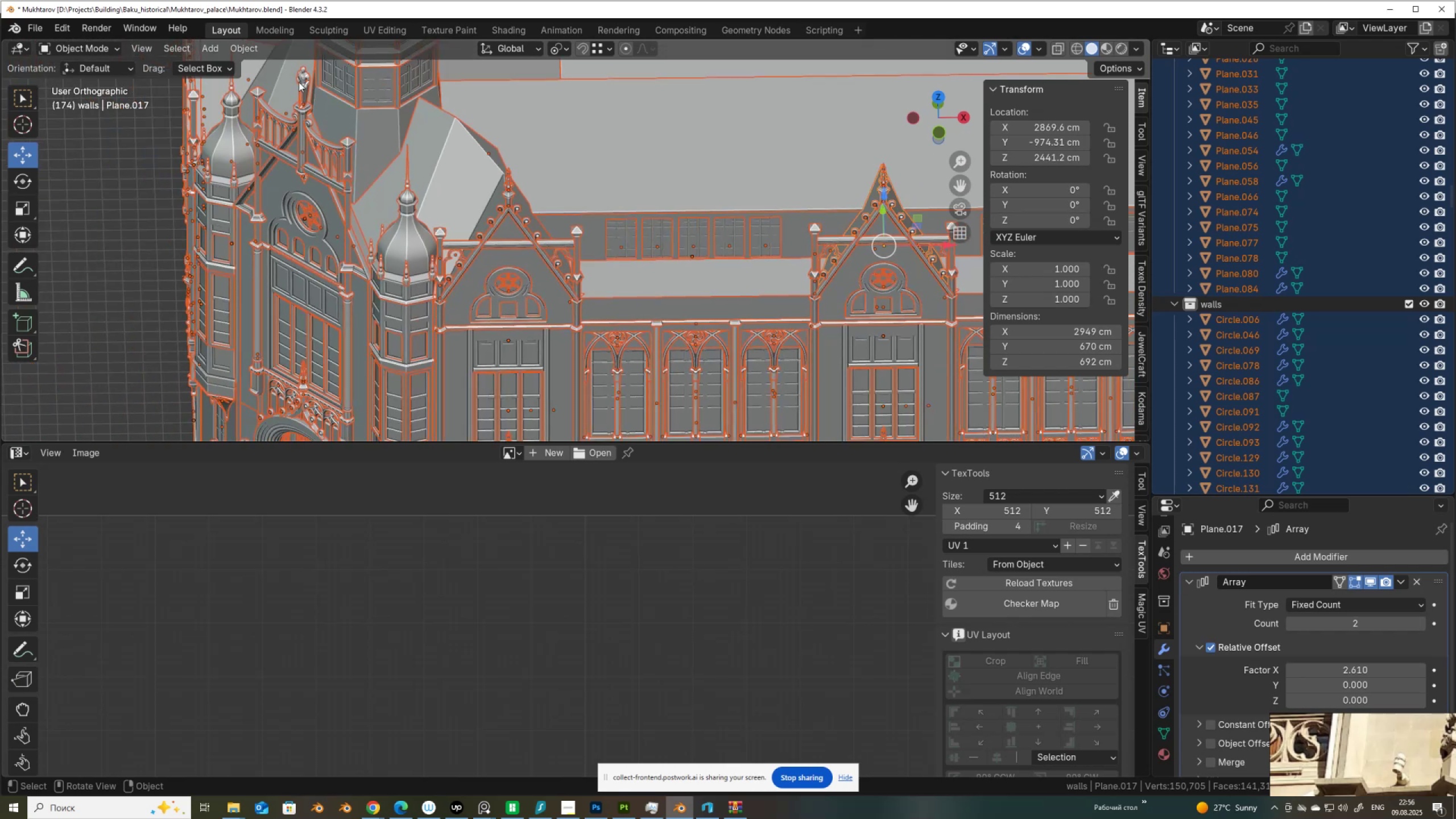 
left_click([303, 80])
 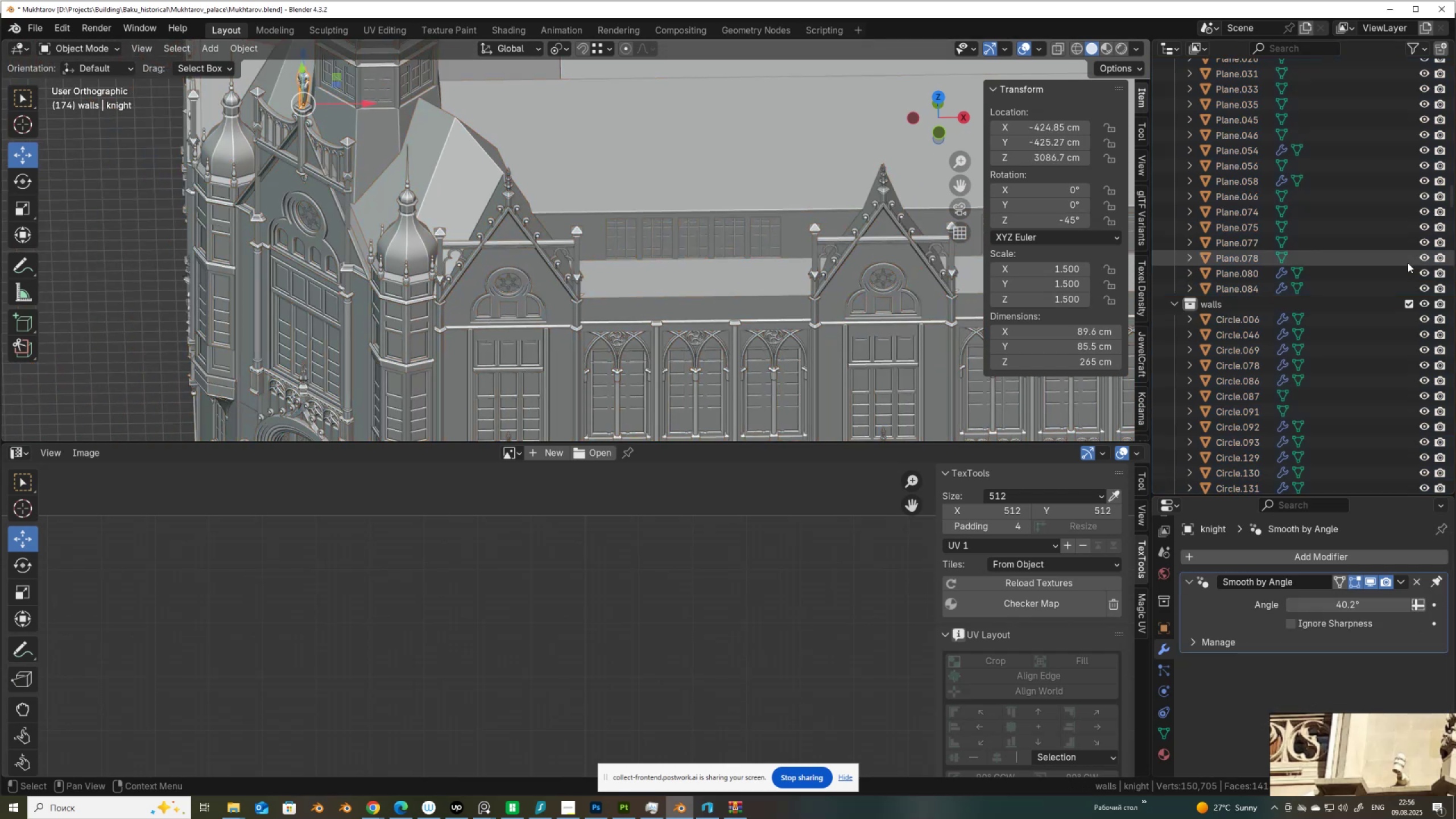 
key(NumpadDecimal)
 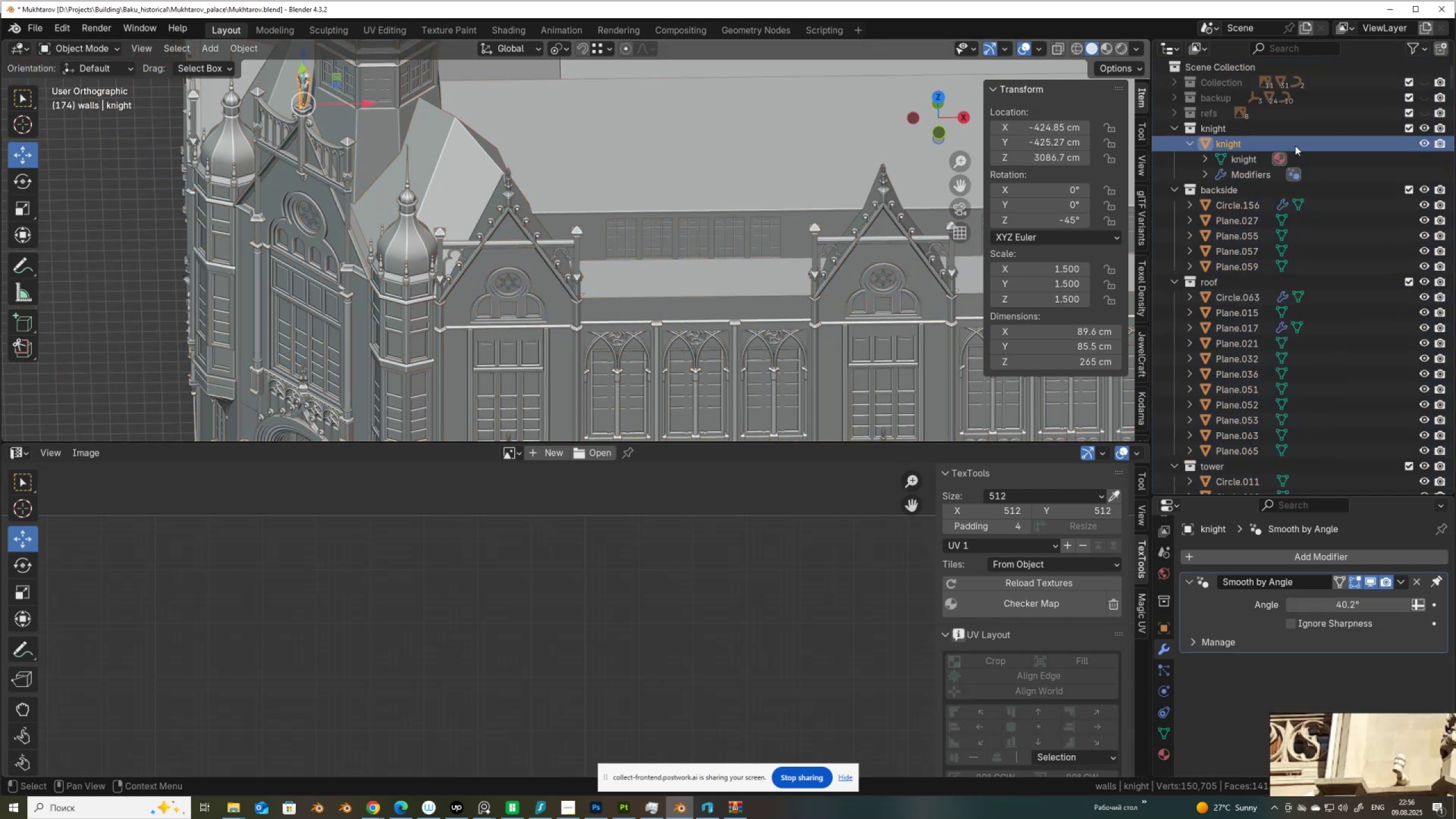 
left_click([1261, 164])
 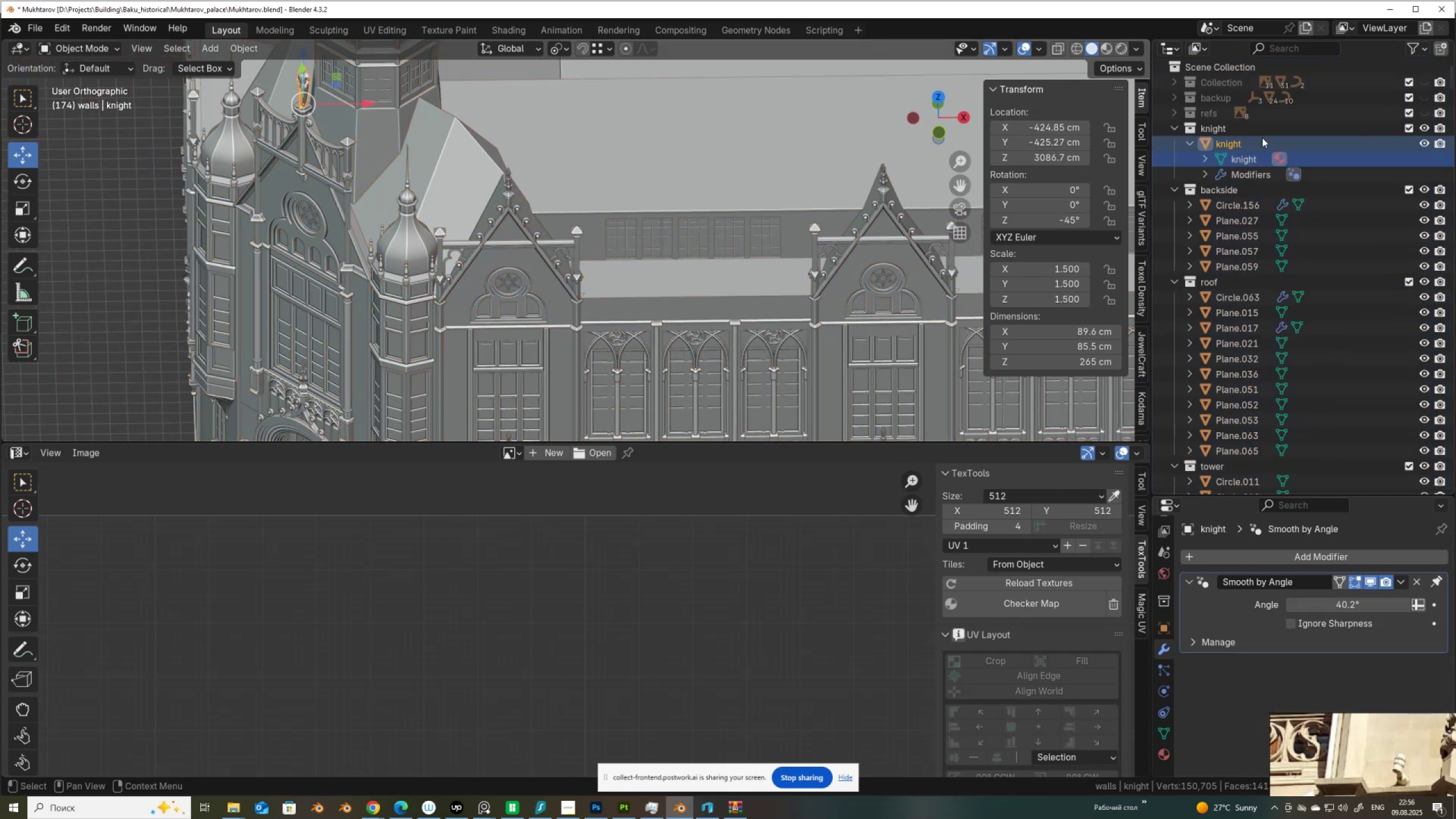 
left_click([1252, 137])
 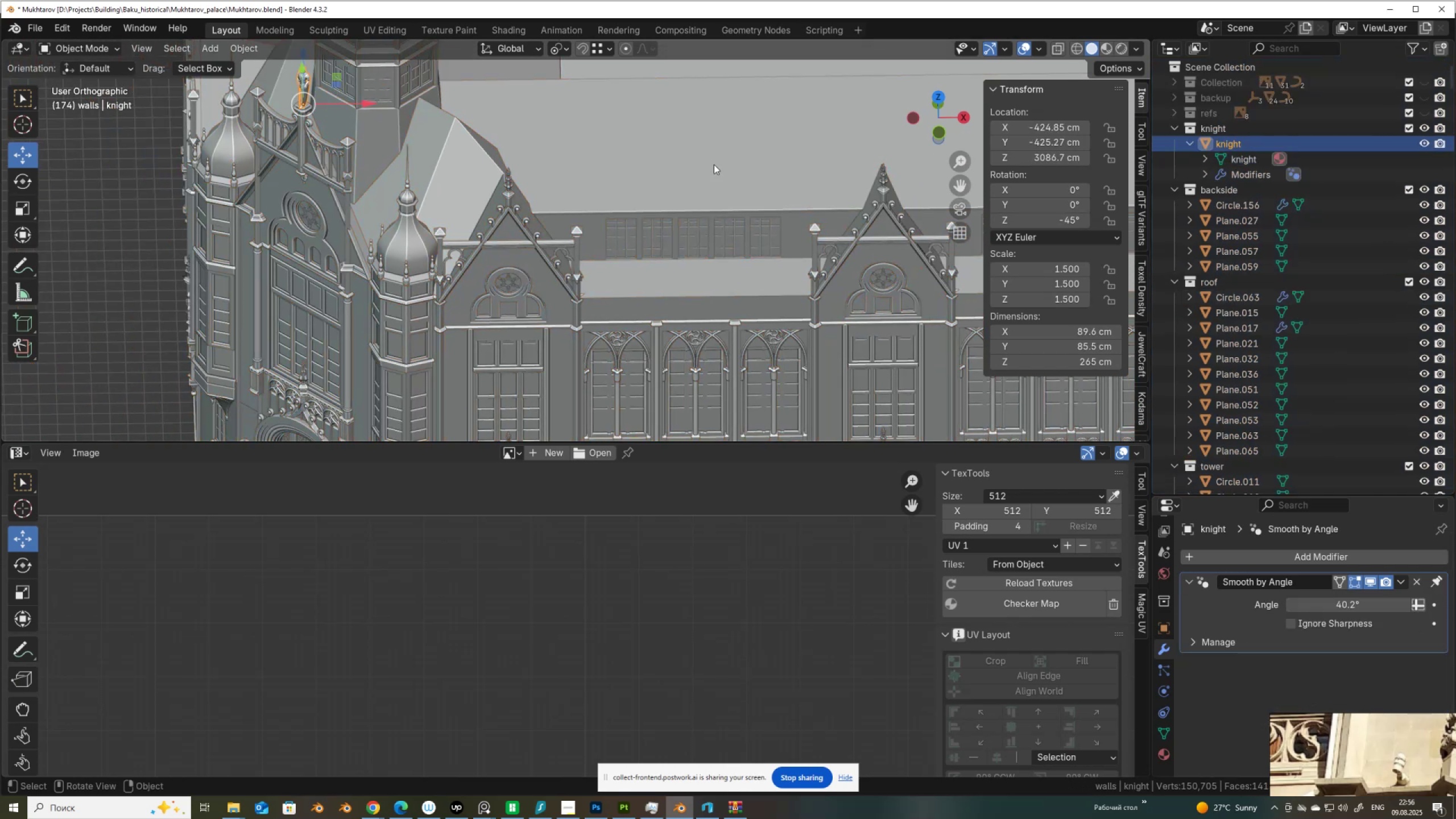 
key(Tab)
 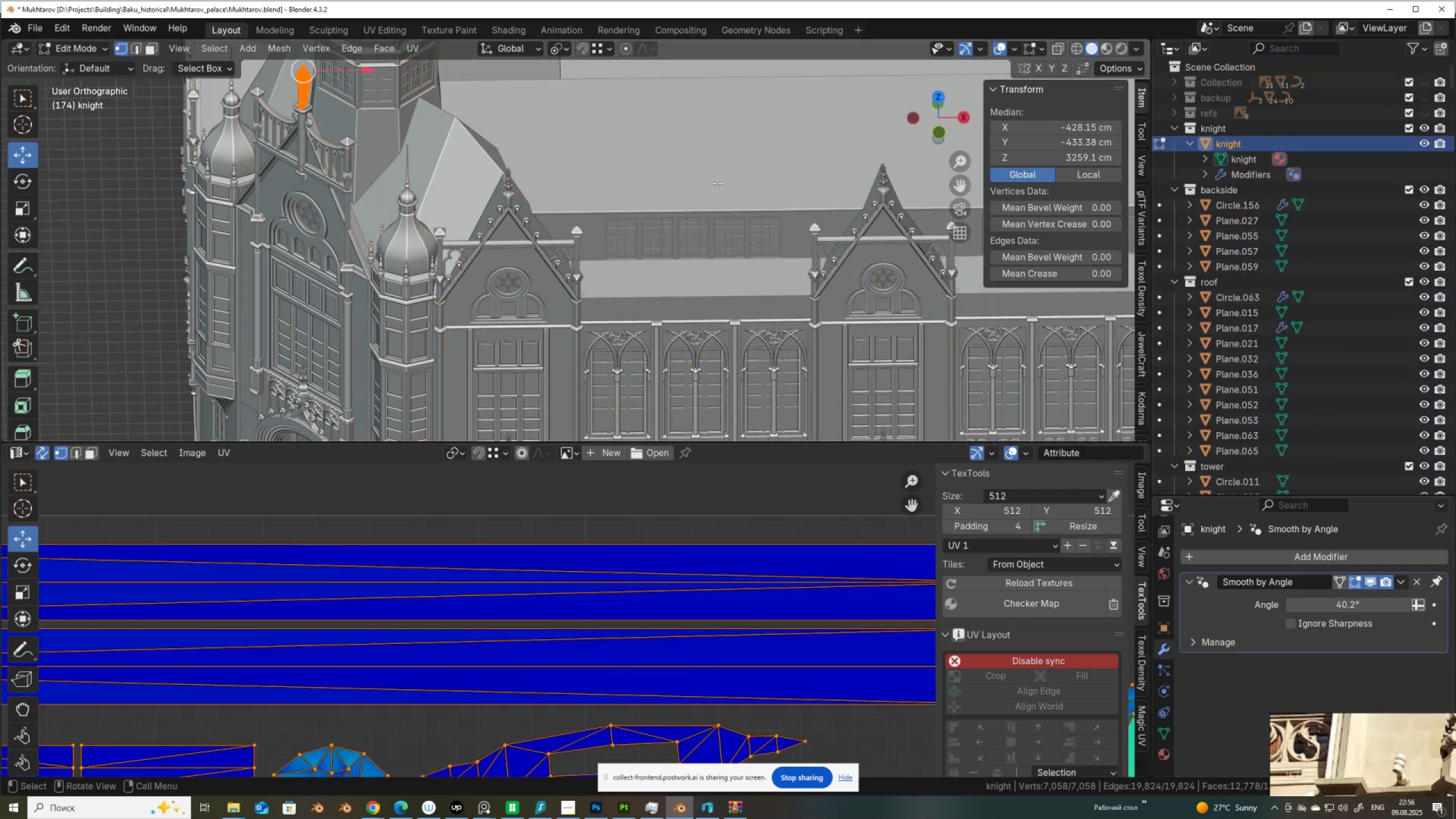 
key(A)
 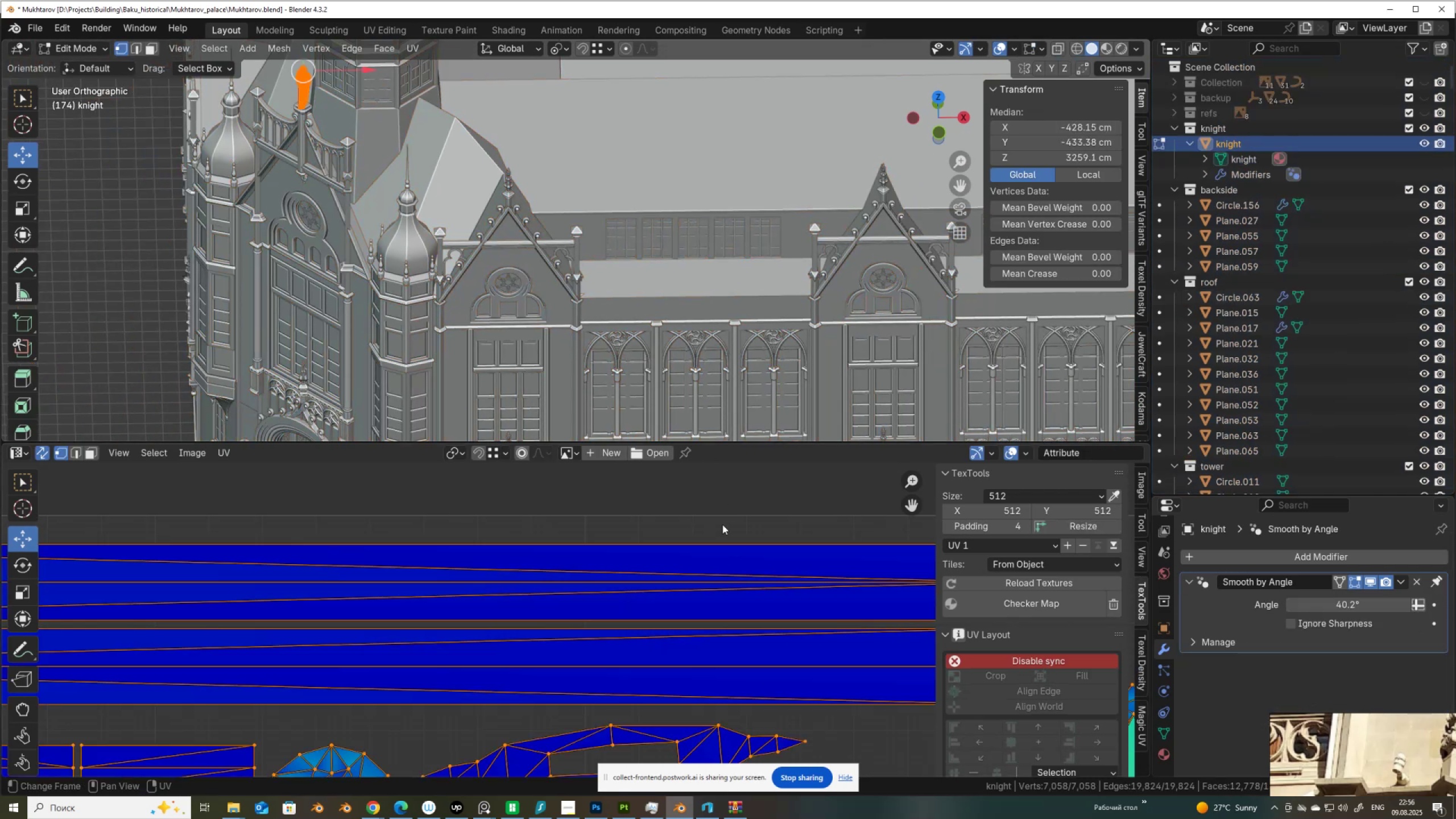 
scroll: coordinate [711, 632], scroll_direction: down, amount: 10.0
 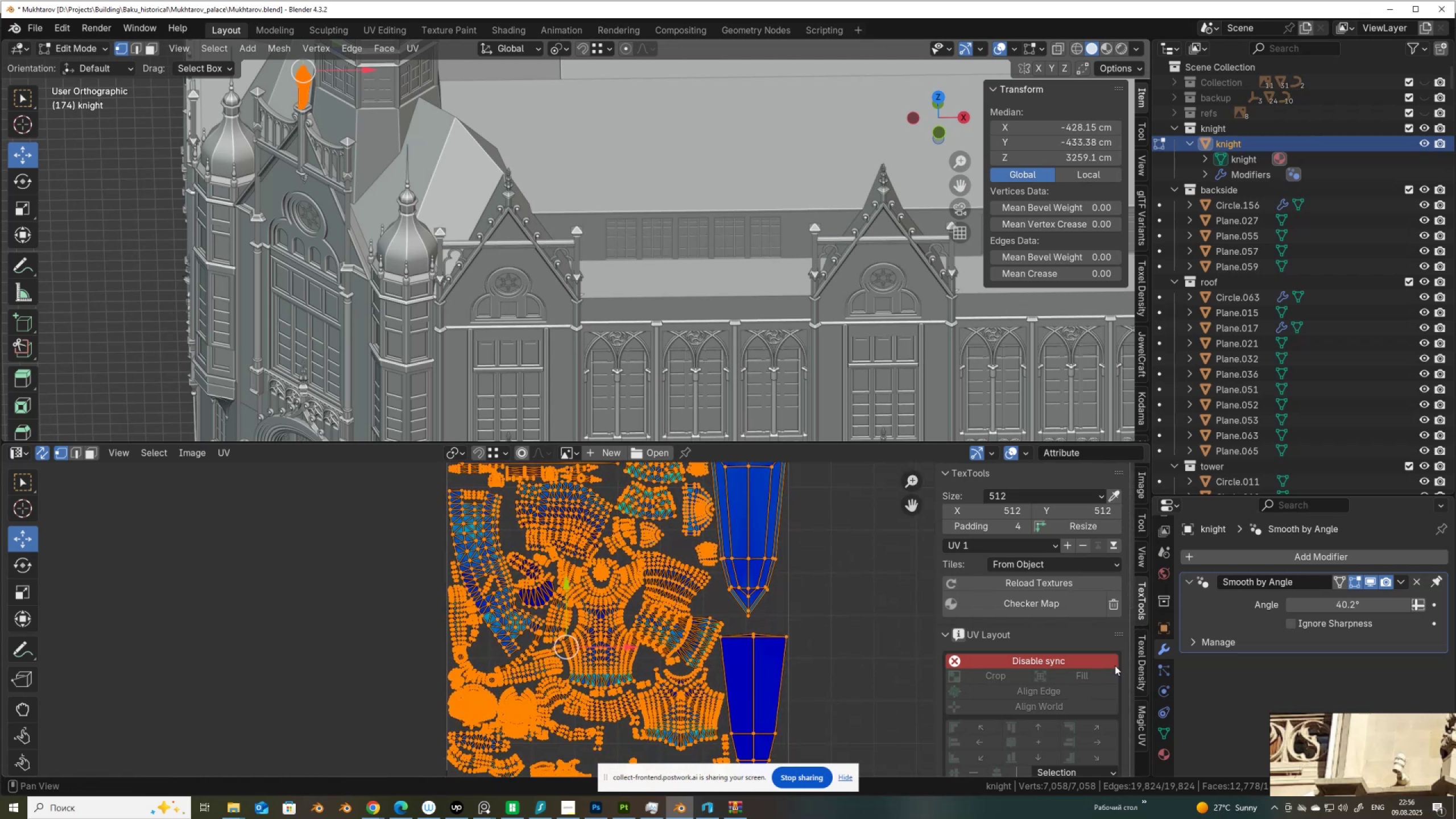 
left_click([1112, 665])
 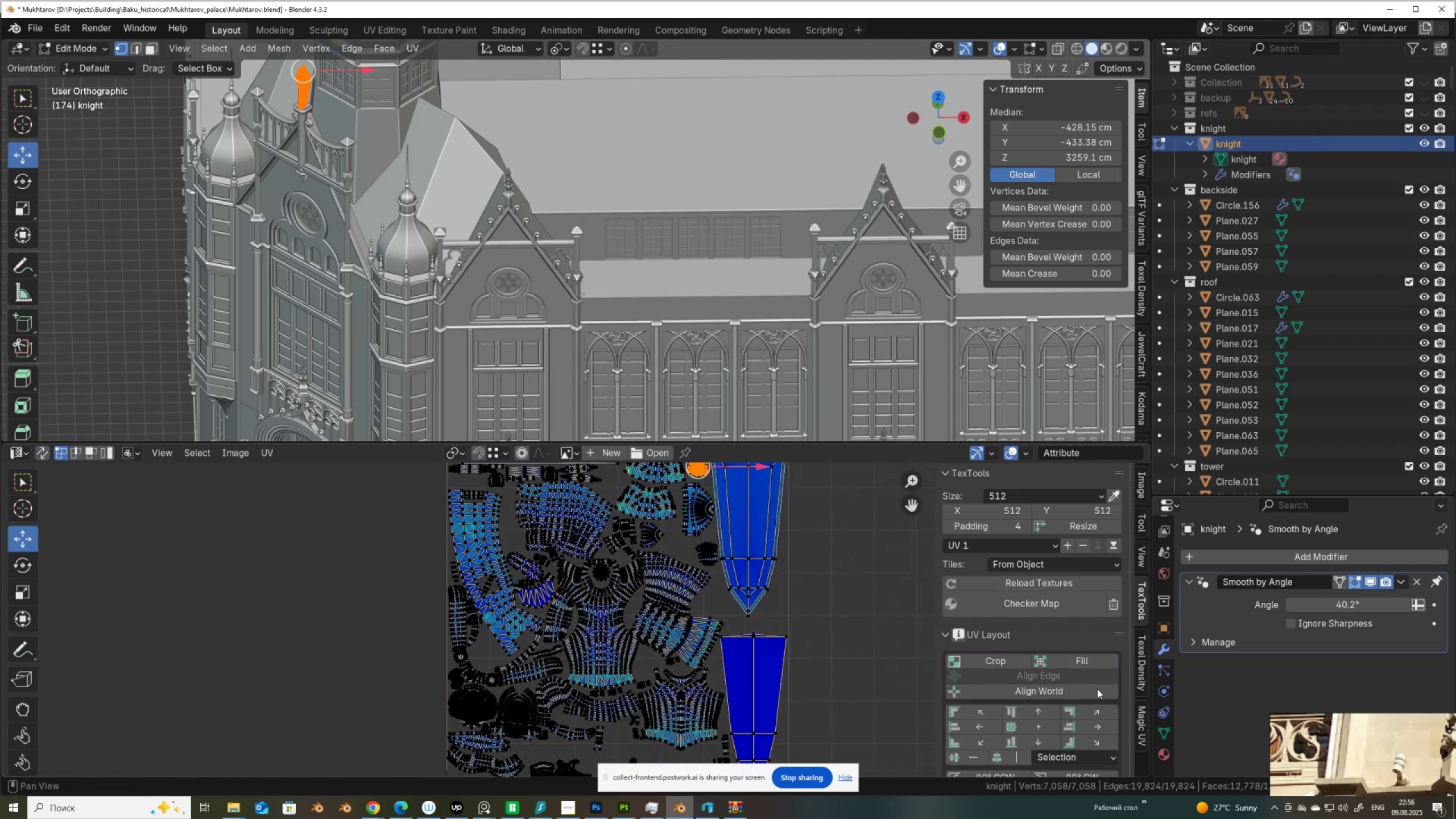 
scroll: coordinate [1093, 694], scroll_direction: down, amount: 12.0
 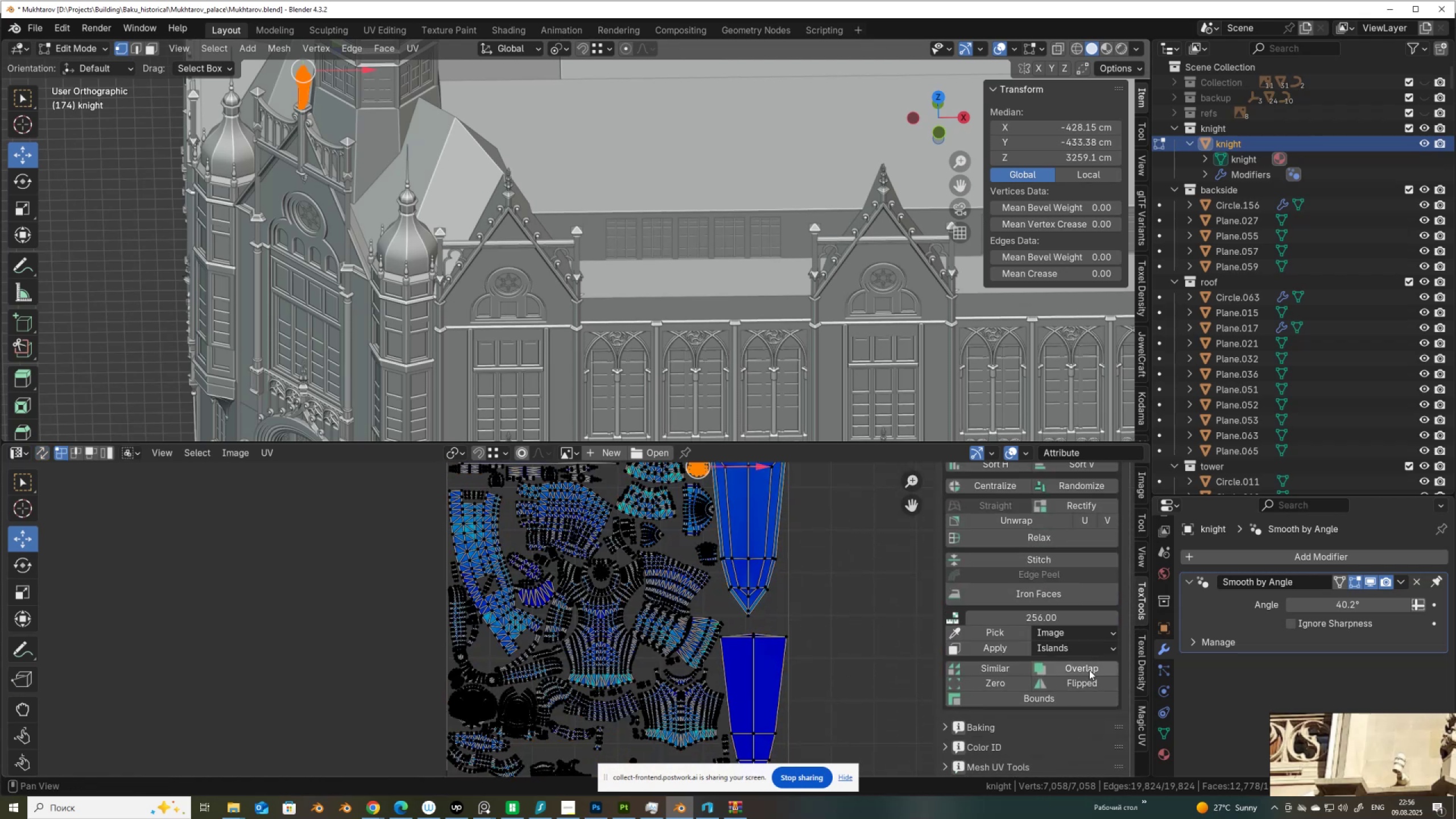 
left_click([1090, 668])
 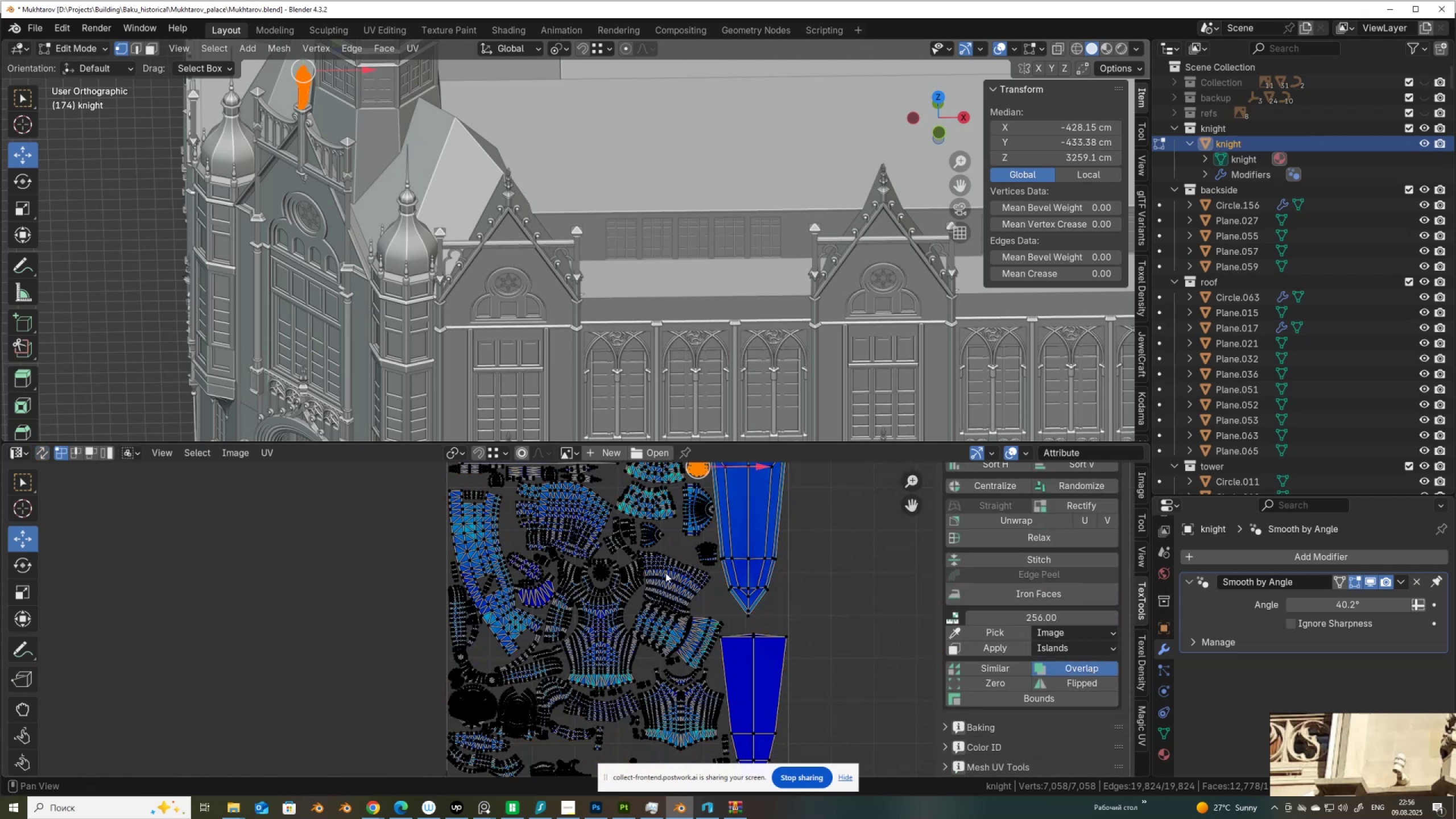 
scroll: coordinate [661, 588], scroll_direction: down, amount: 3.0
 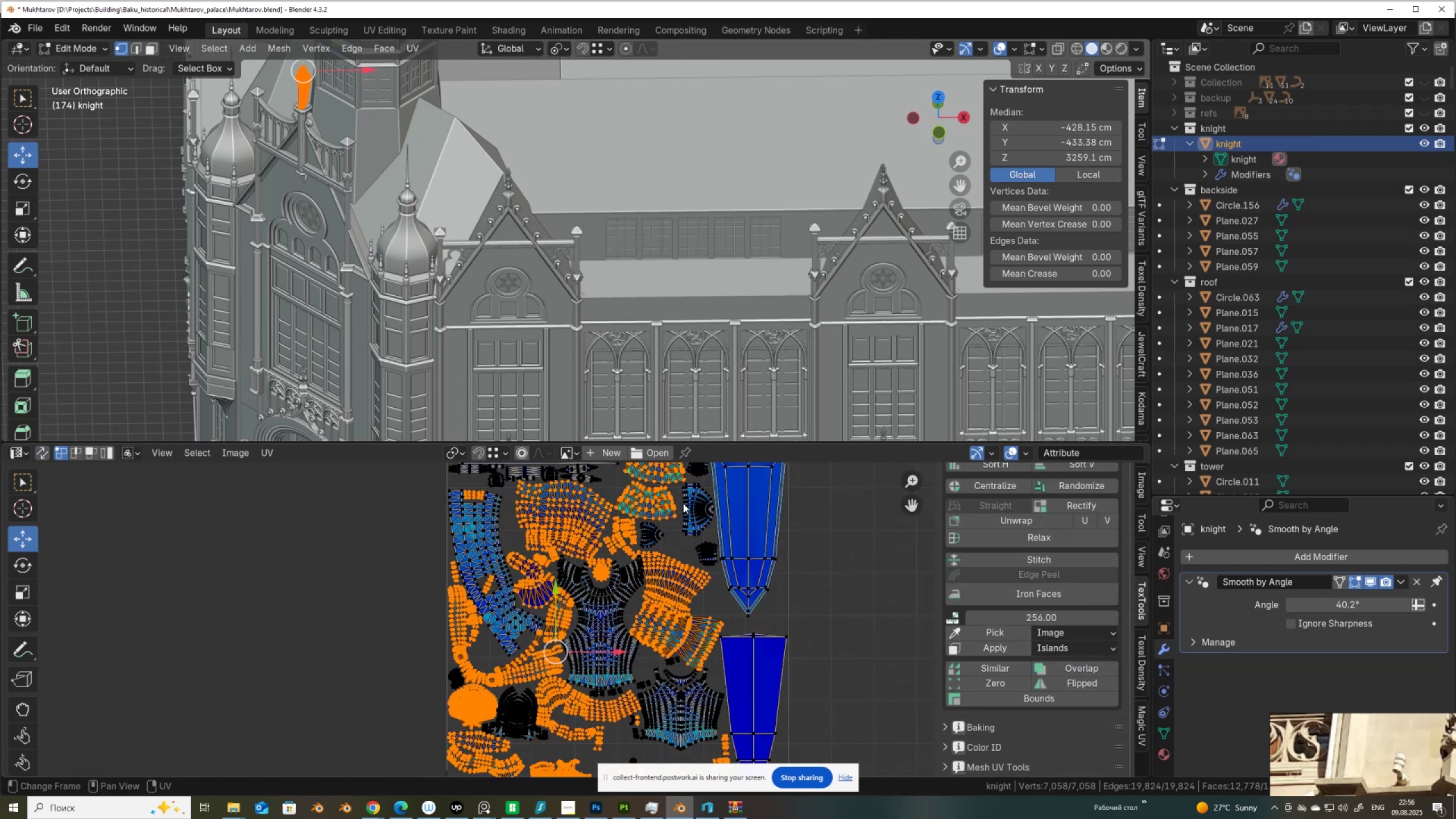 
scroll: coordinate [656, 592], scroll_direction: none, amount: 0.0
 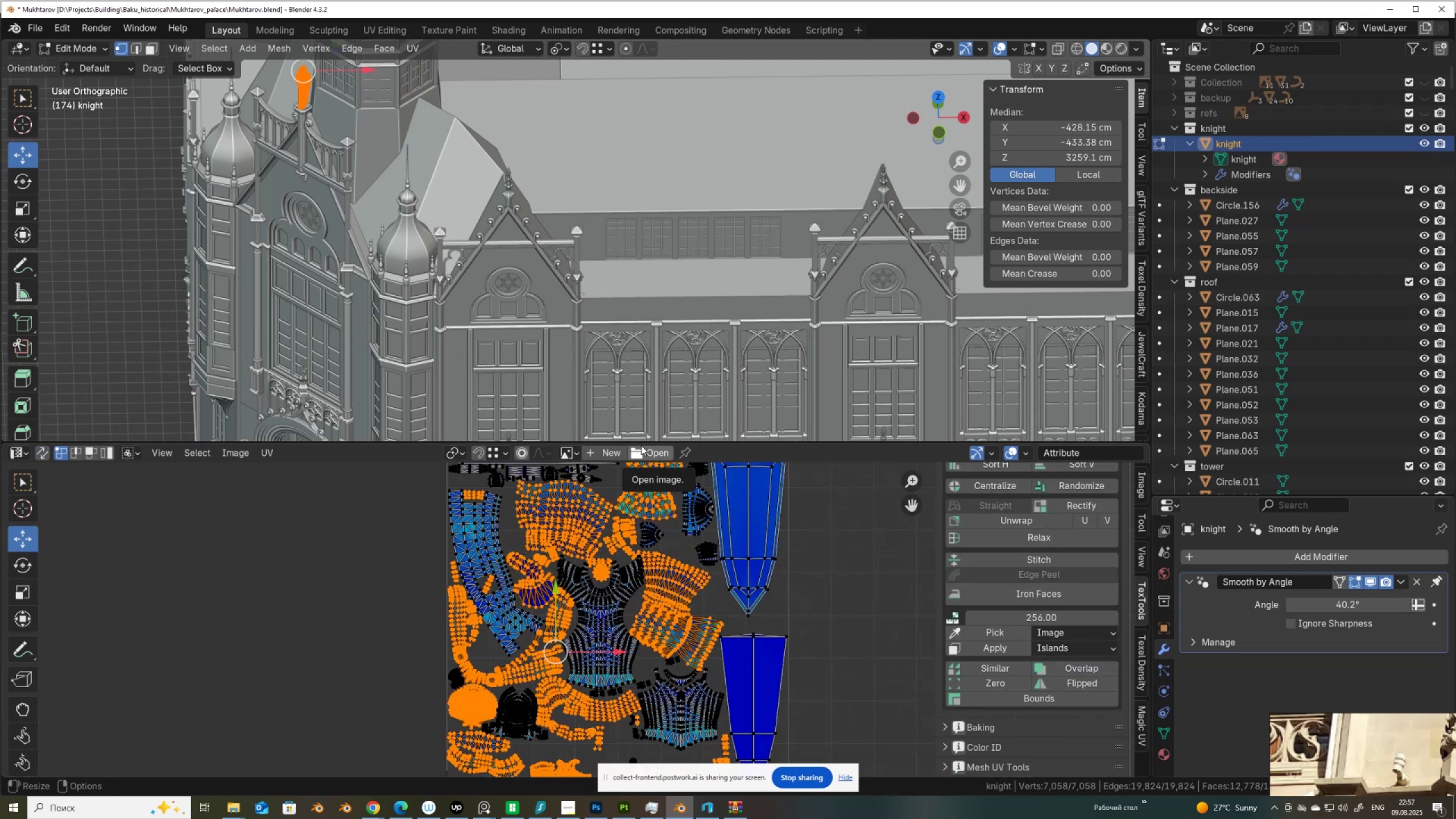 
left_click_drag(start_coordinate=[641, 444], to_coordinate=[667, 259])
 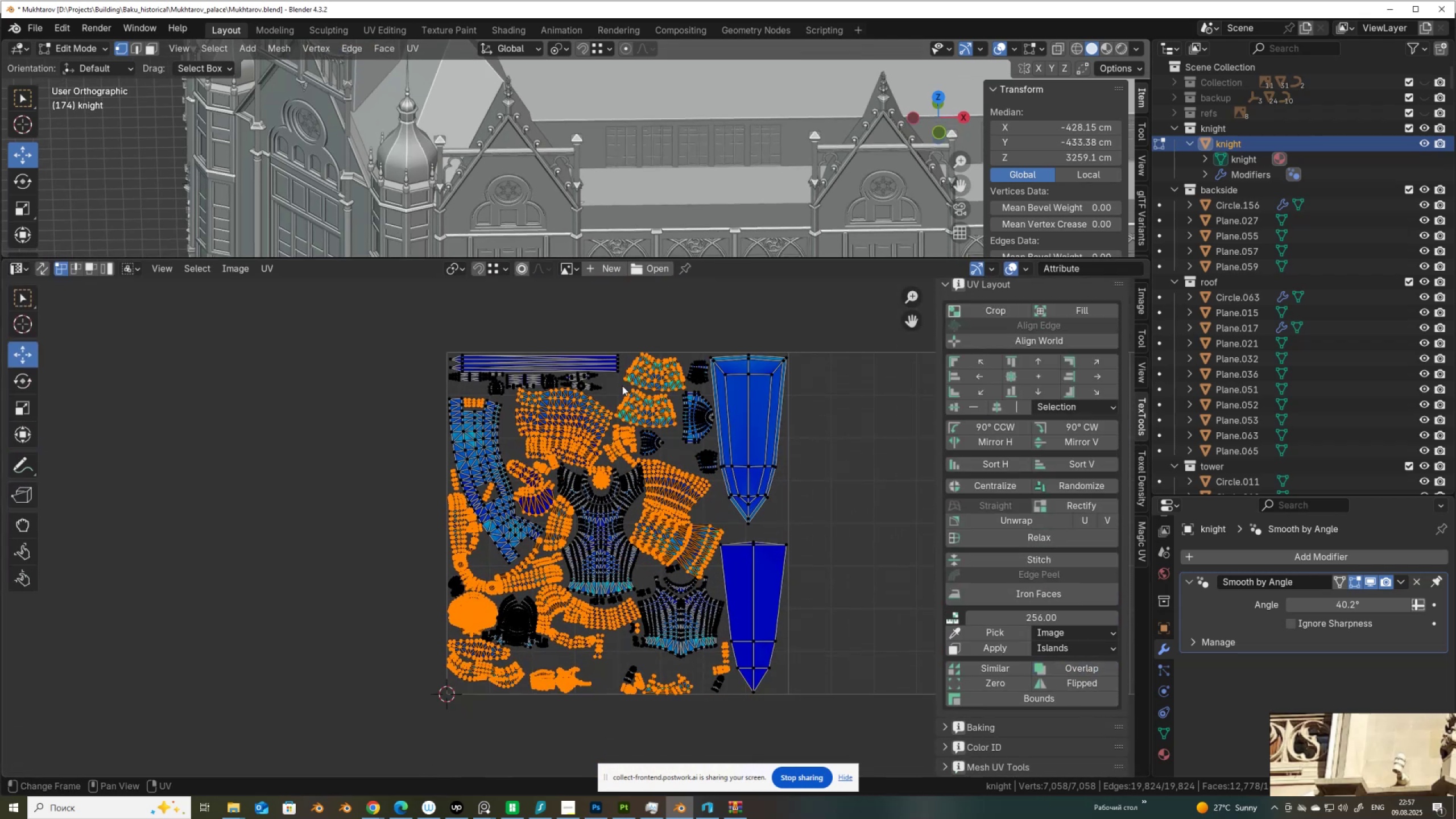 
scroll: coordinate [443, 552], scroll_direction: up, amount: 9.0
 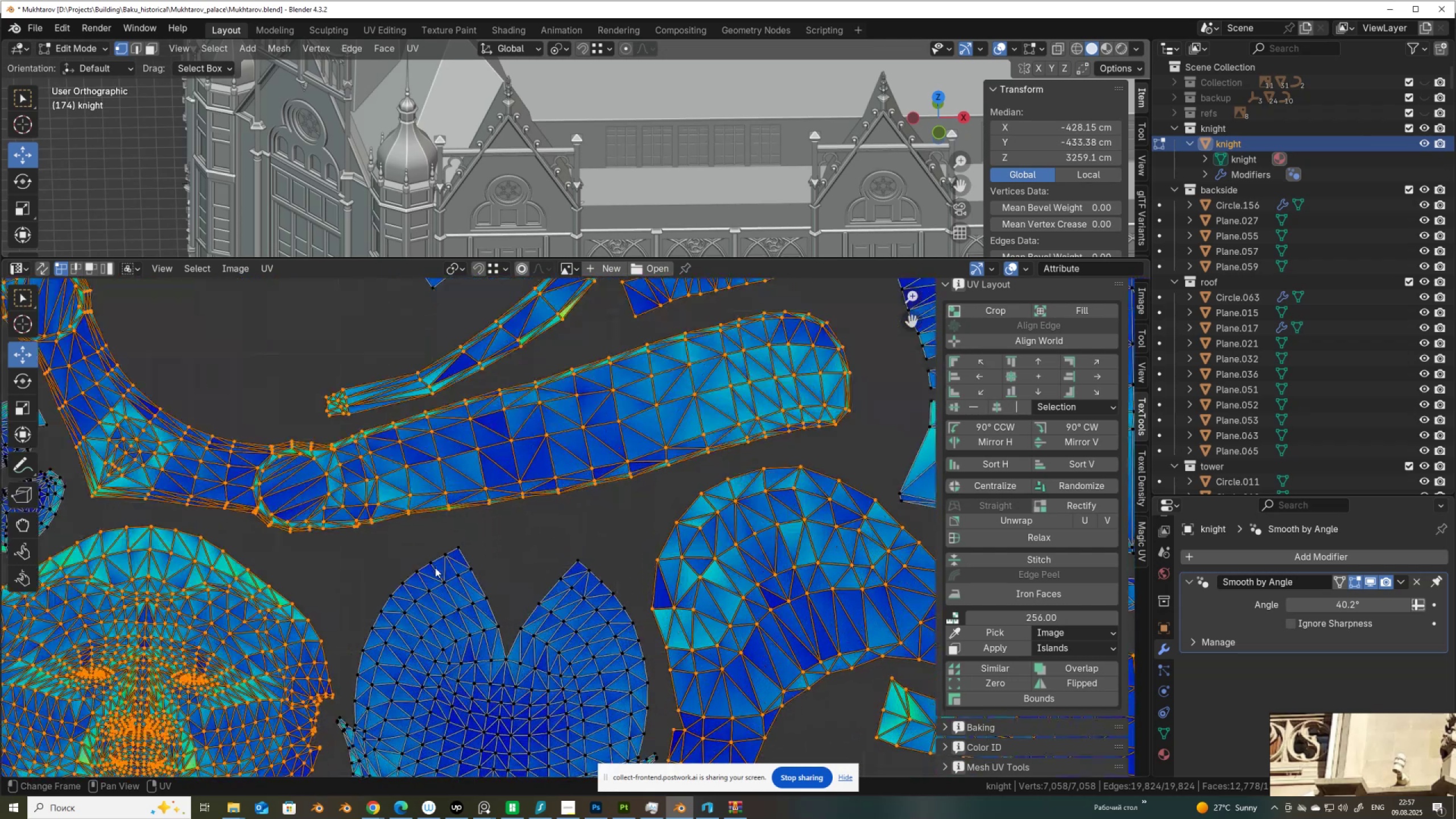 
scroll: coordinate [469, 565], scroll_direction: down, amount: 7.0
 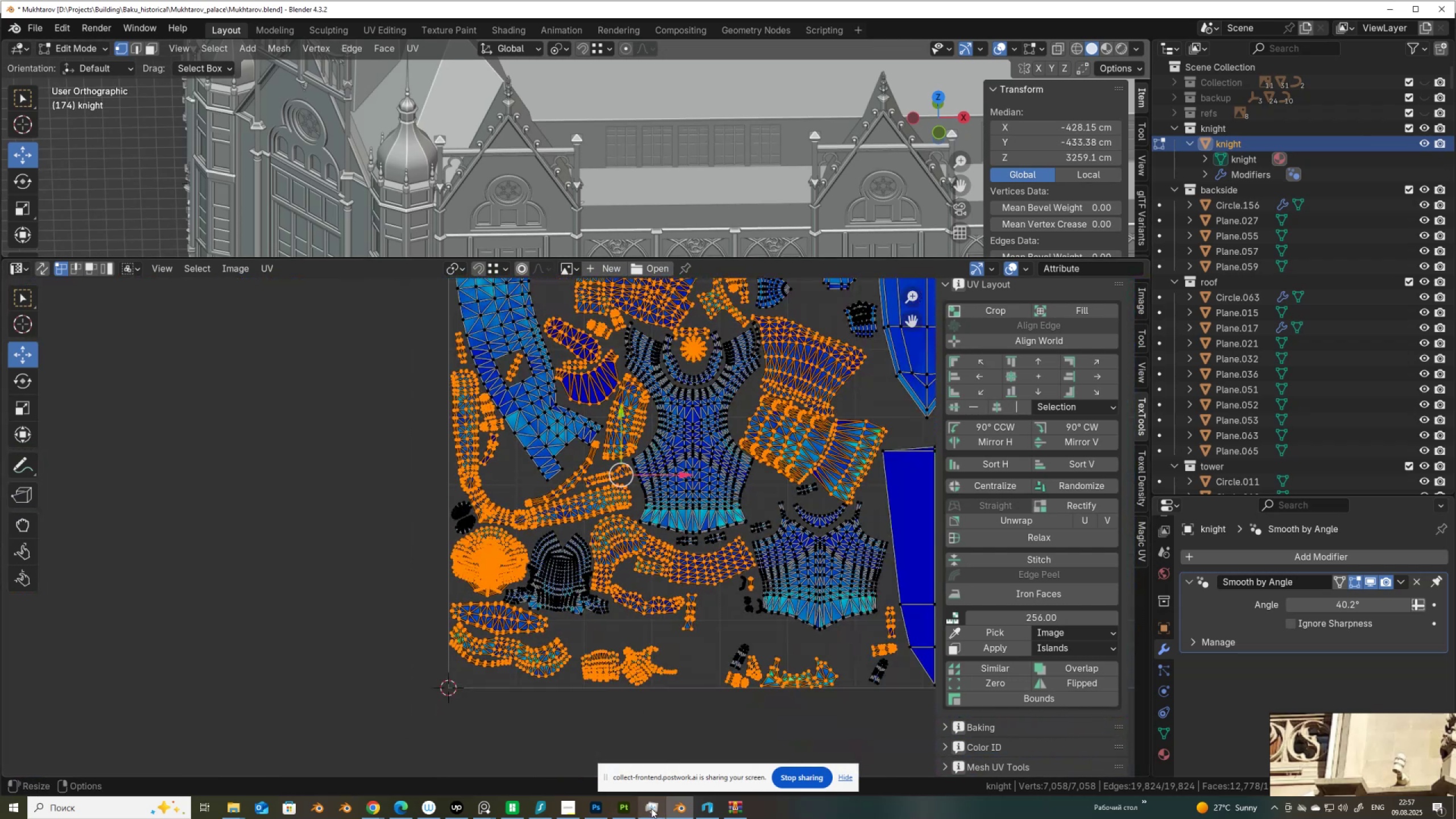 
left_click([628, 809])
 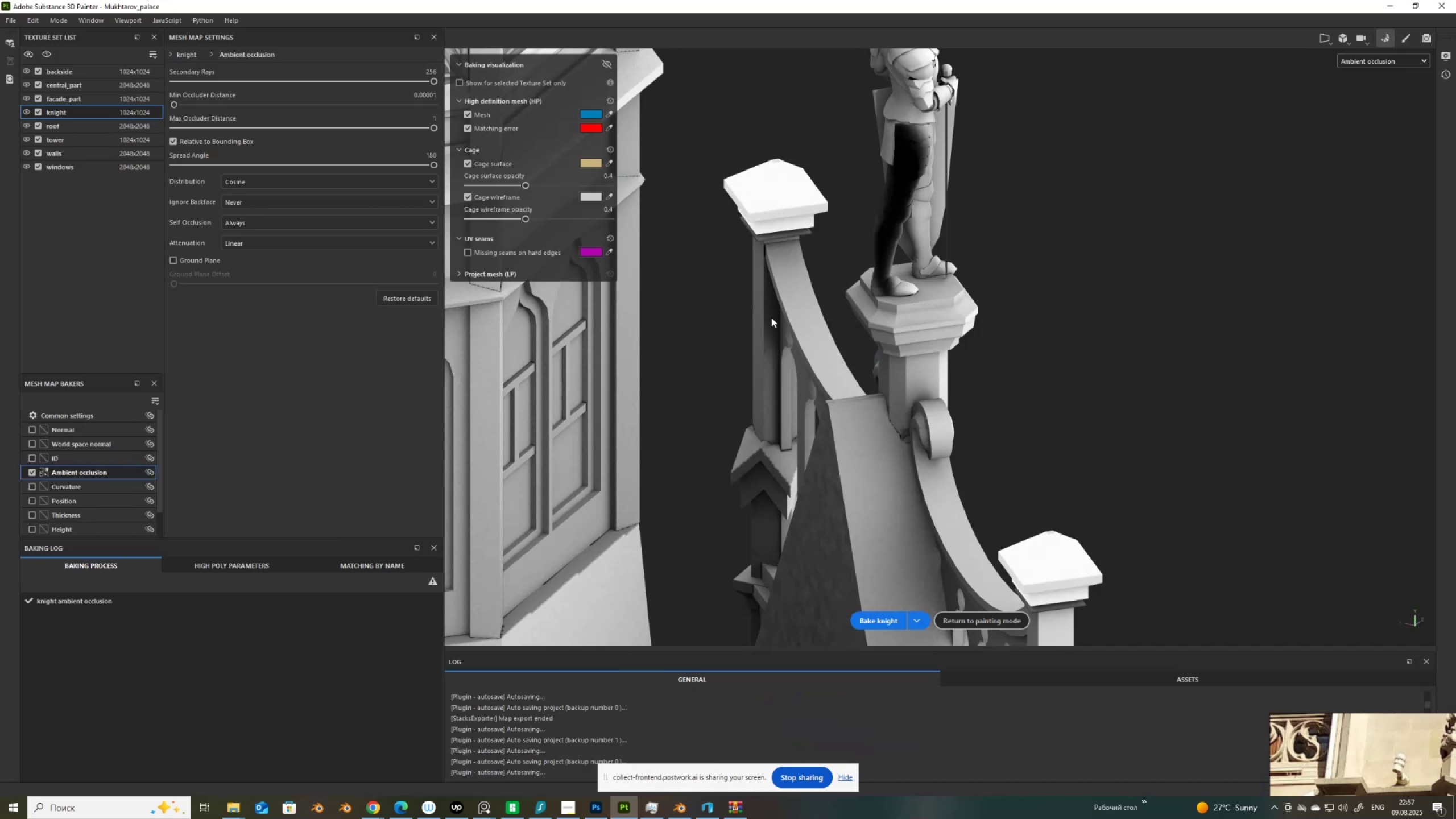 
scroll: coordinate [923, 341], scroll_direction: down, amount: 6.0
 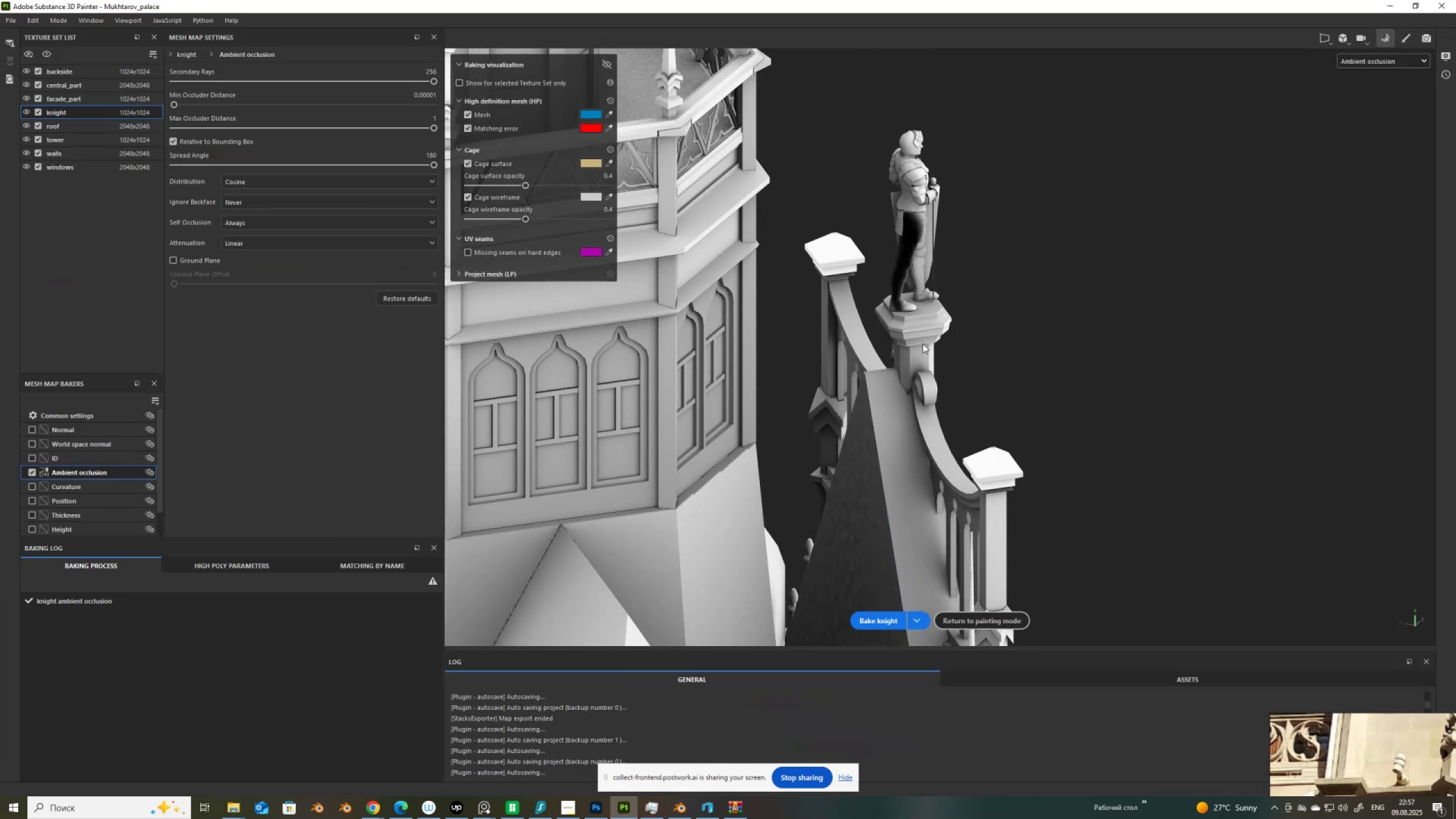 
hold_key(key=AltLeft, duration=1.5)
left_click_drag(start_coordinate=[1016, 338], to_coordinate=[593, 334])
 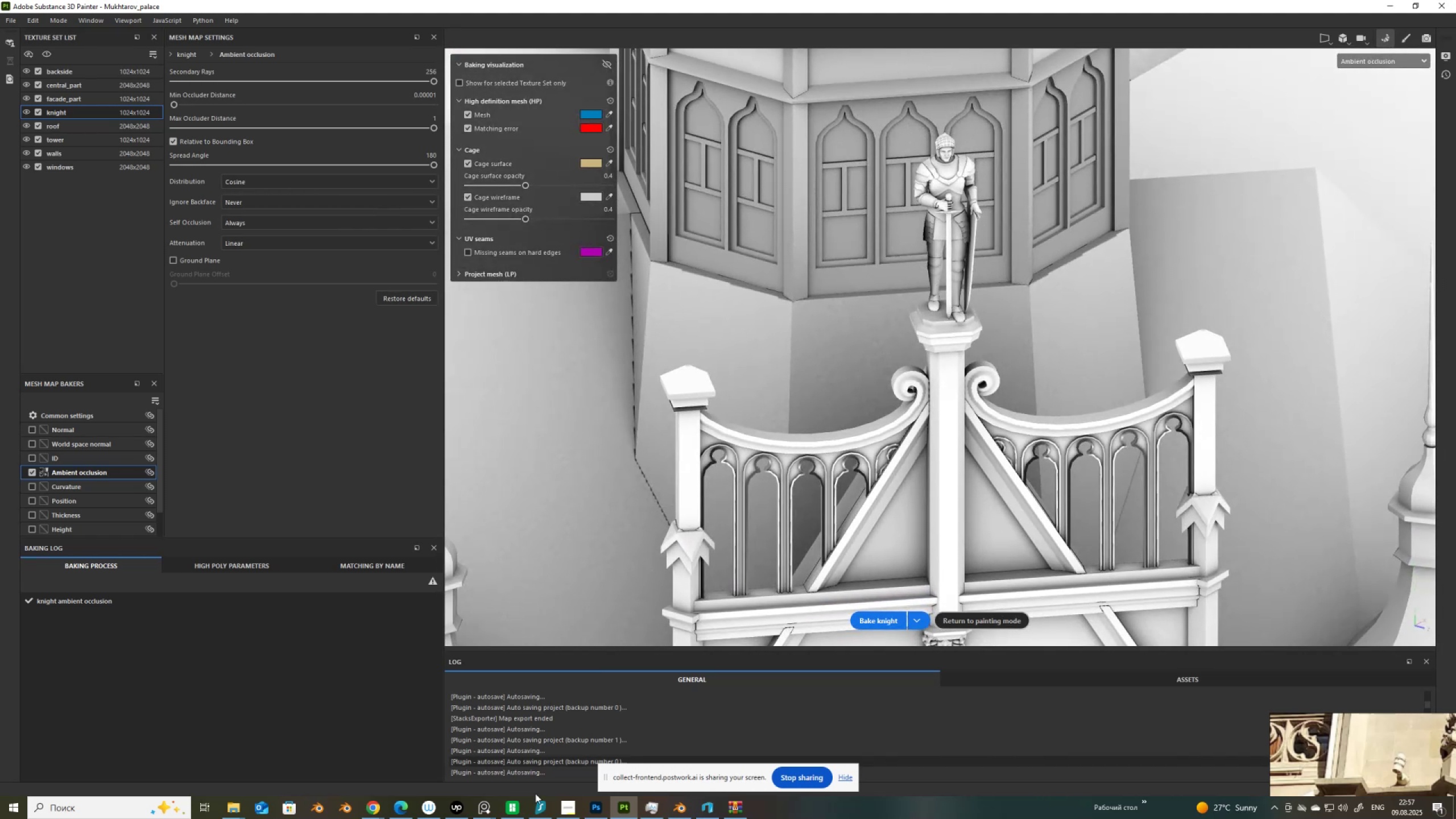 
hold_key(key=AltLeft, duration=1.52)
 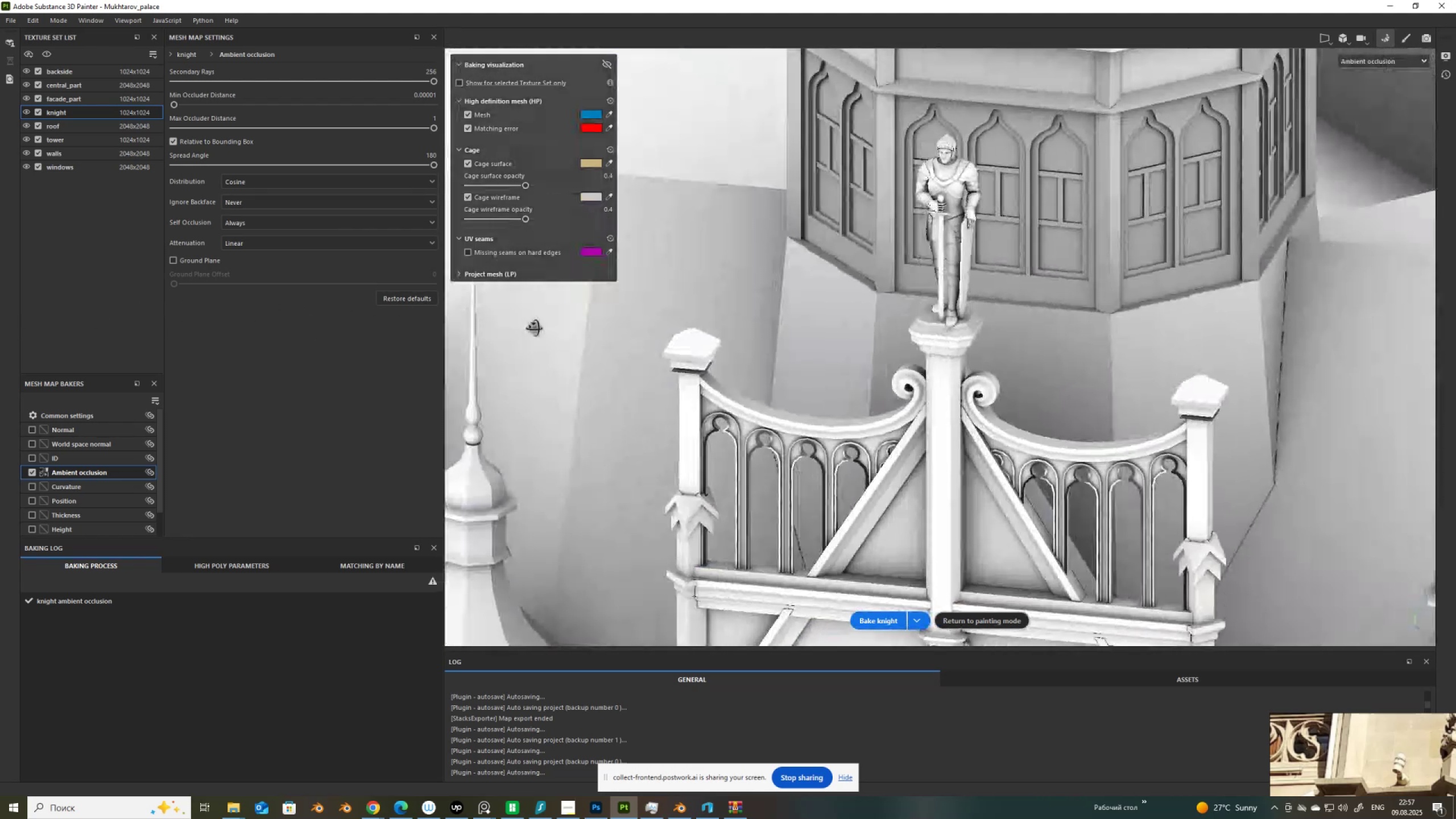 
hold_key(key=AltLeft, duration=1.51)
 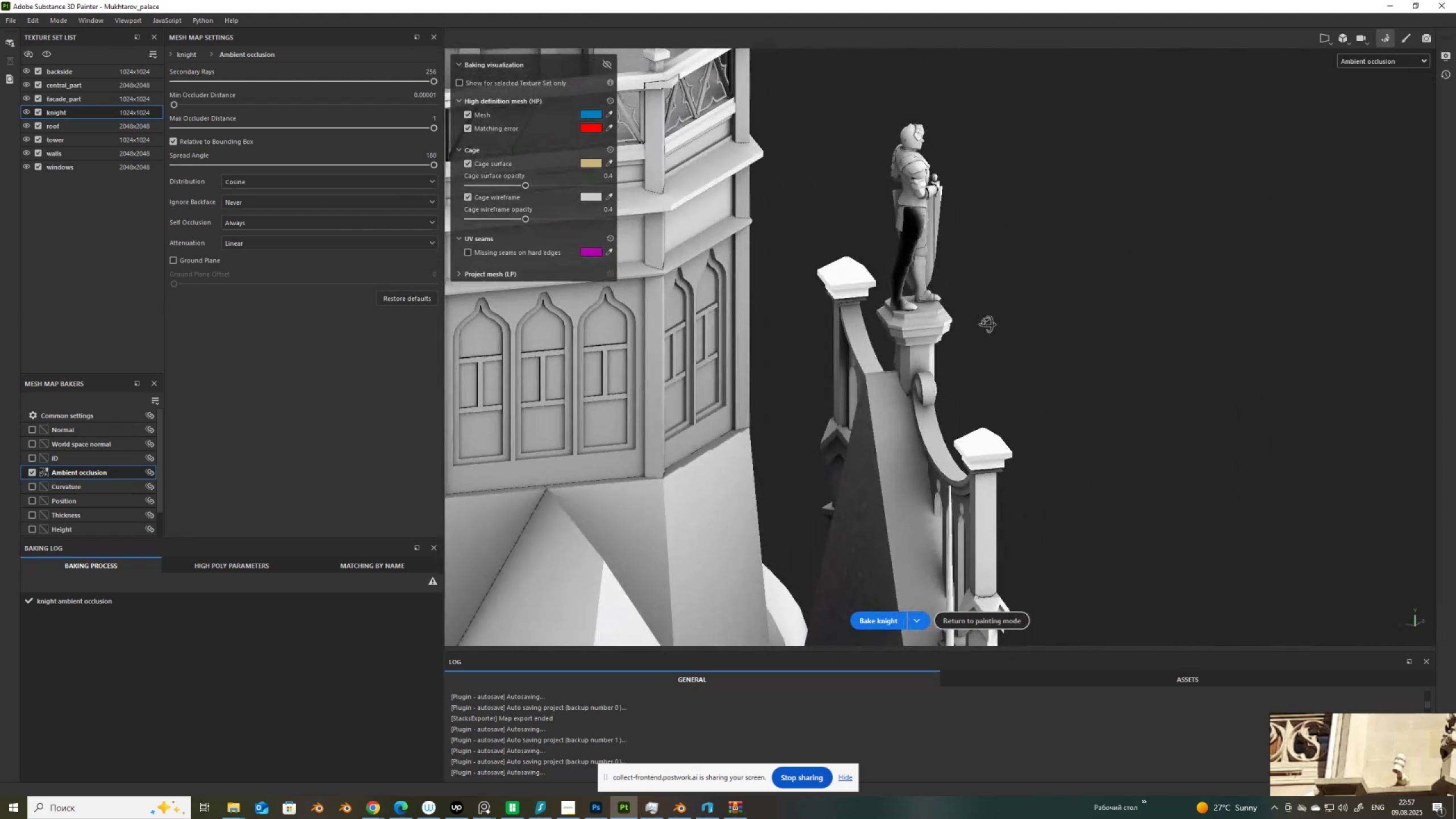 
hold_key(key=AltLeft, duration=1.51)
 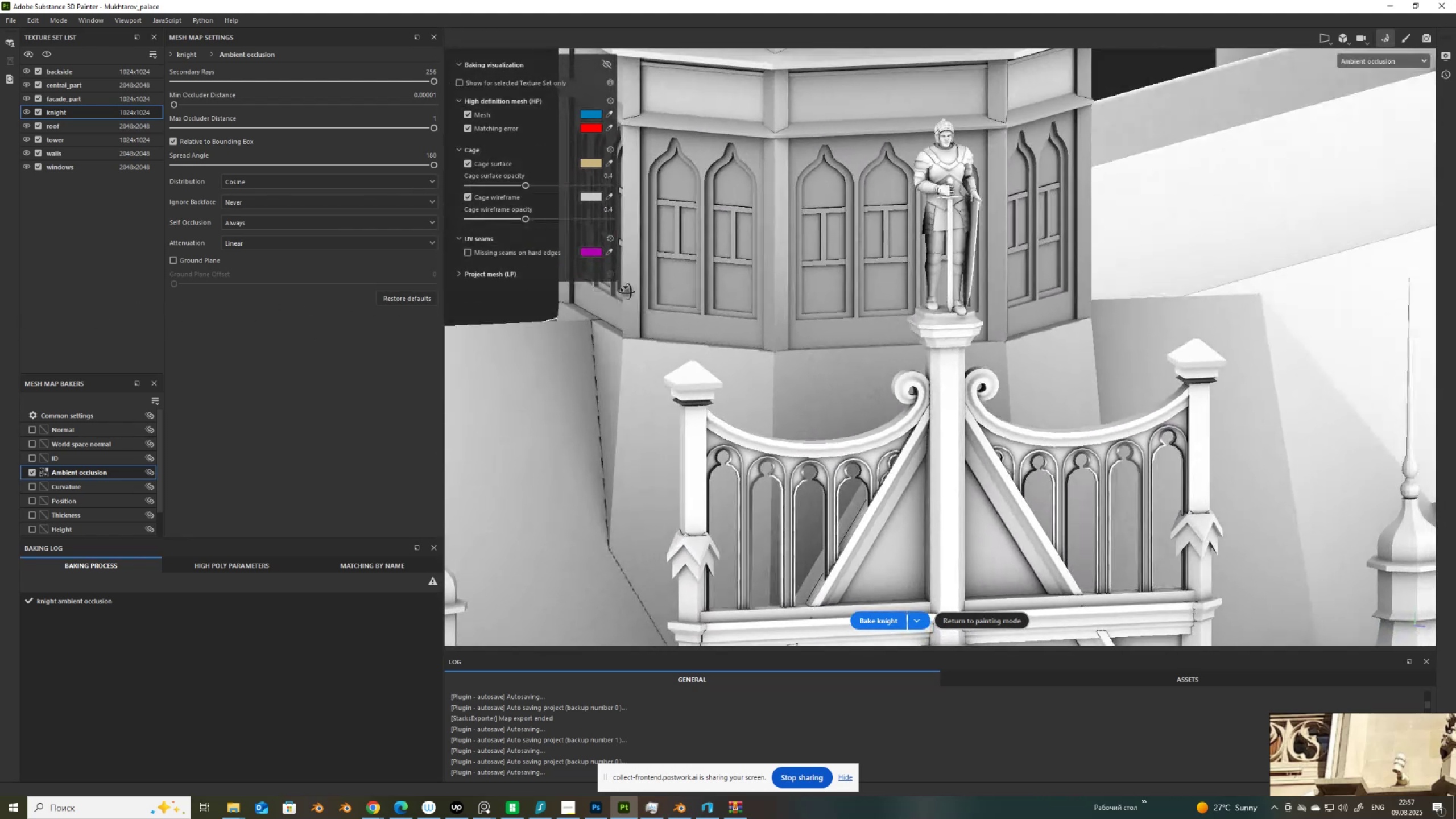 
hold_key(key=AltLeft, duration=1.53)
 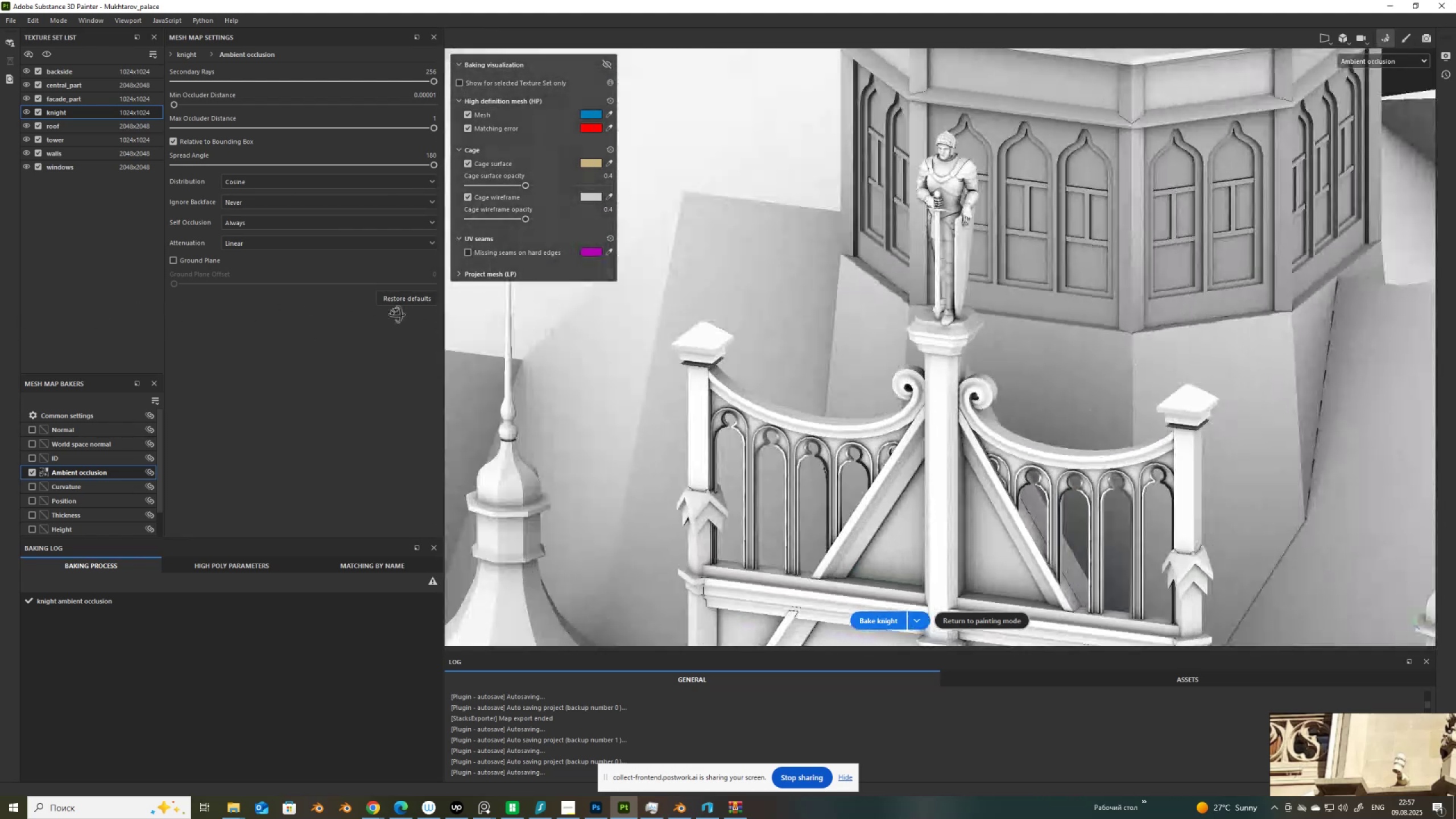 
hold_key(key=AltLeft, duration=1.51)
 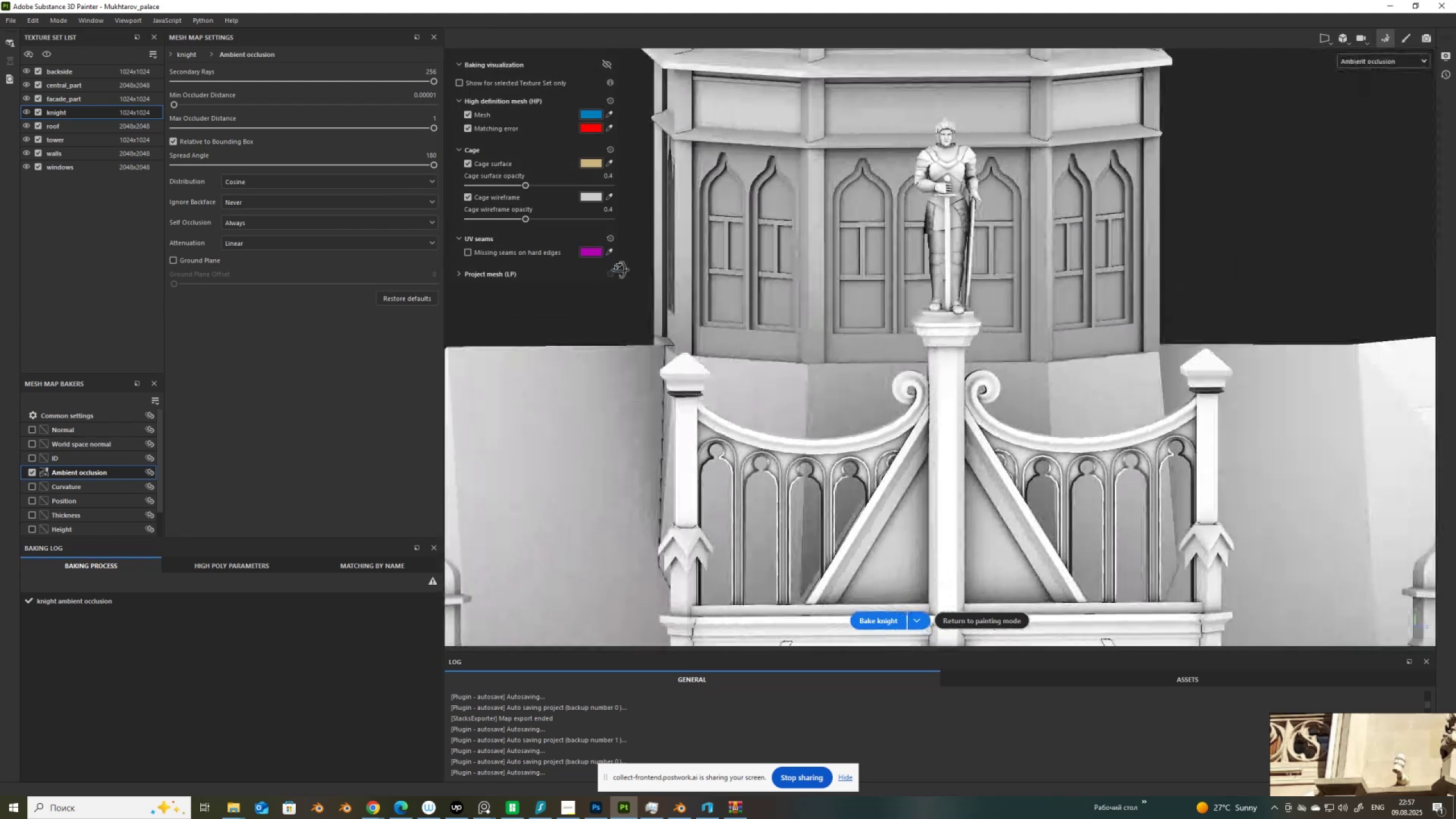 
hold_key(key=AltLeft, duration=1.53)
 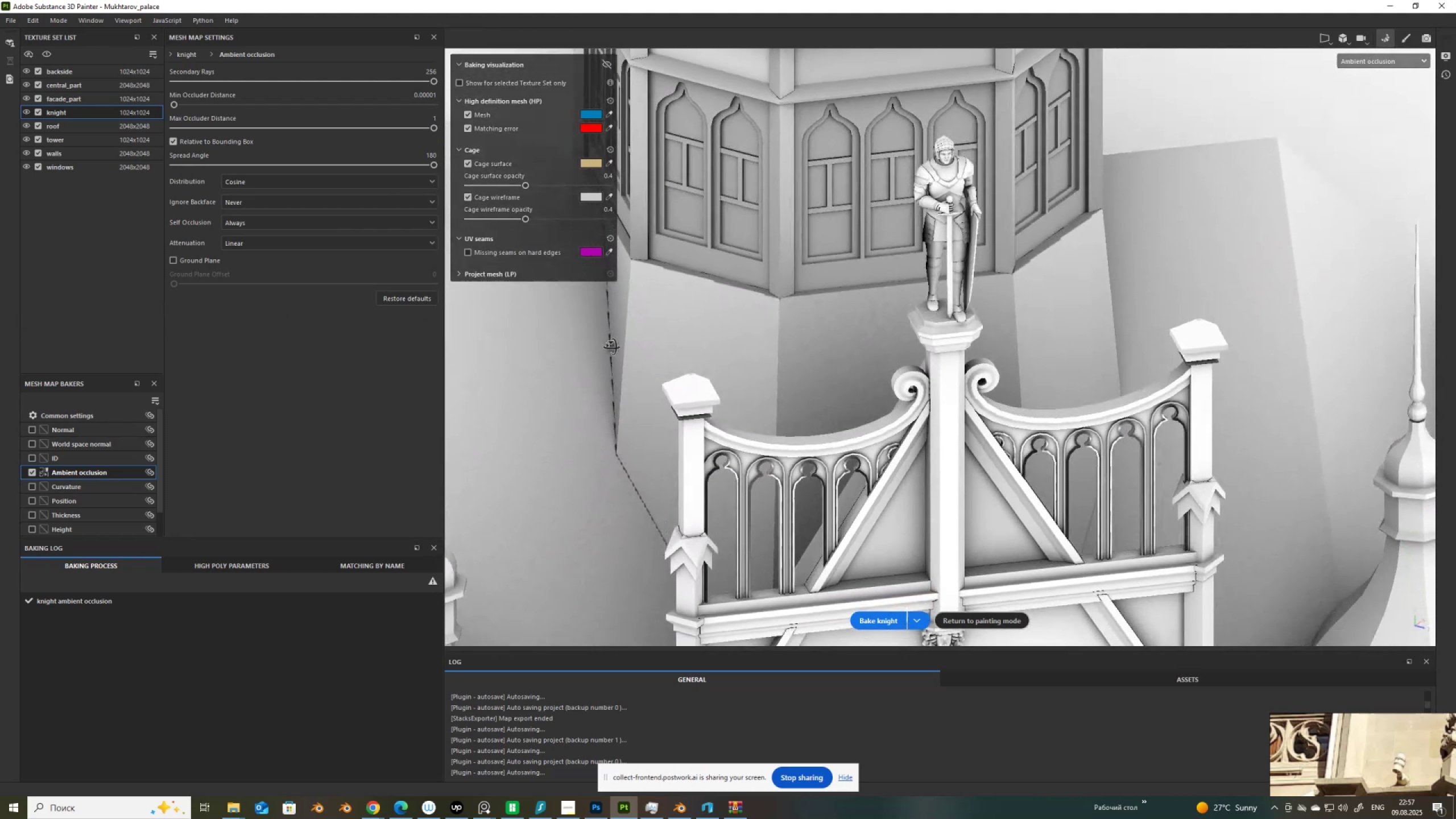 
hold_key(key=AltLeft, duration=1.51)
 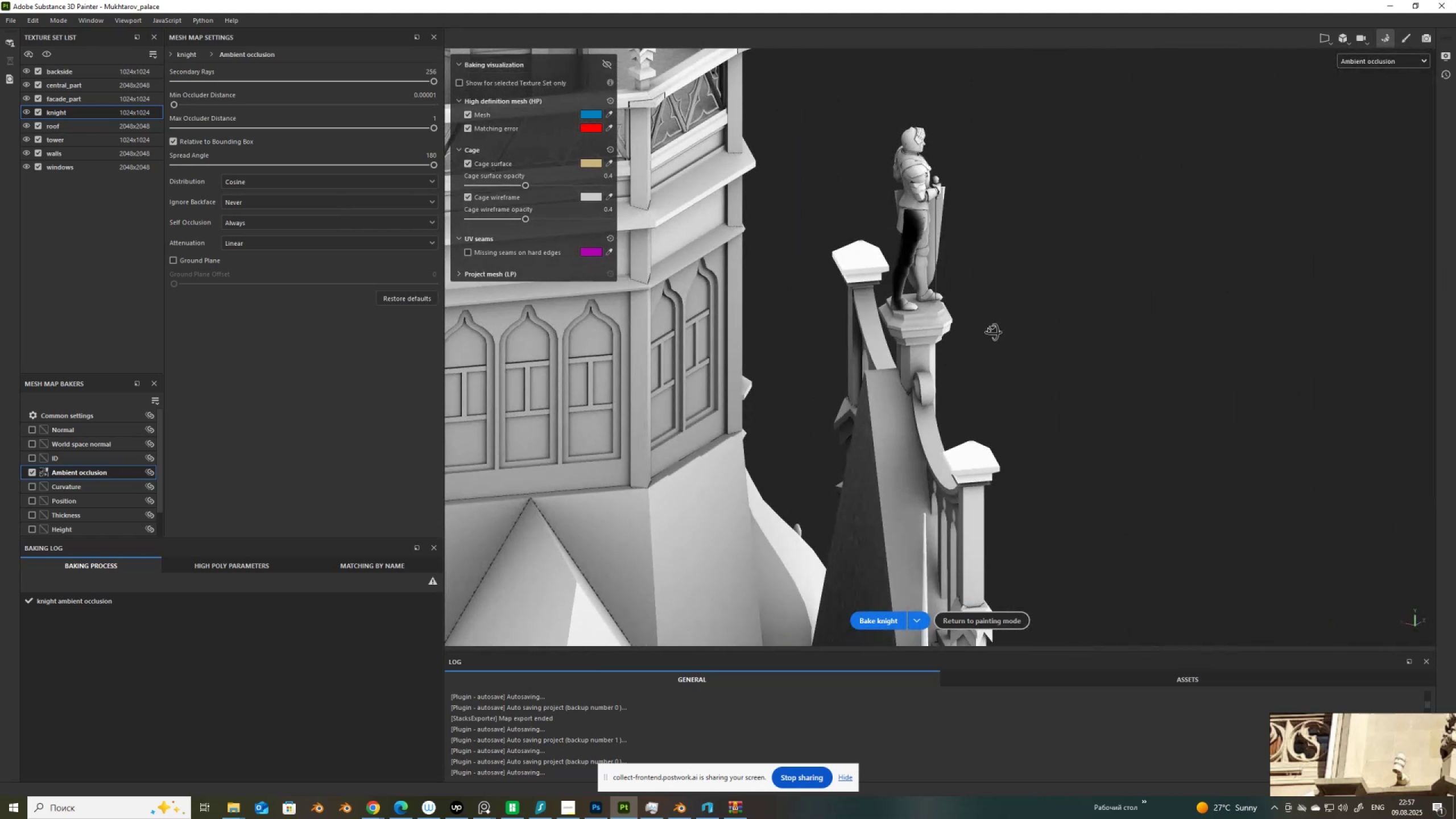 
hold_key(key=AltLeft, duration=1.51)
 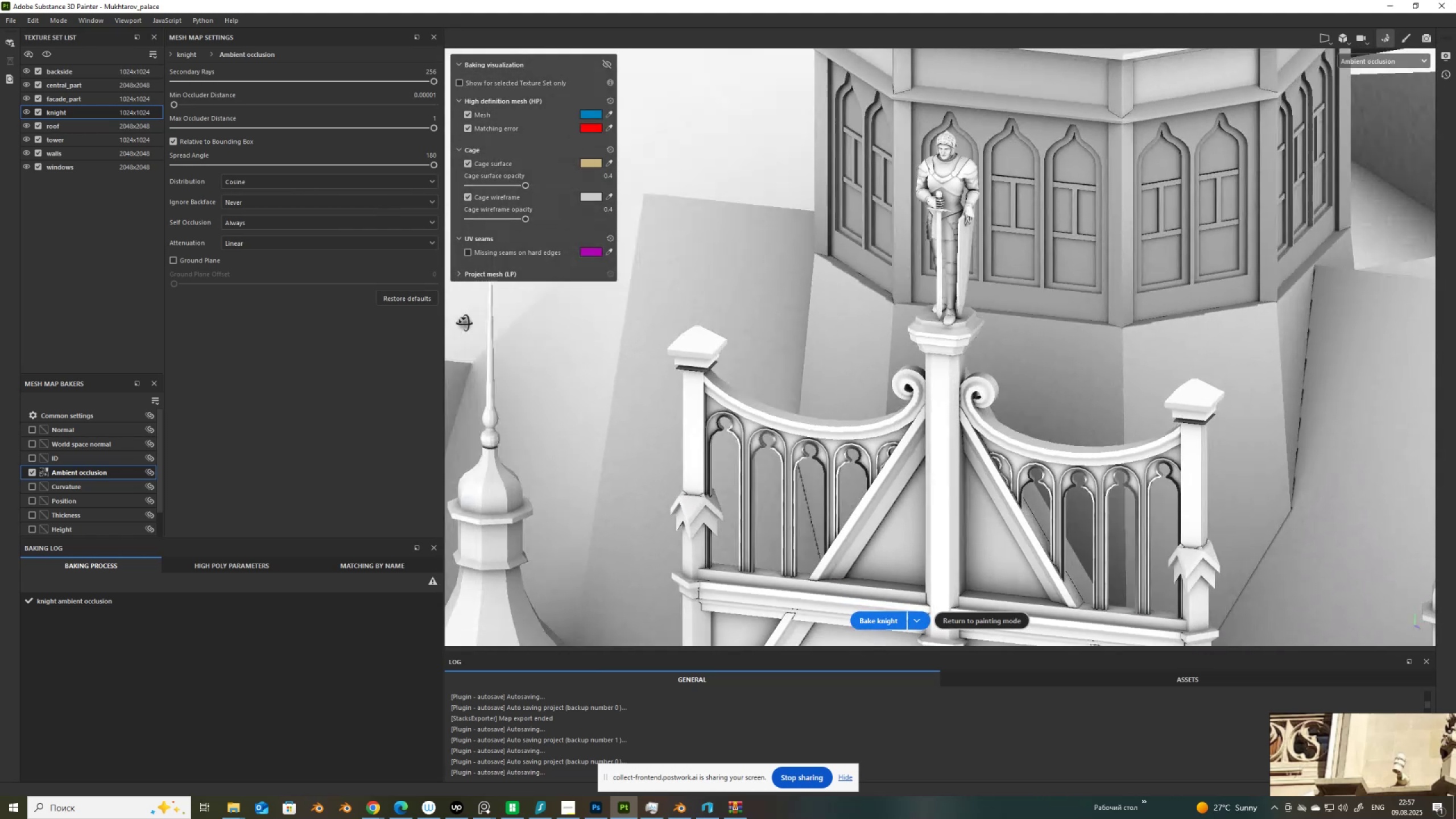 
hold_key(key=AltLeft, duration=1.52)
 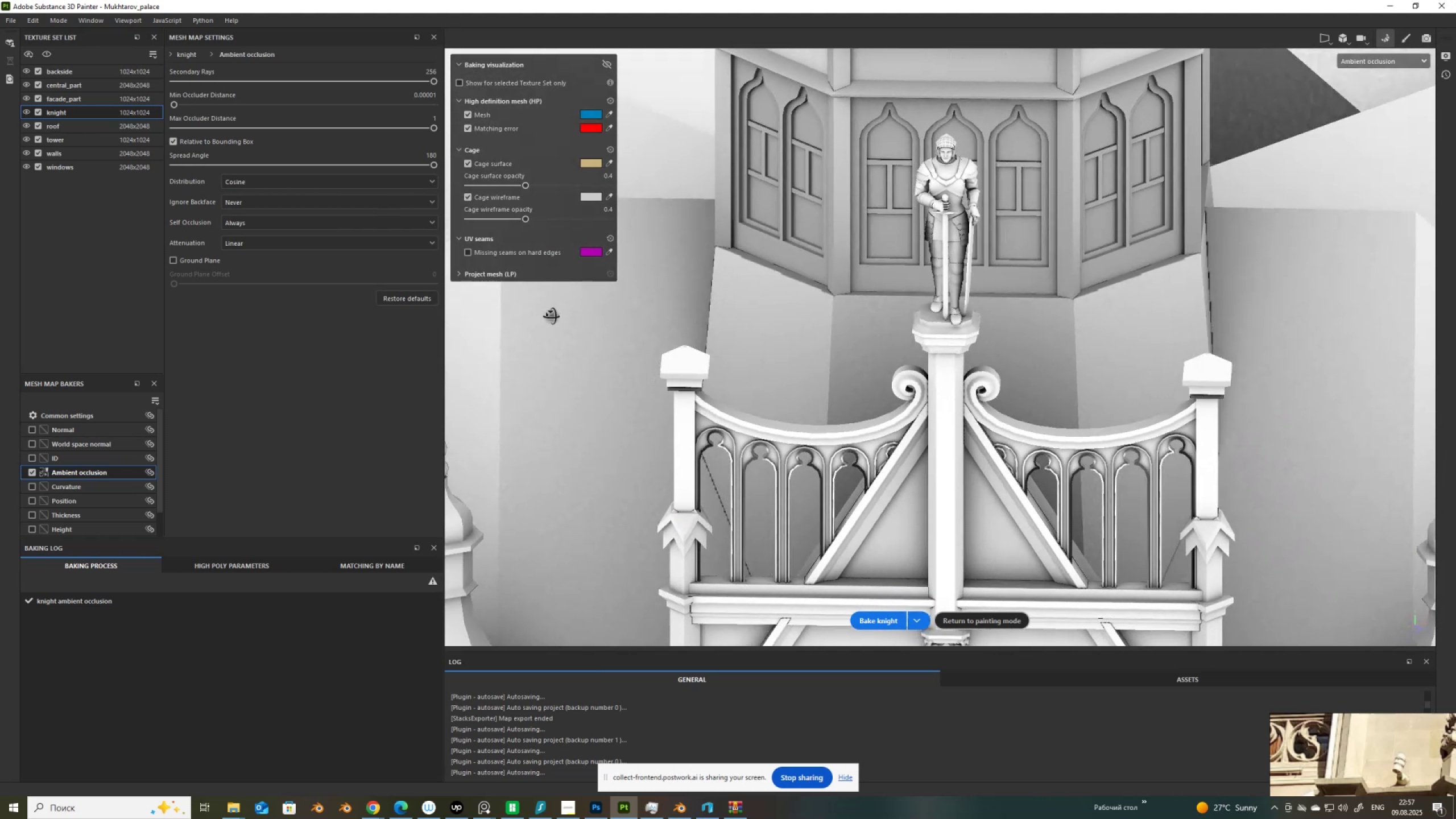 
hold_key(key=AltLeft, duration=1.53)
 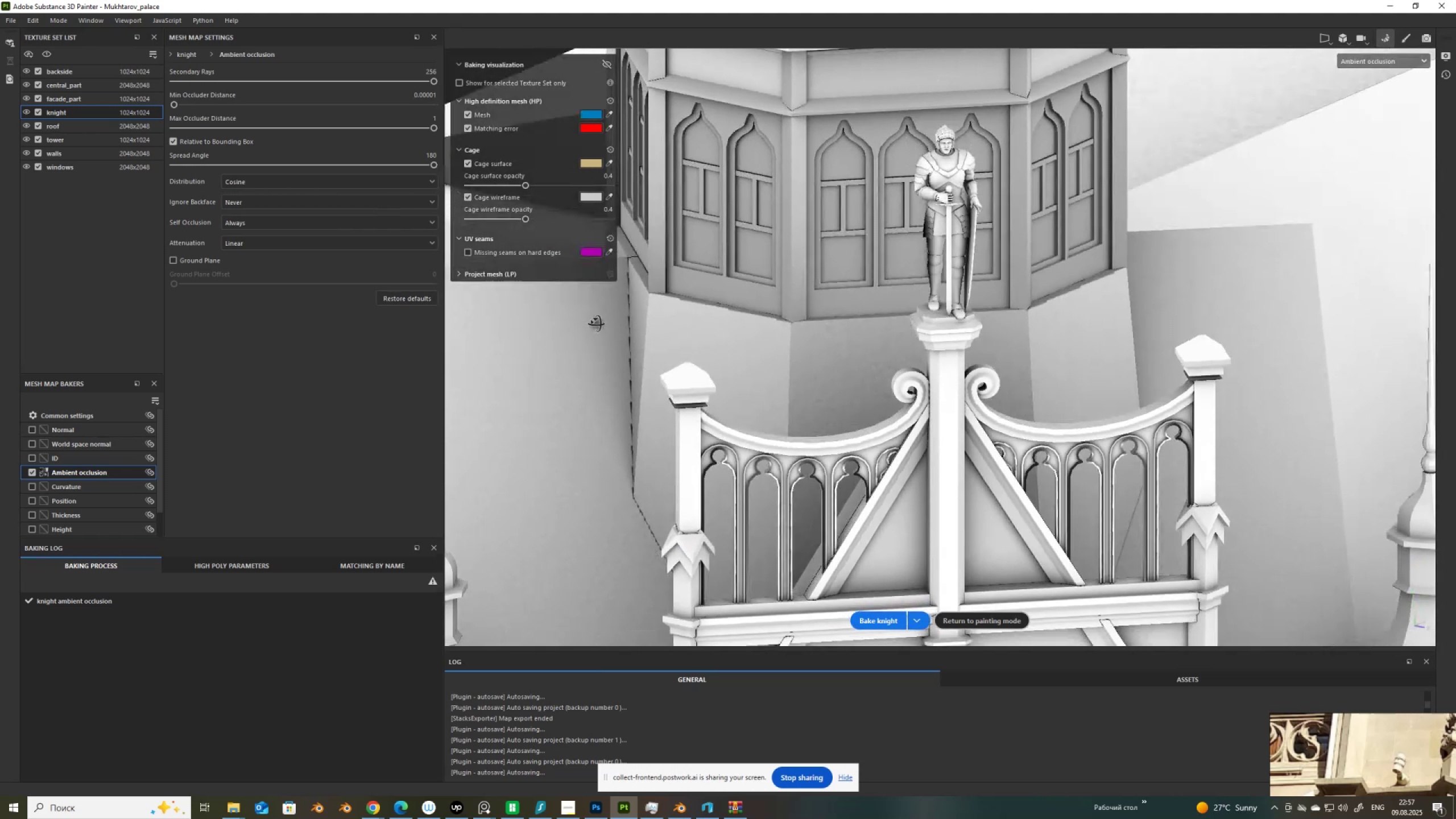 
hold_key(key=AltLeft, duration=1.17)
 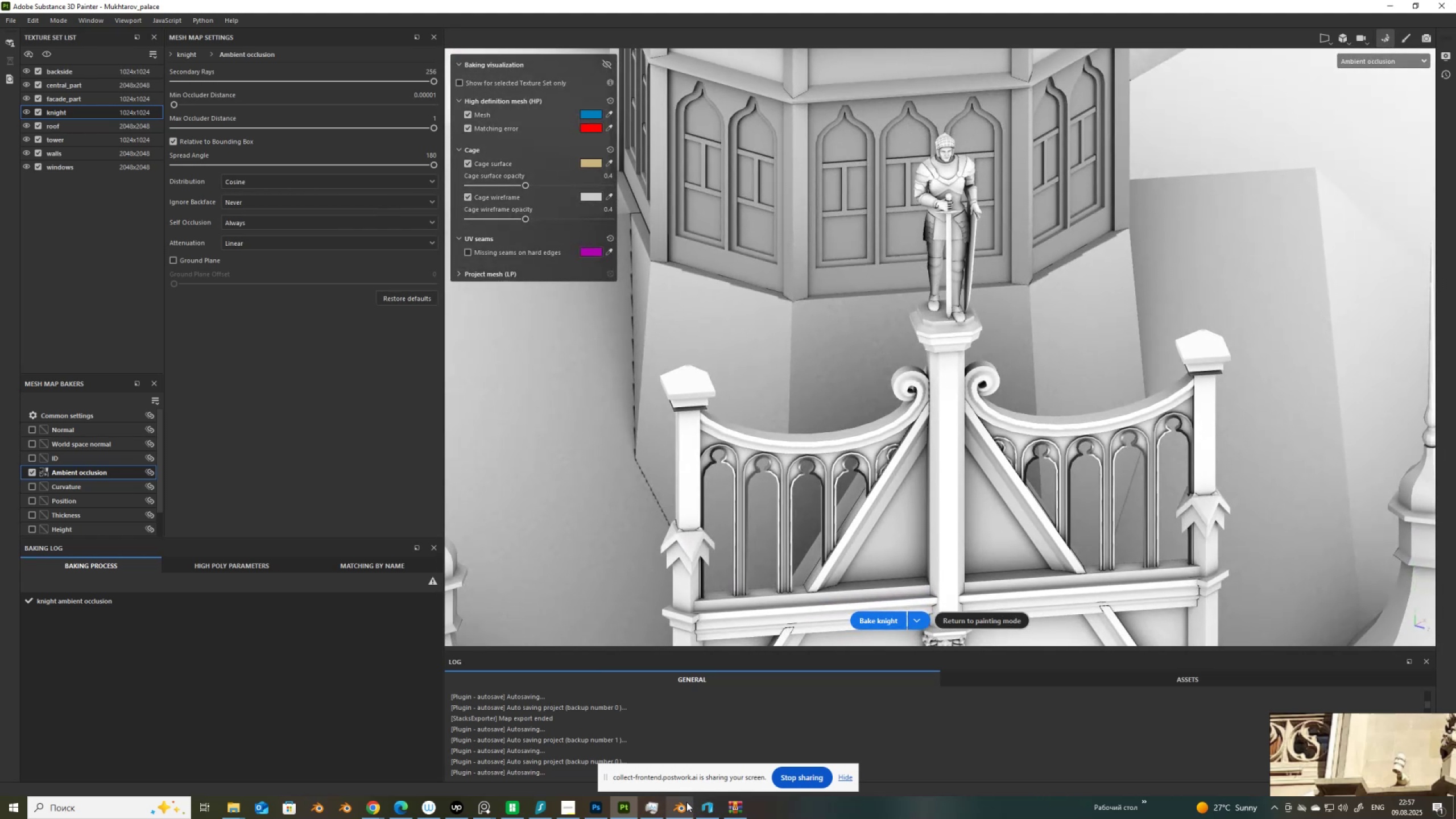 
left_click([685, 806])
 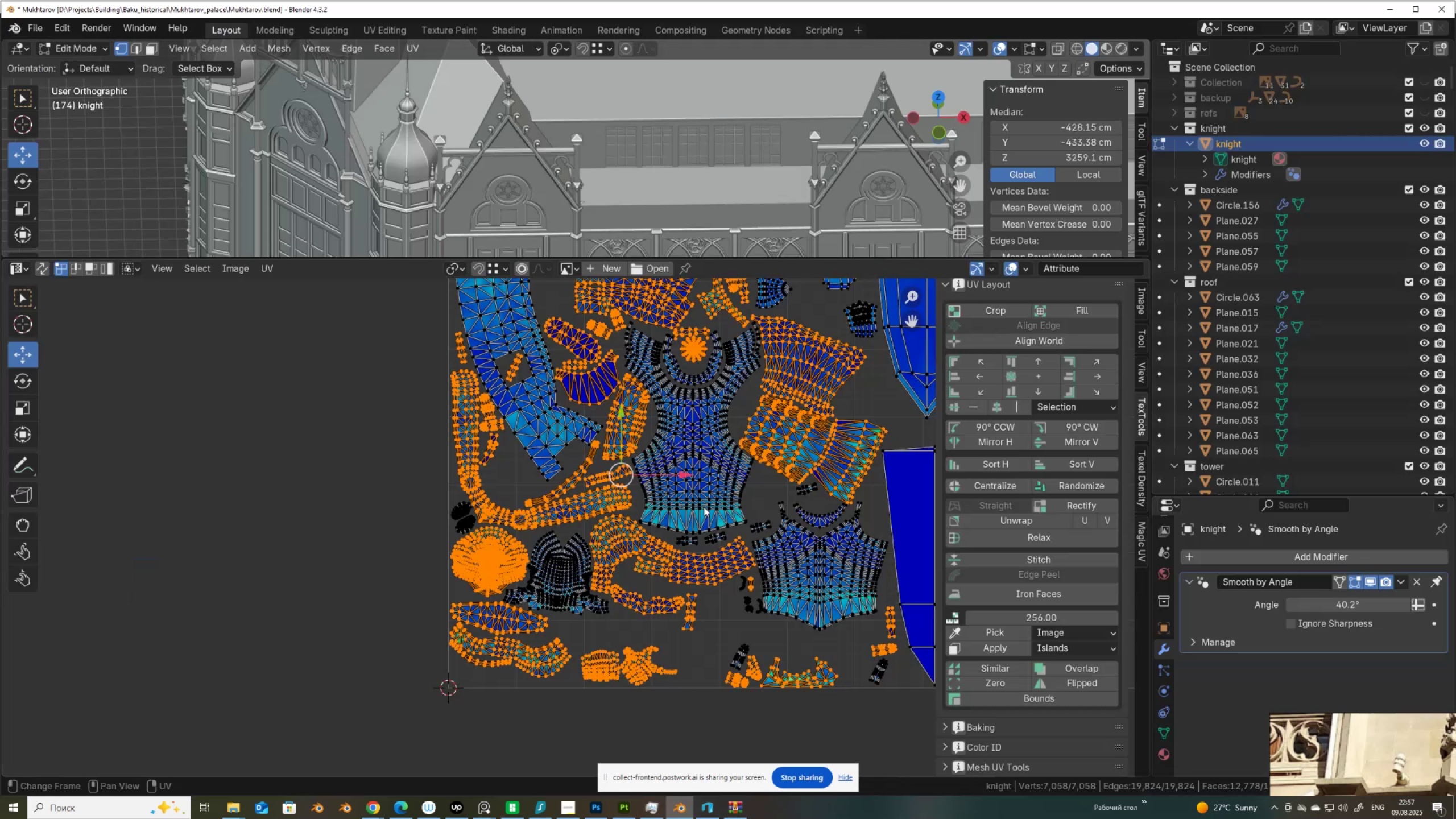 
scroll: coordinate [703, 506], scroll_direction: up, amount: 2.0
 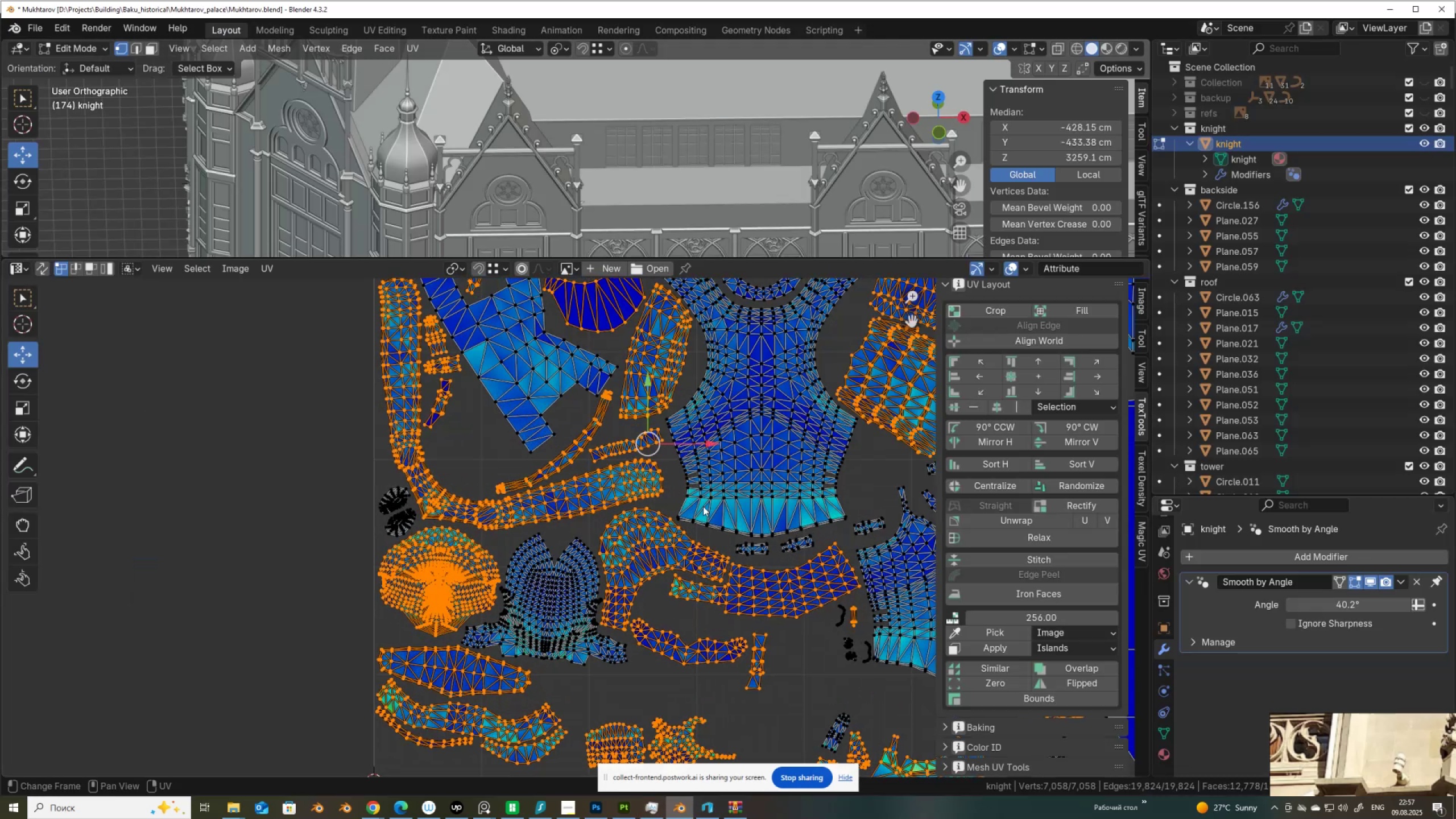 
scroll: coordinate [703, 506], scroll_direction: down, amount: 5.0
 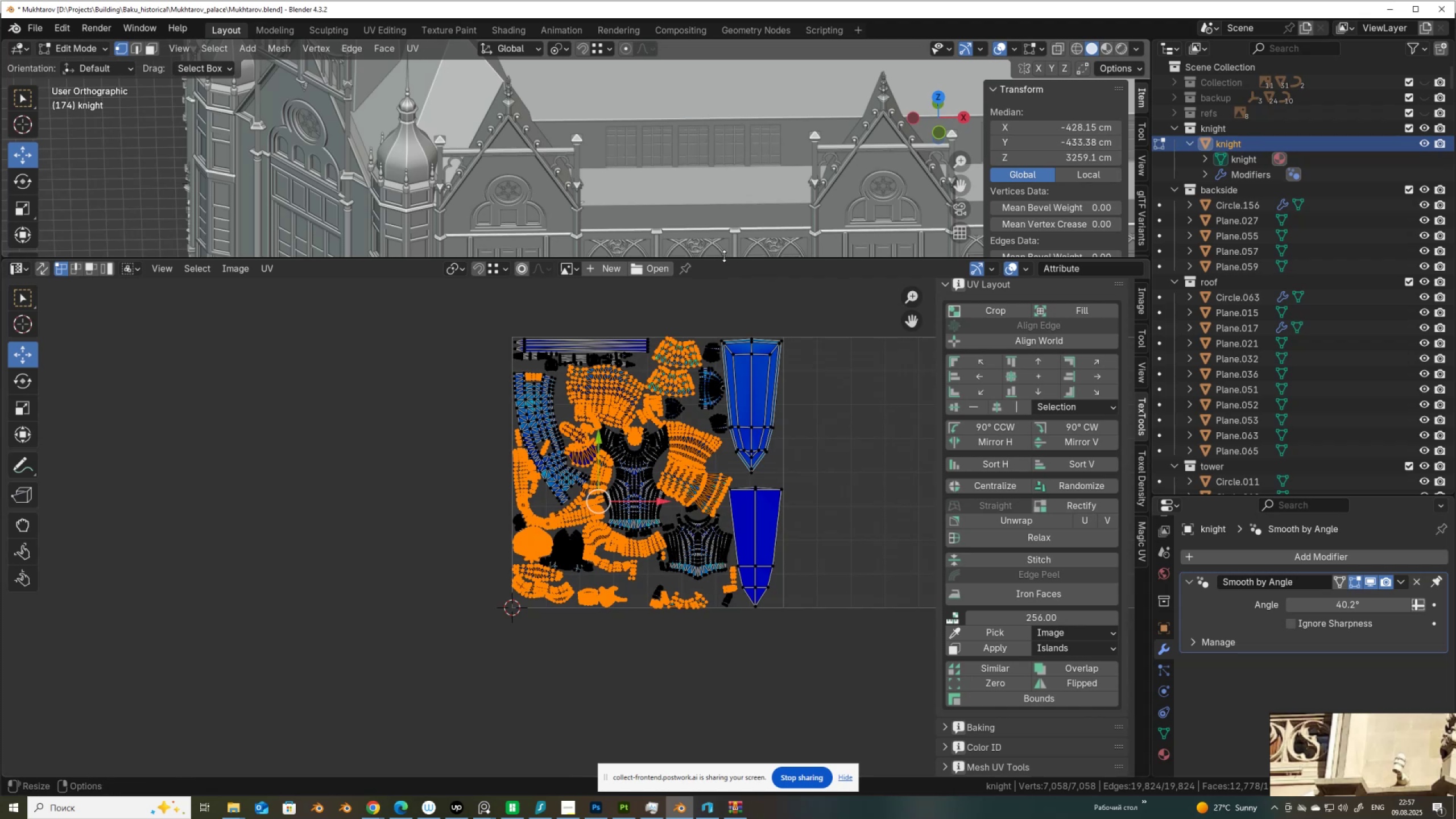 
left_click_drag(start_coordinate=[724, 256], to_coordinate=[704, 471])
 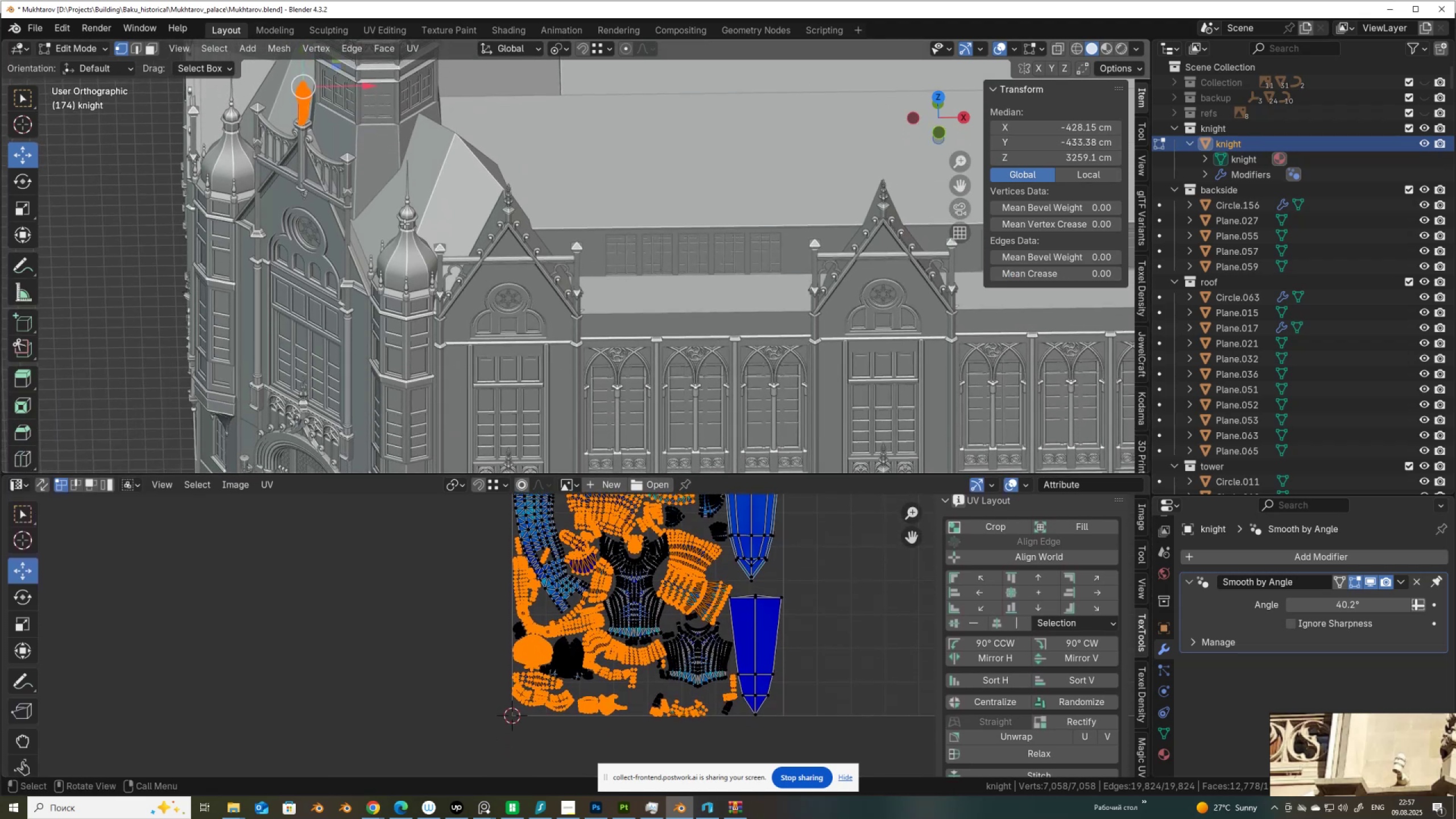 
scroll: coordinate [394, 219], scroll_direction: up, amount: 2.0
 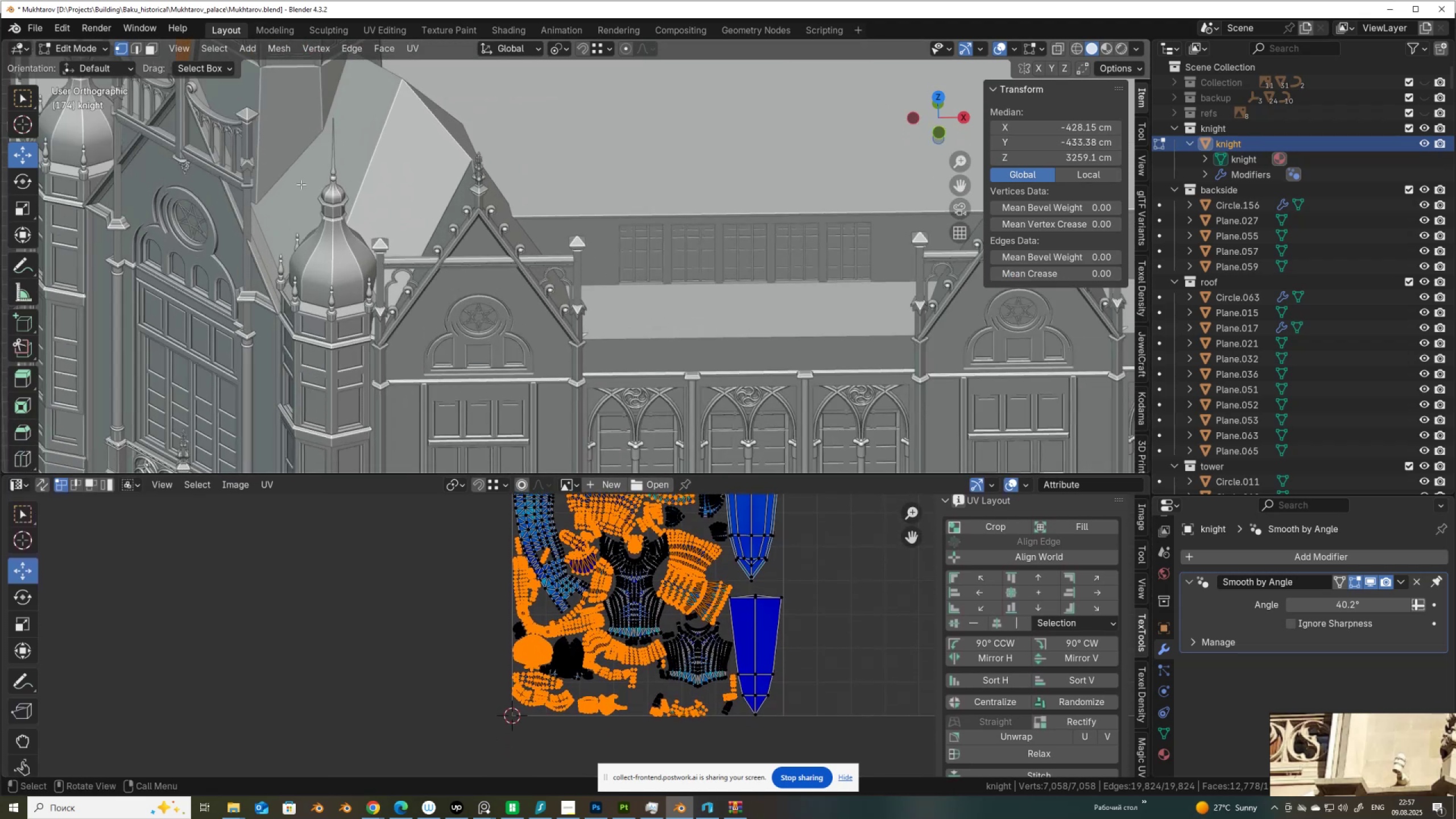 
hold_key(key=ShiftLeft, duration=0.57)
 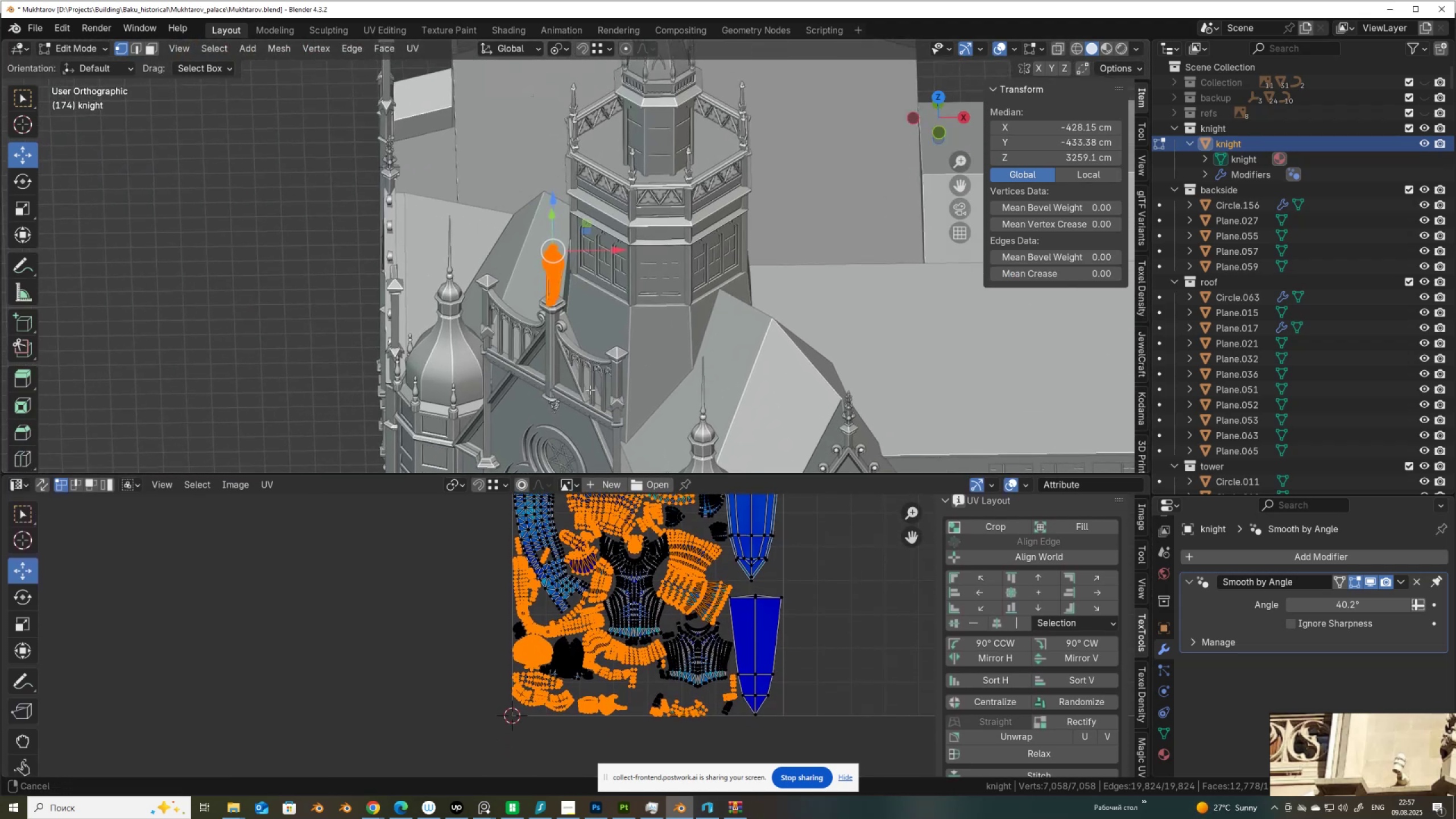 
scroll: coordinate [568, 377], scroll_direction: up, amount: 10.0
 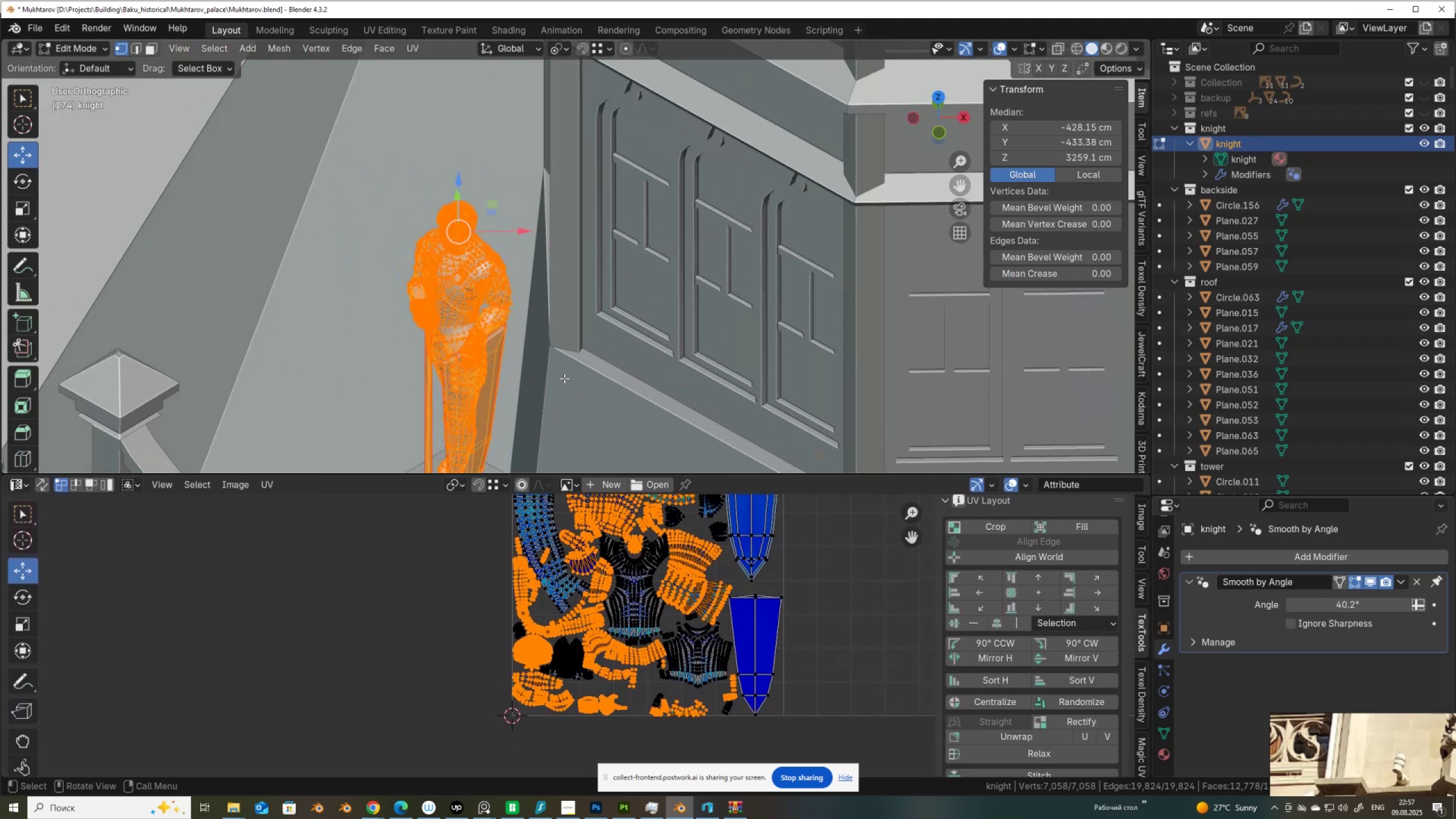 
hold_key(key=ShiftLeft, duration=0.39)
 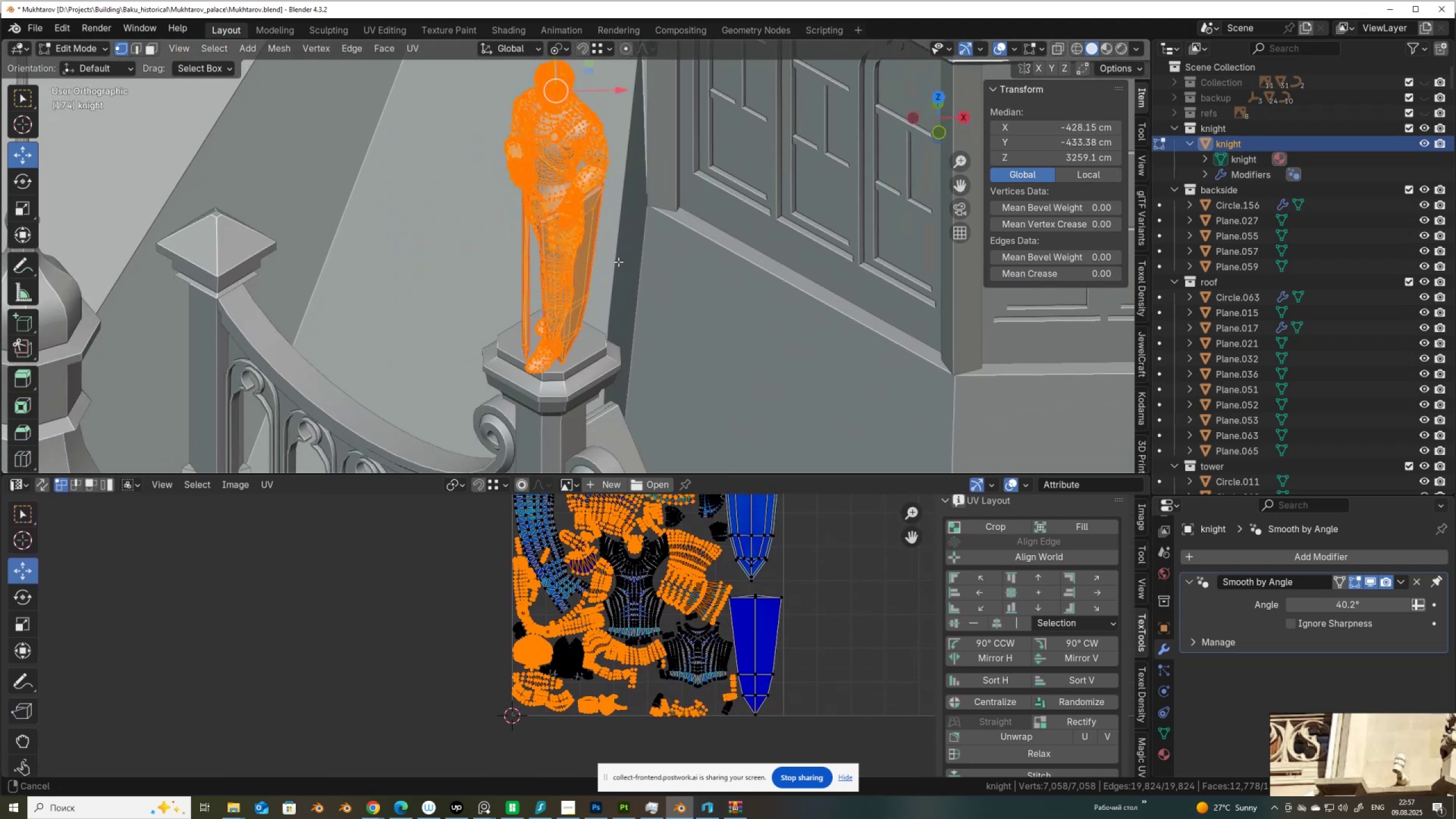 
scroll: coordinate [593, 292], scroll_direction: up, amount: 5.0
 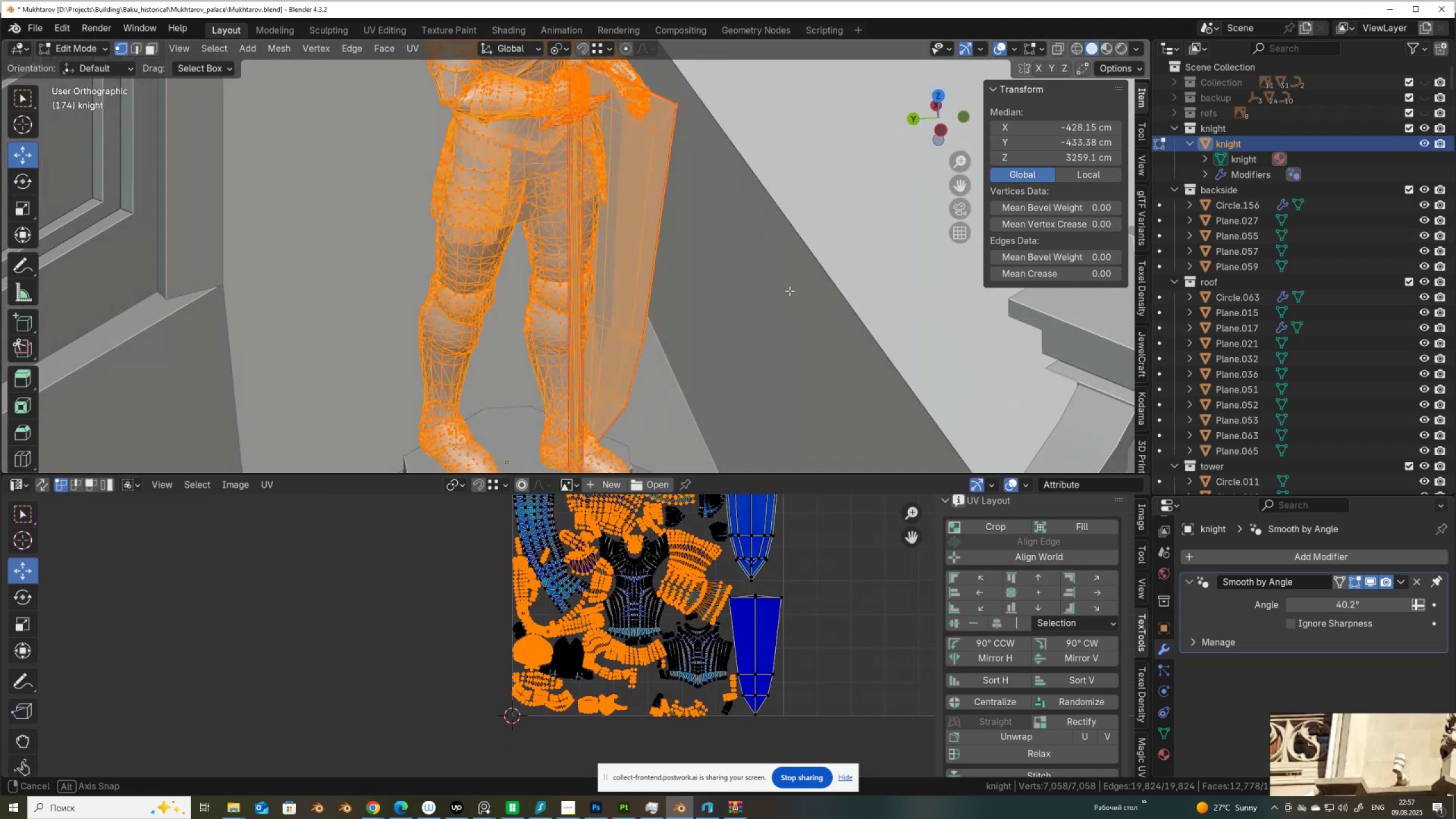 
scroll: coordinate [741, 657], scroll_direction: down, amount: 2.0
 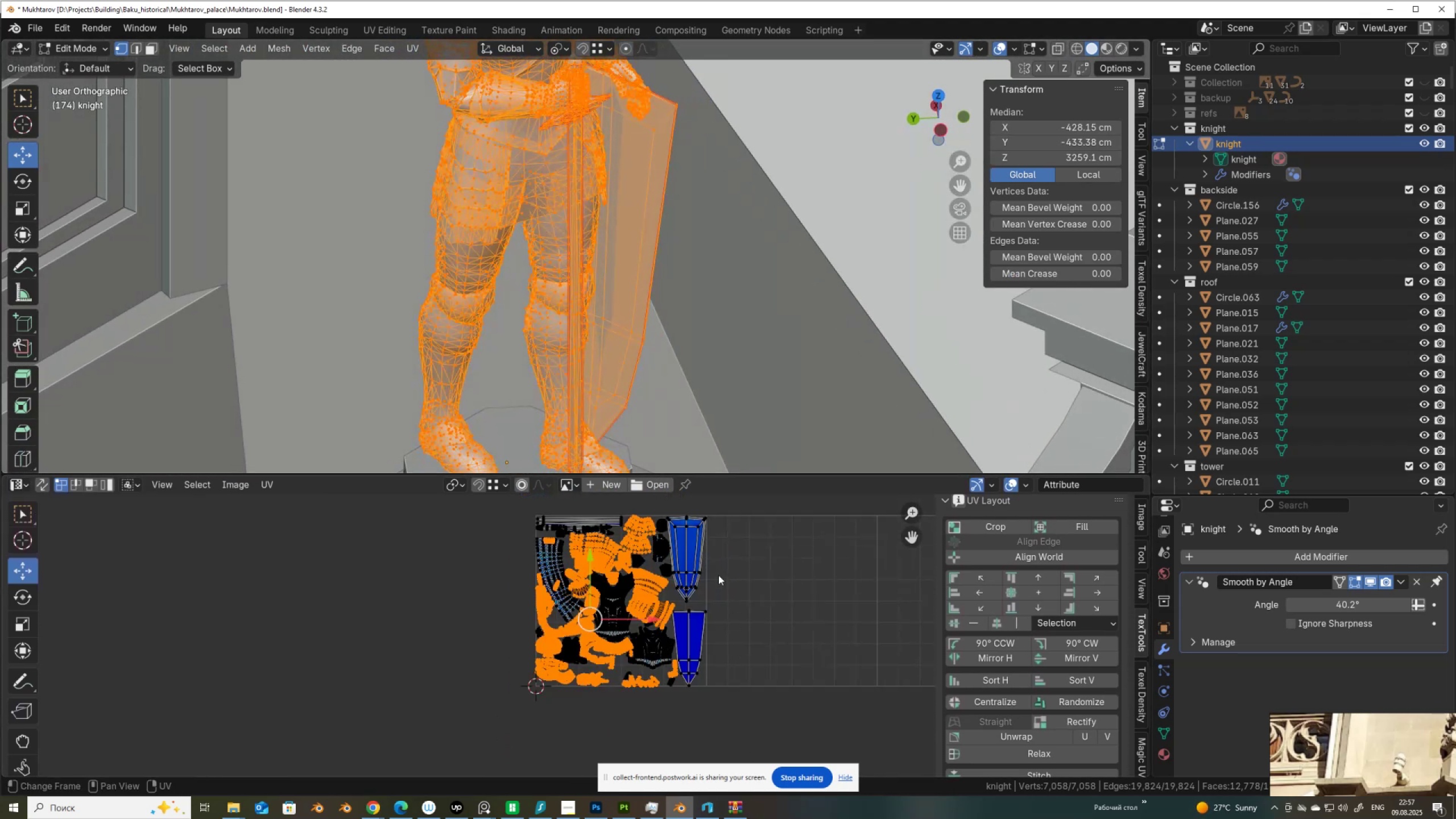 
scroll: coordinate [686, 619], scroll_direction: up, amount: 7.0
 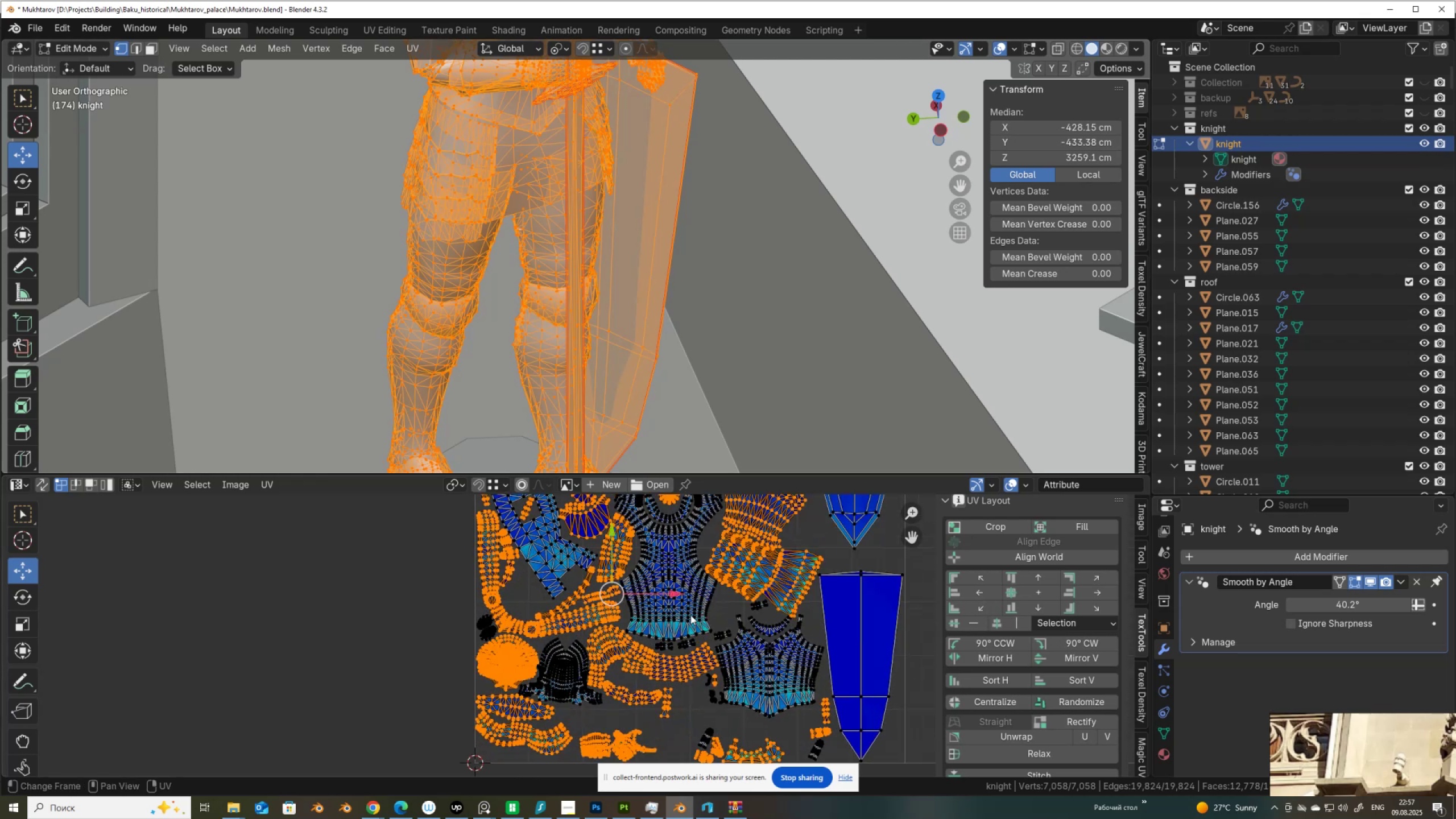 
left_click_drag(start_coordinate=[672, 471], to_coordinate=[650, 639])
 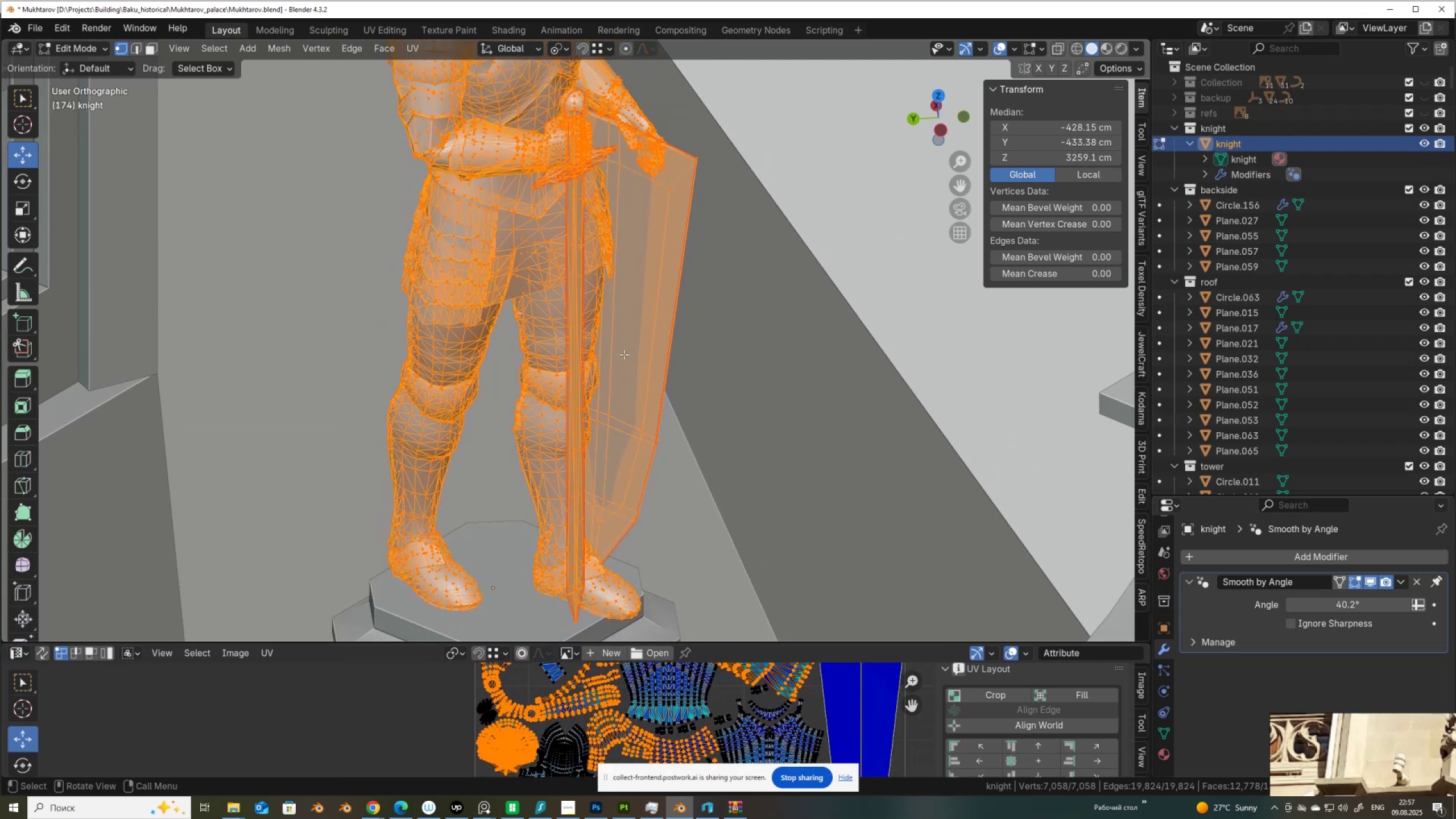 
scroll: coordinate [623, 351], scroll_direction: down, amount: 3.0
 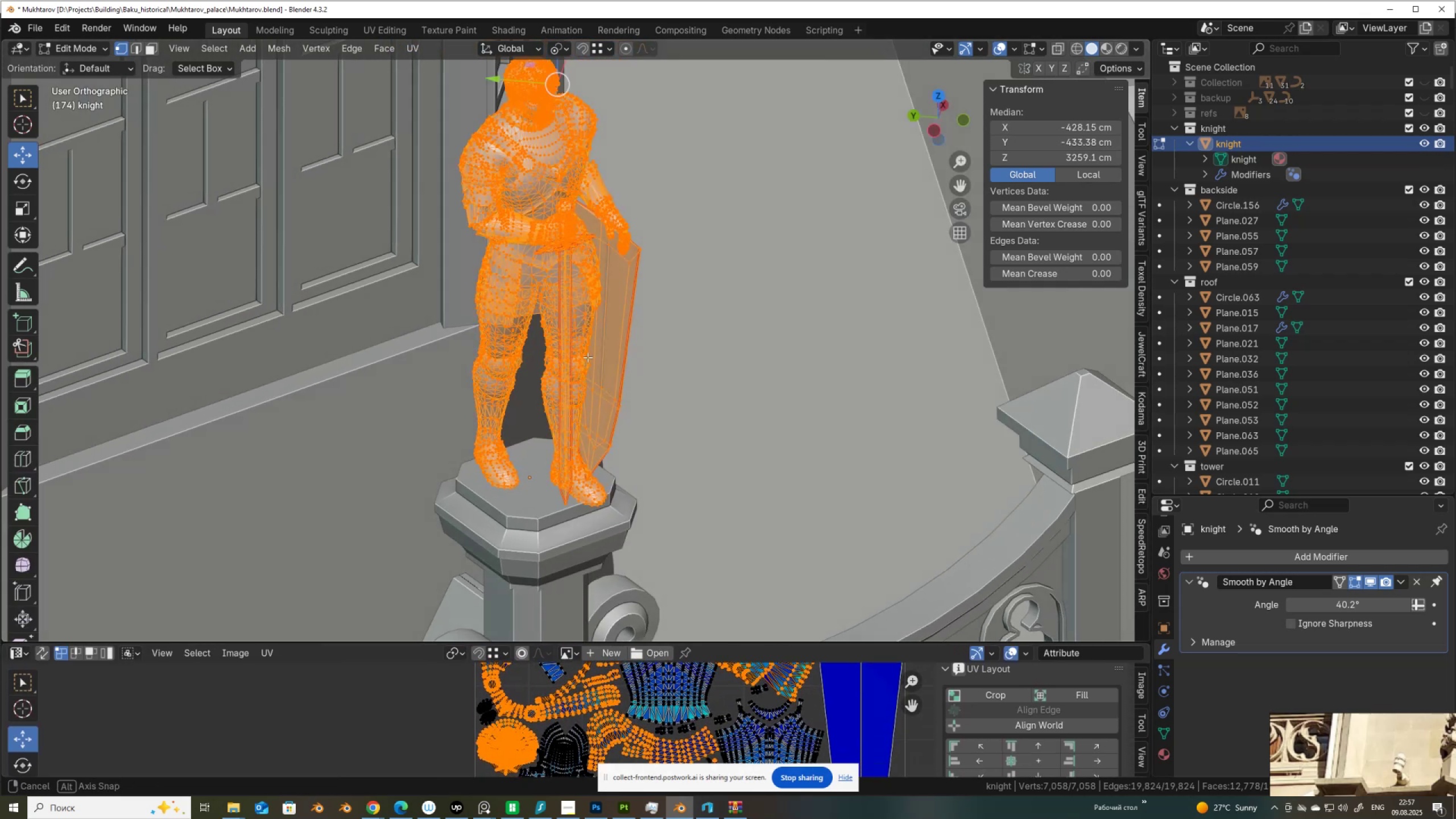 
key(Tab)
 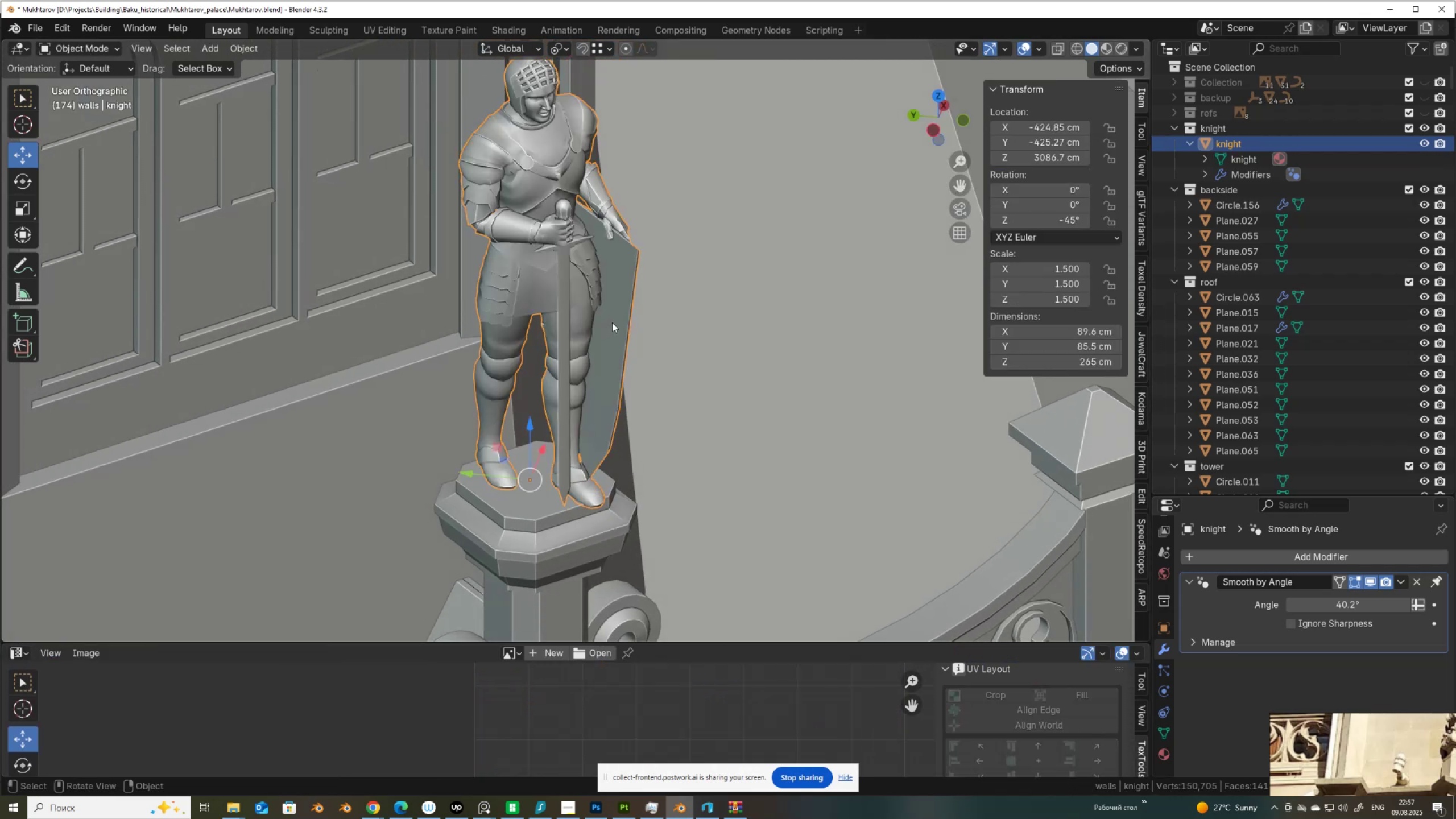 
key(Tab)
 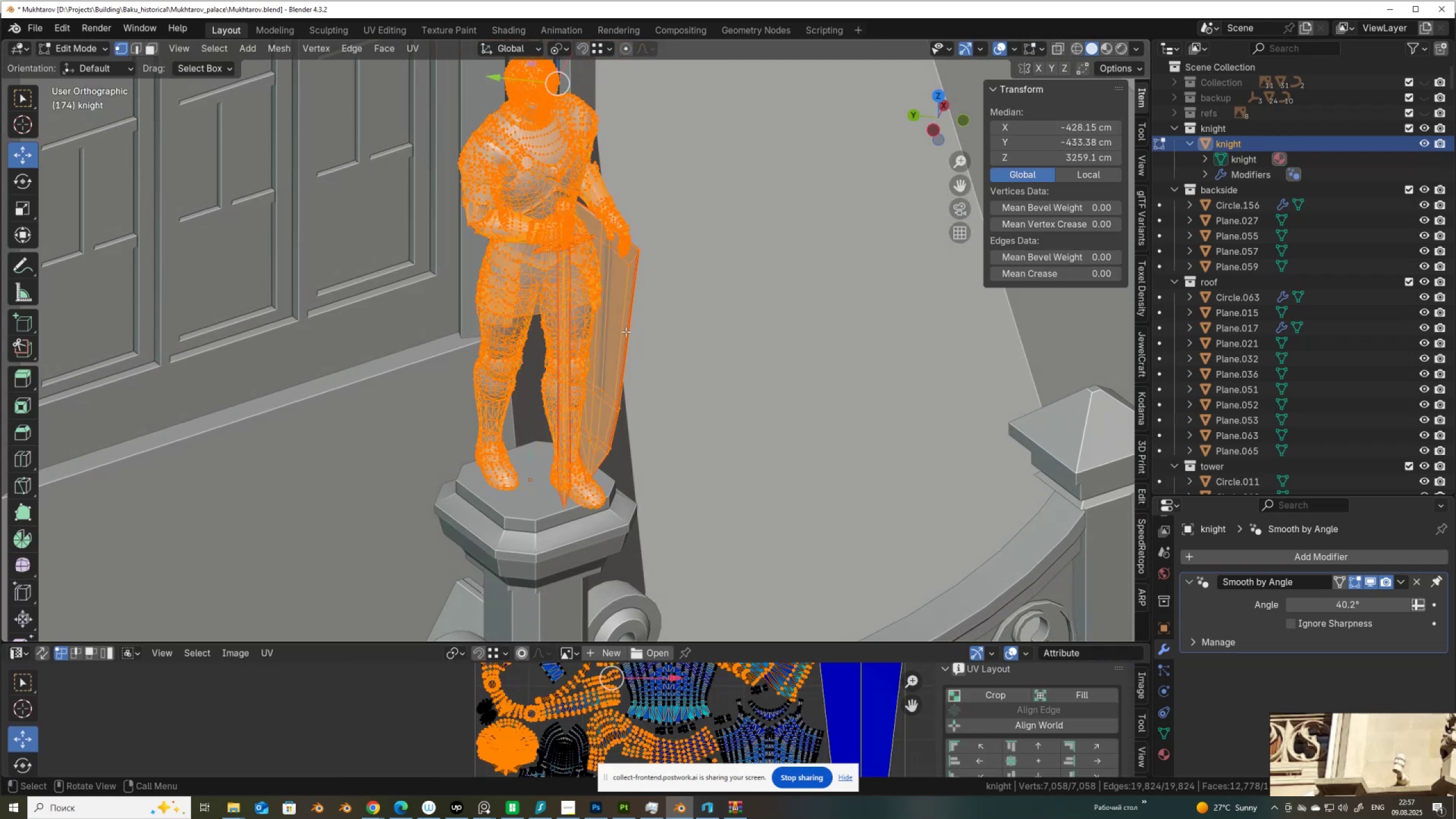 
left_click([626, 332])
 